 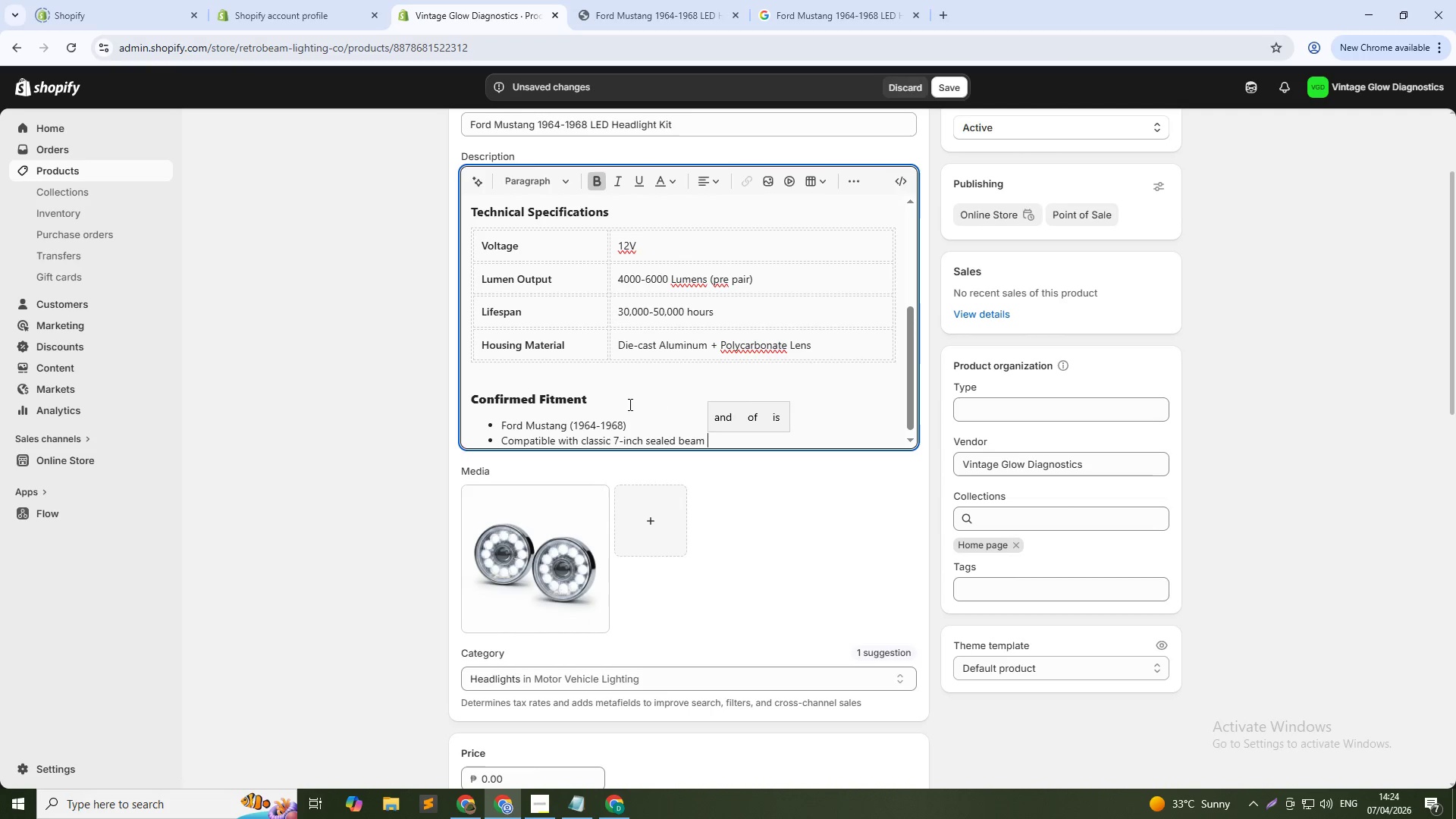 
key(Enter)
 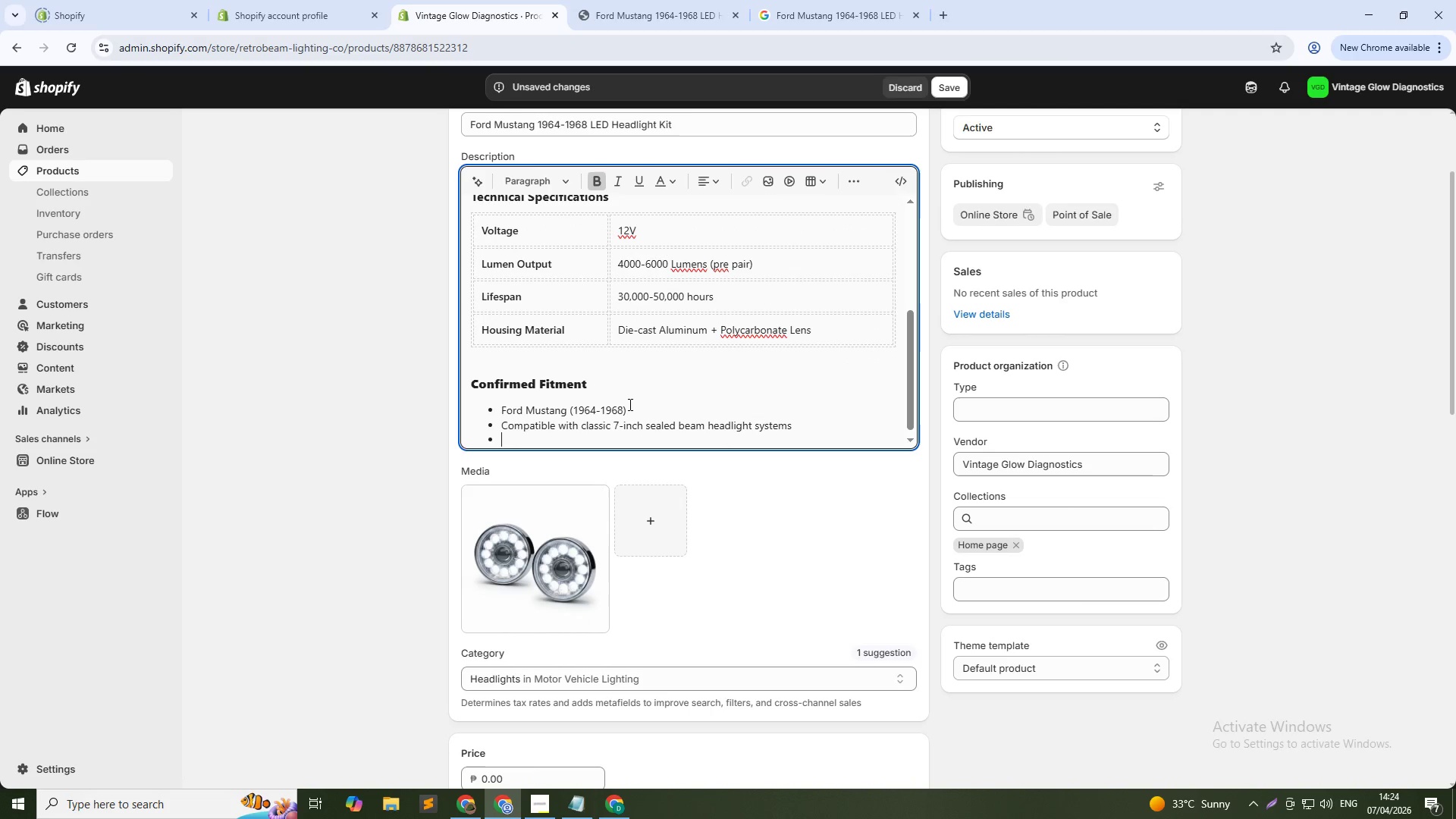 
type(Fits mis)
key(Backspace)
key(Backspace)
type(ost vintage vechicles using)
 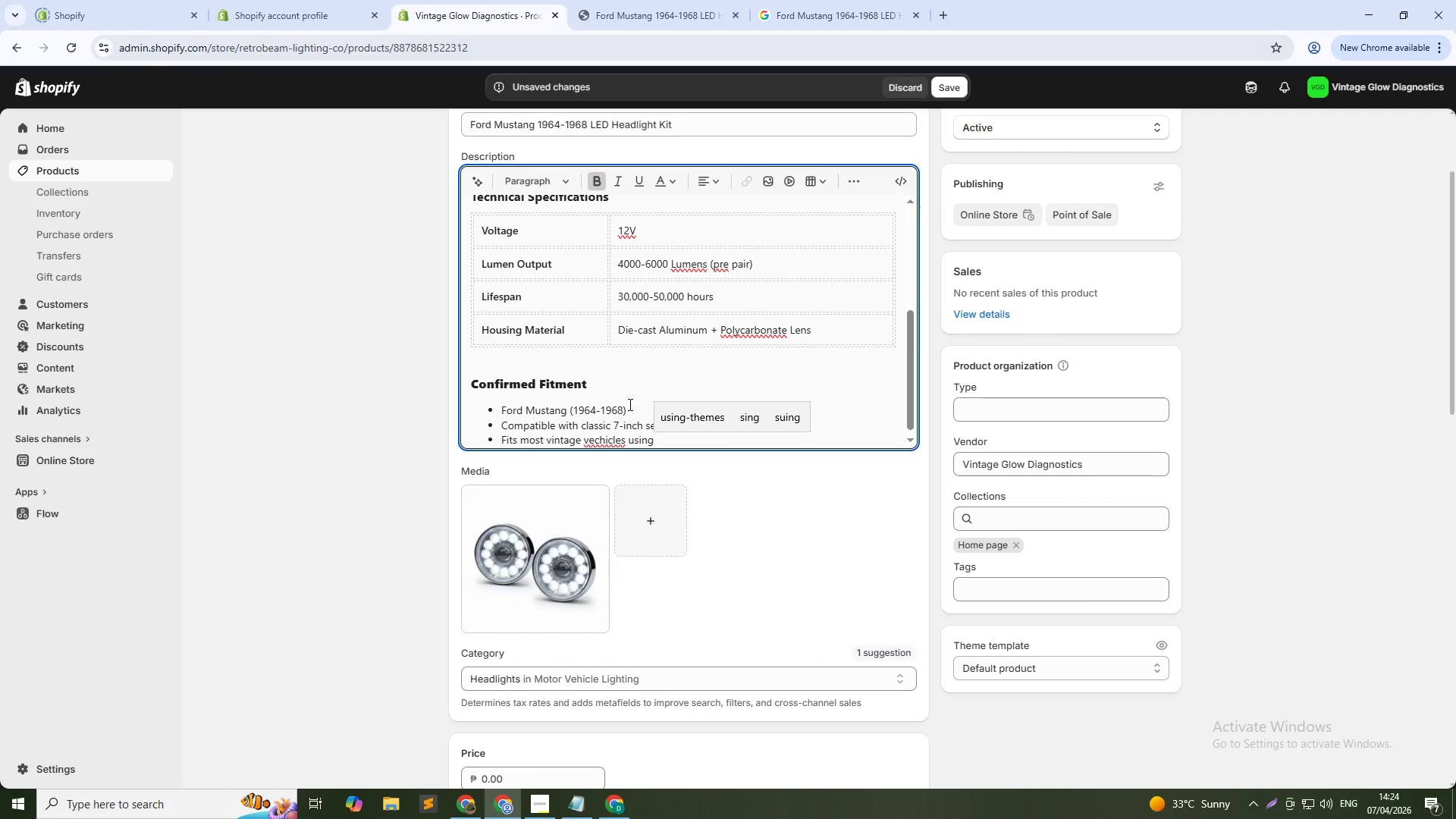 
key(Backspace)
key(Backspace)
key(Backspace)
key(Backspace)
key(Backspace)
key(Backspace)
key(Backspace)
key(Backspace)
key(Backspace)
key(Backspace)
key(Backspace)
key(Backspace)
key(Backspace)
type(hicles using standard 7" round headlightd)
 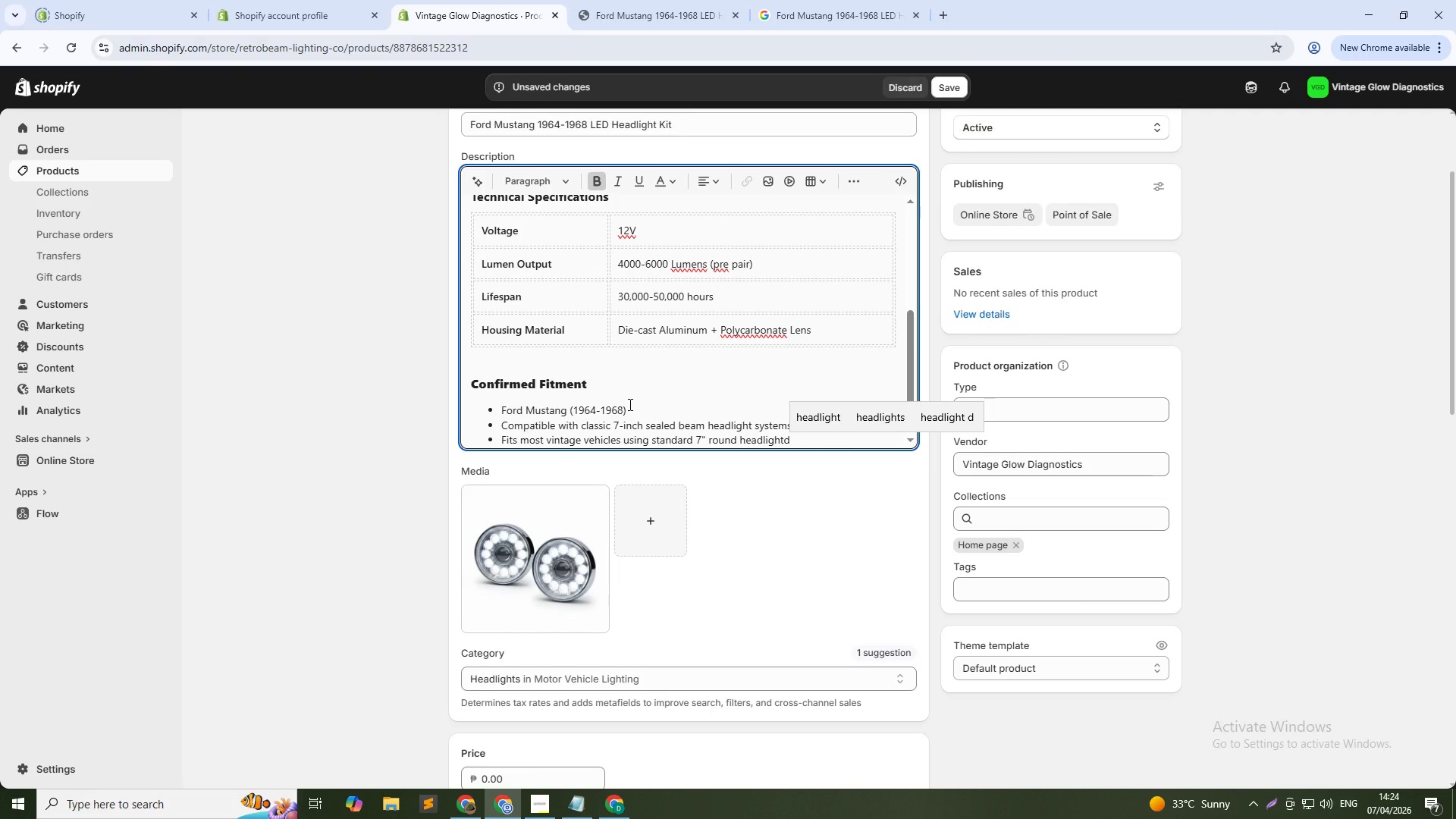 
key(Enter)
 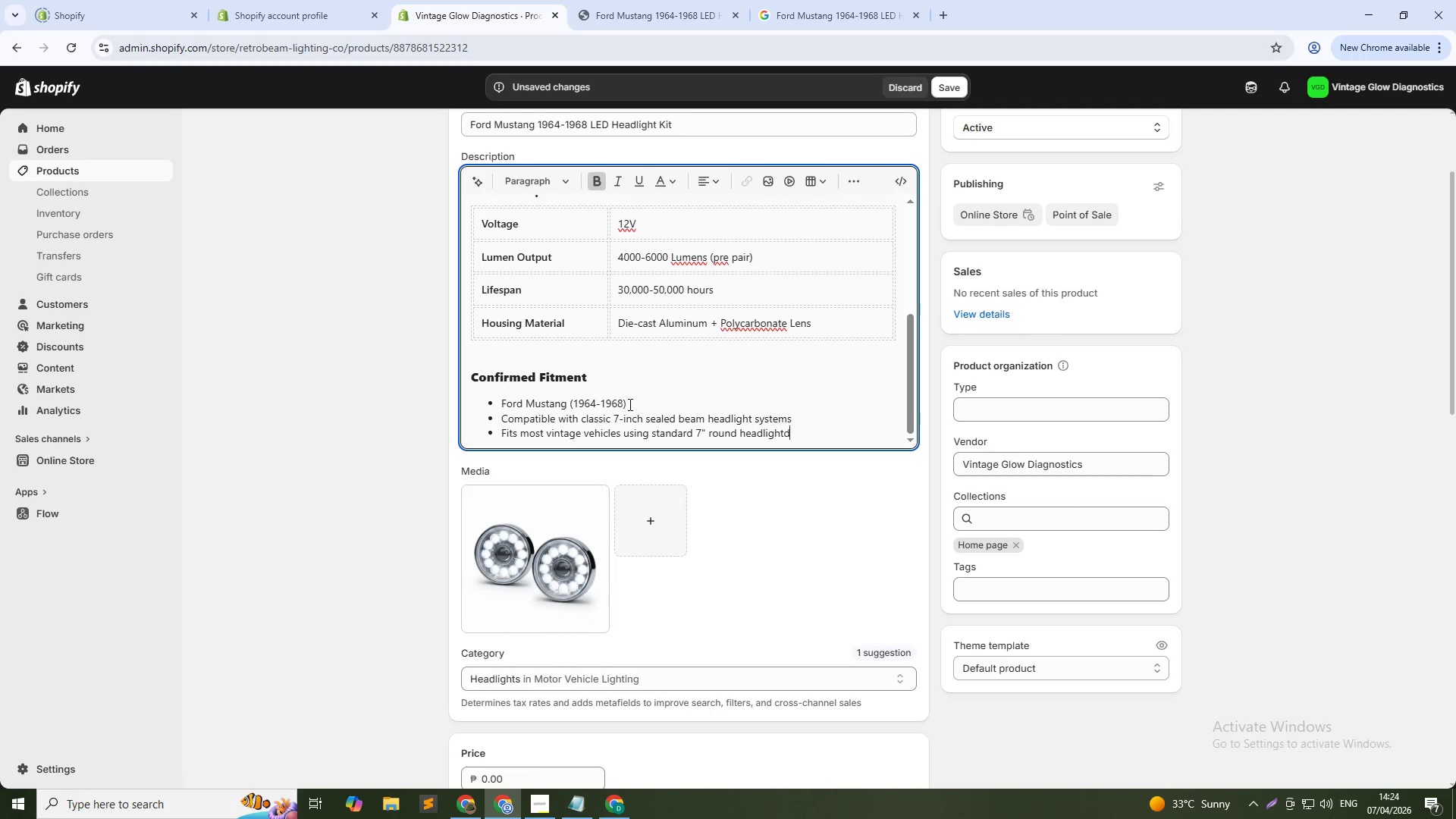 
key(Backspace)
 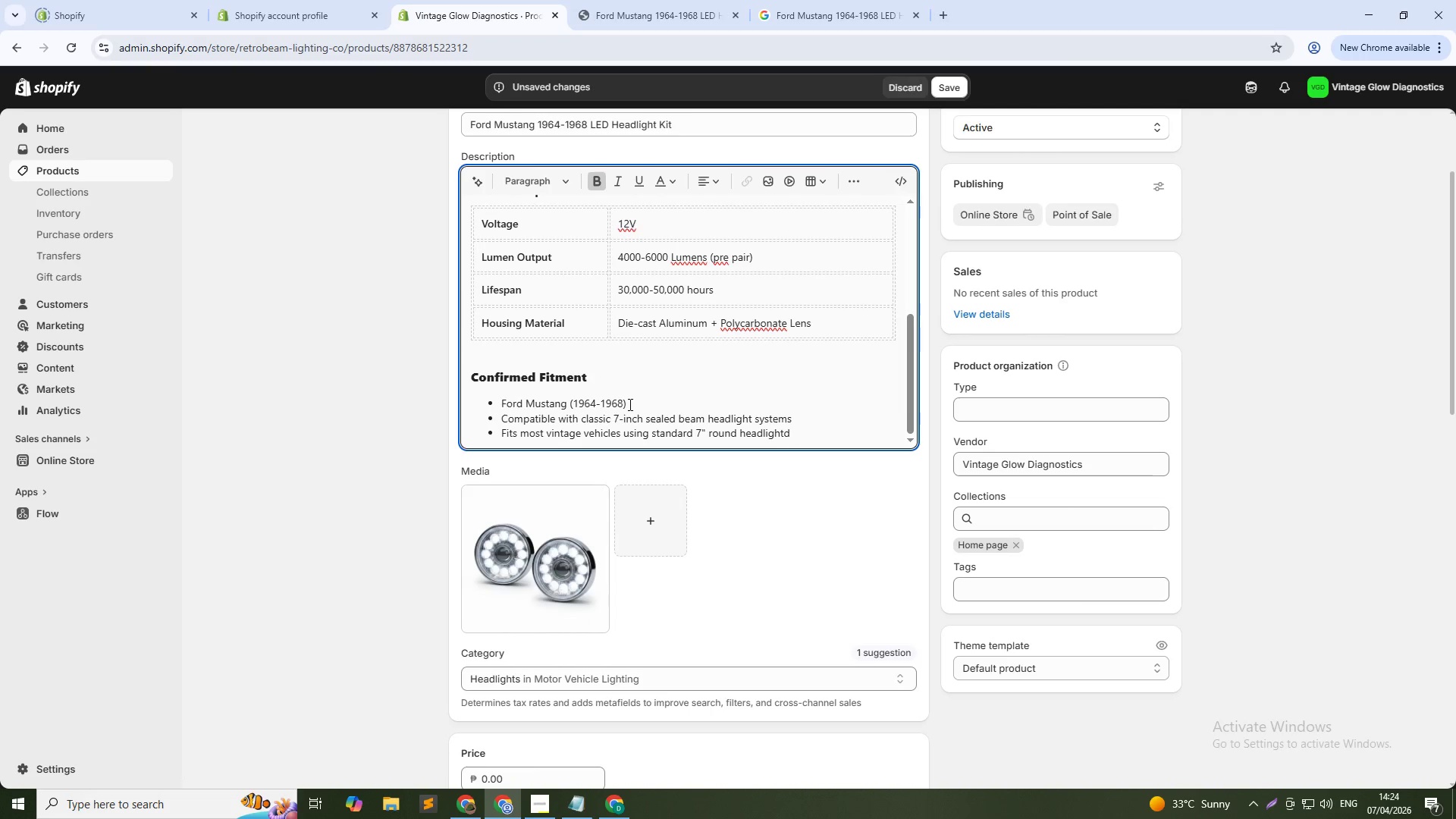 
key(Enter)
 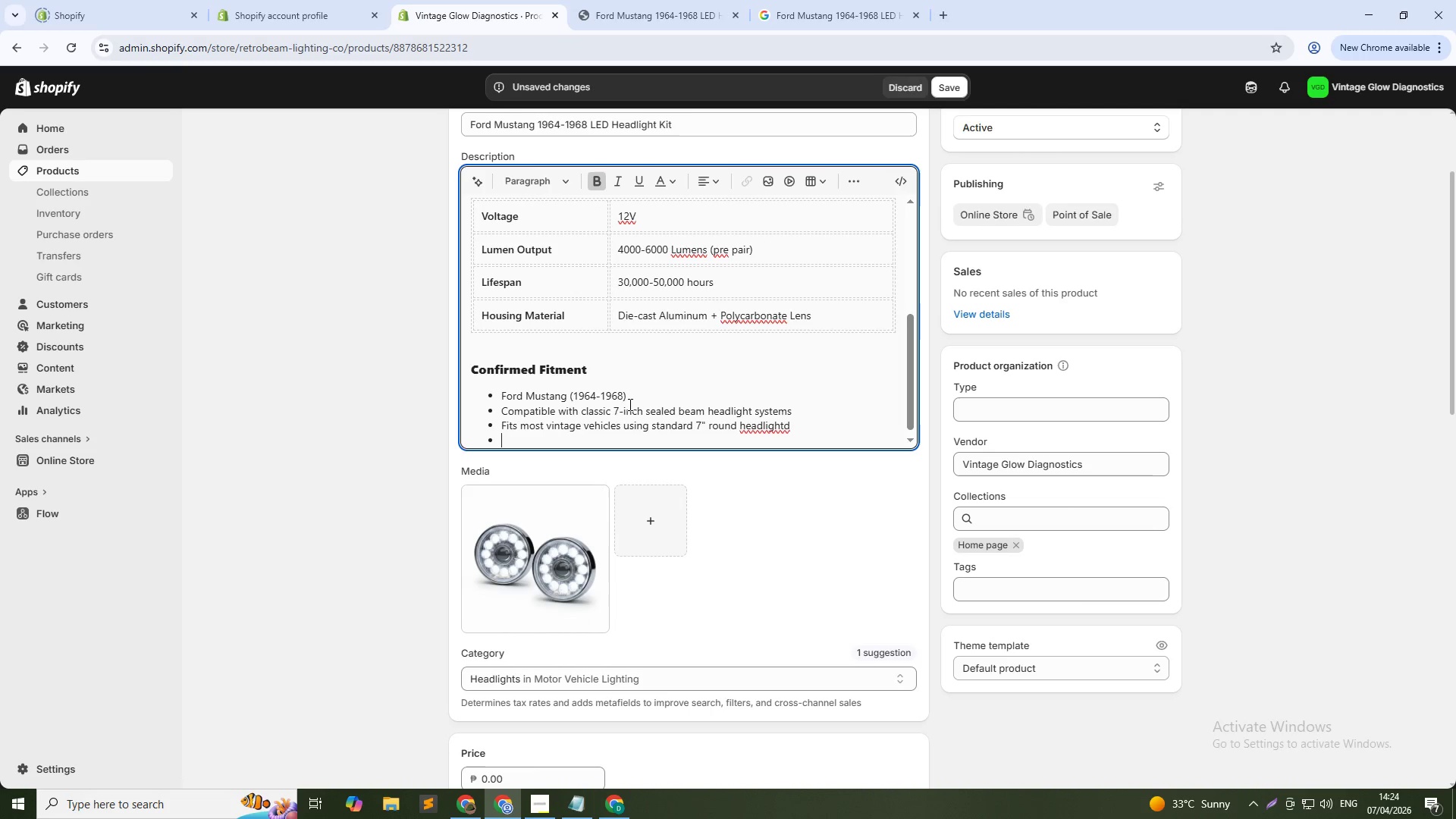 
key(Enter)
 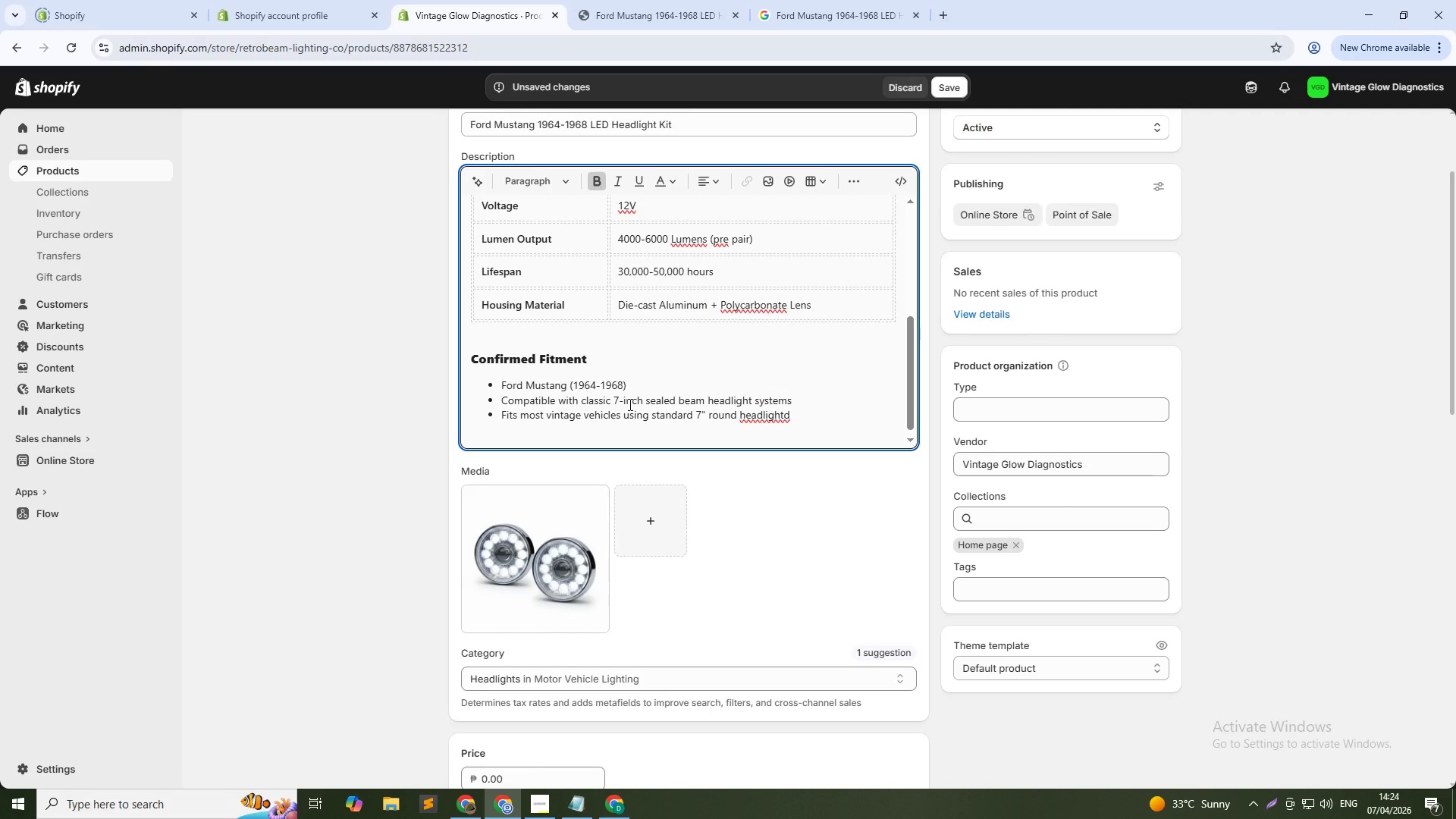 
type(Note:)
 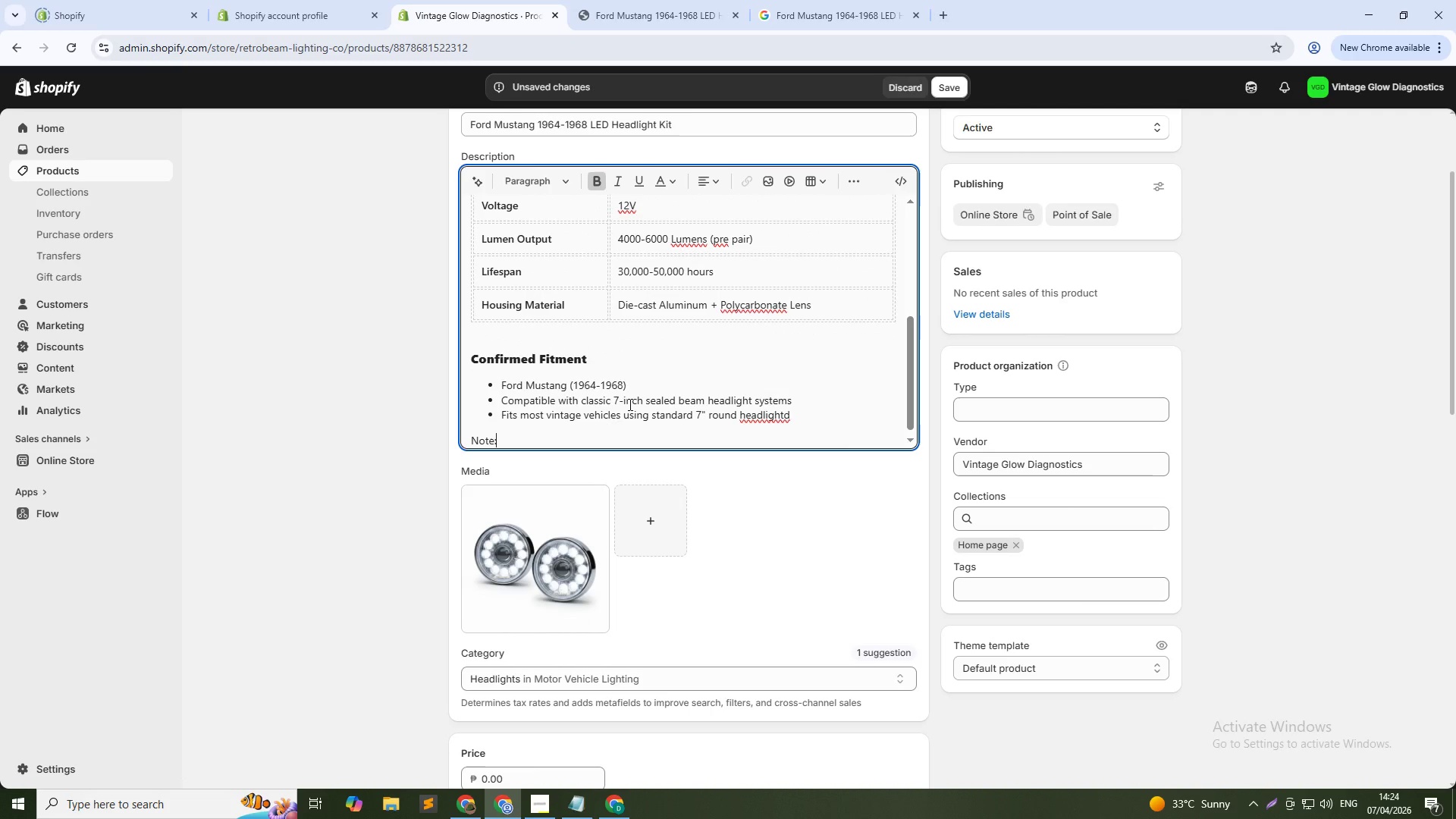 
key(Control+Shift+ArrowLeft)
 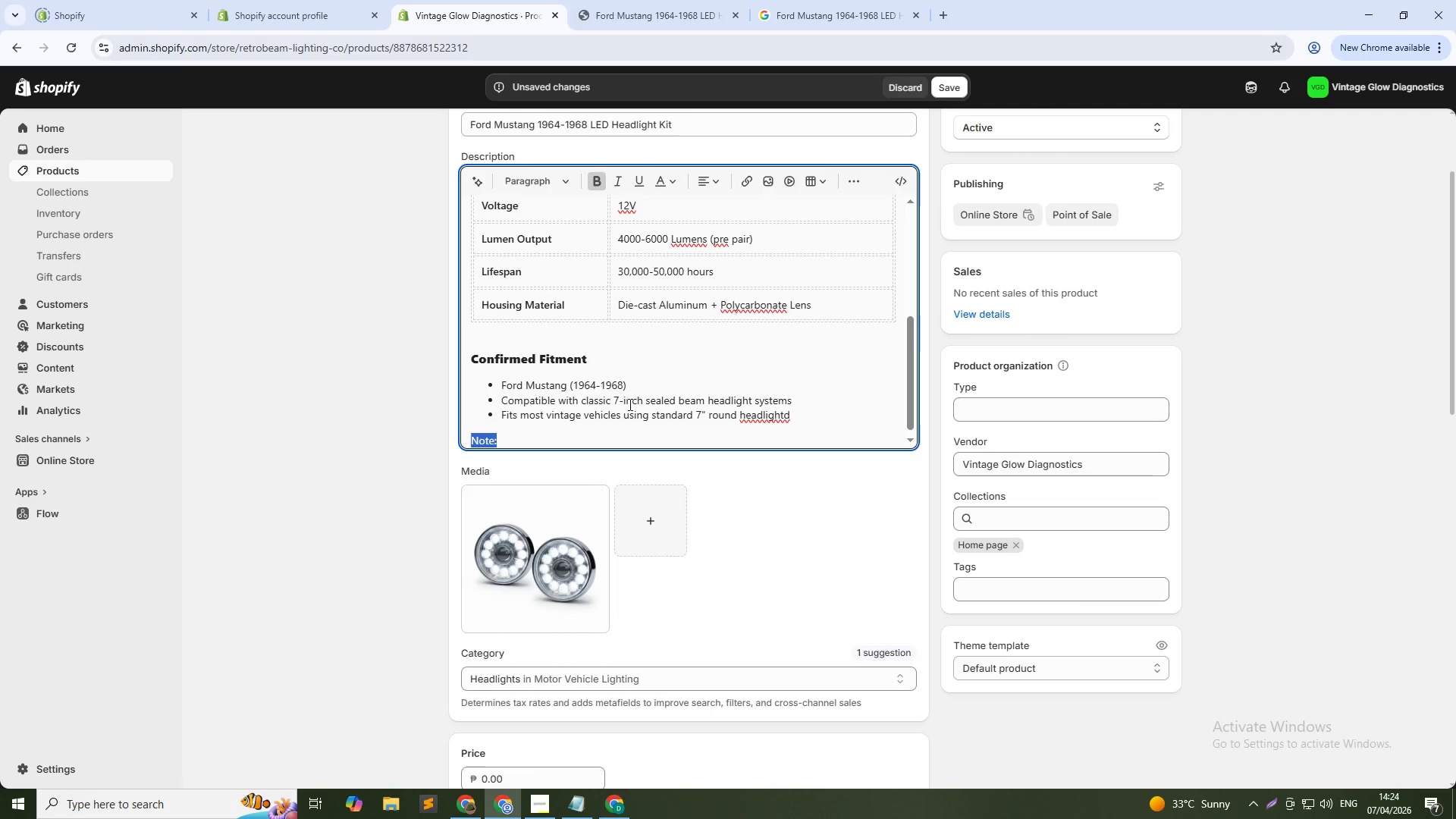 
key(Control+Shift+ArrowLeft)
 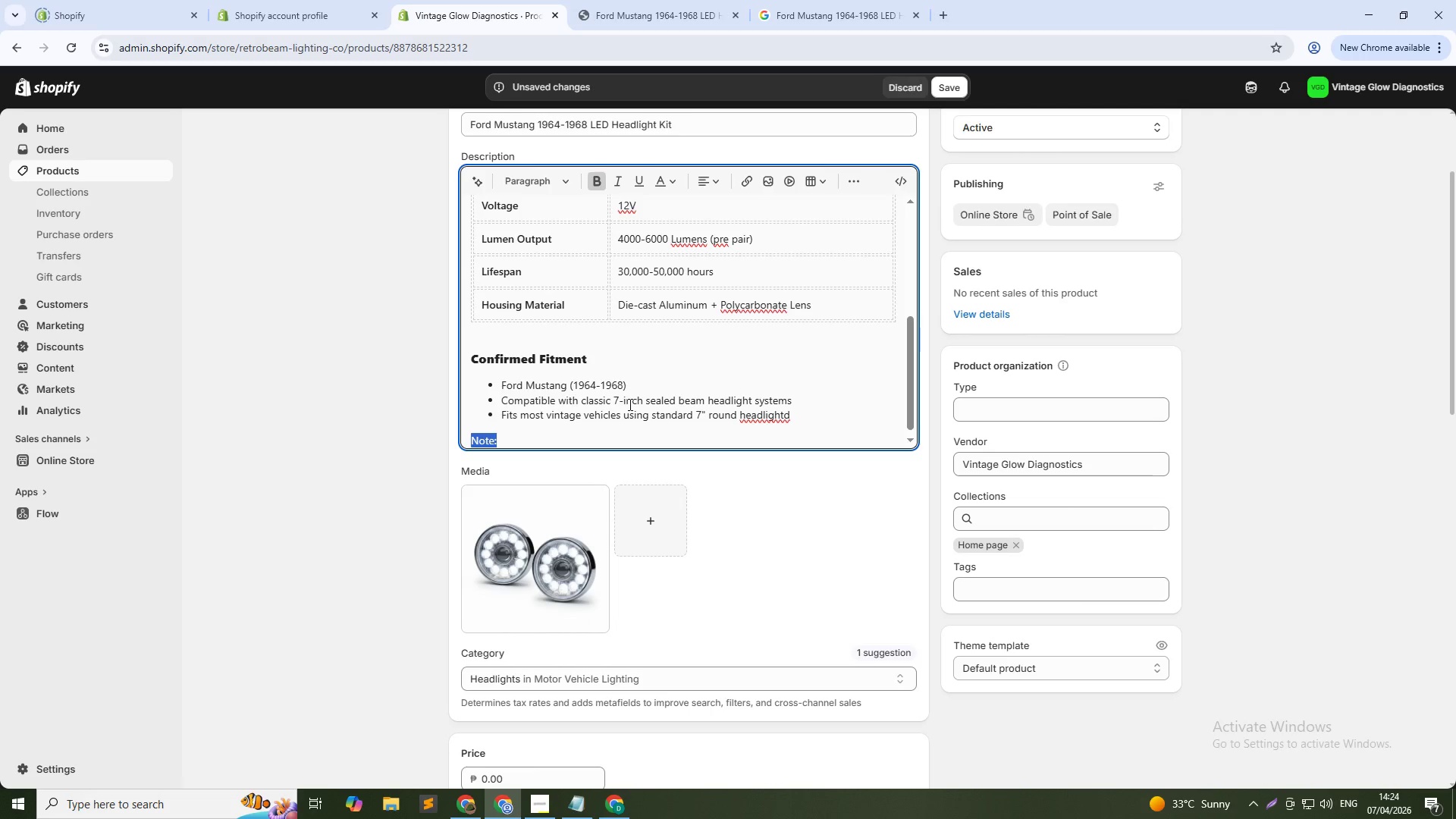 
key(Control+B)
 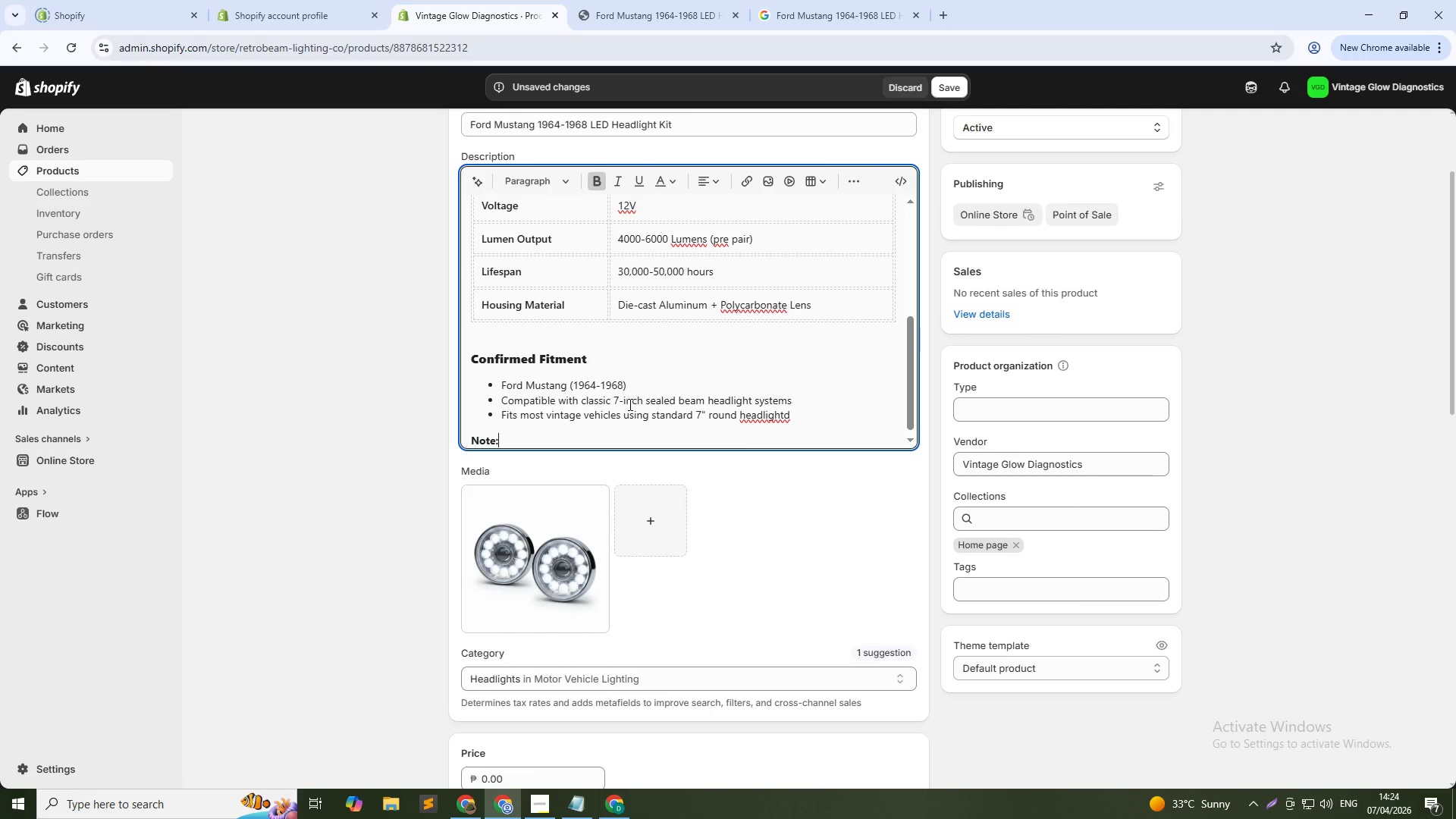 
key(ArrowRight)
 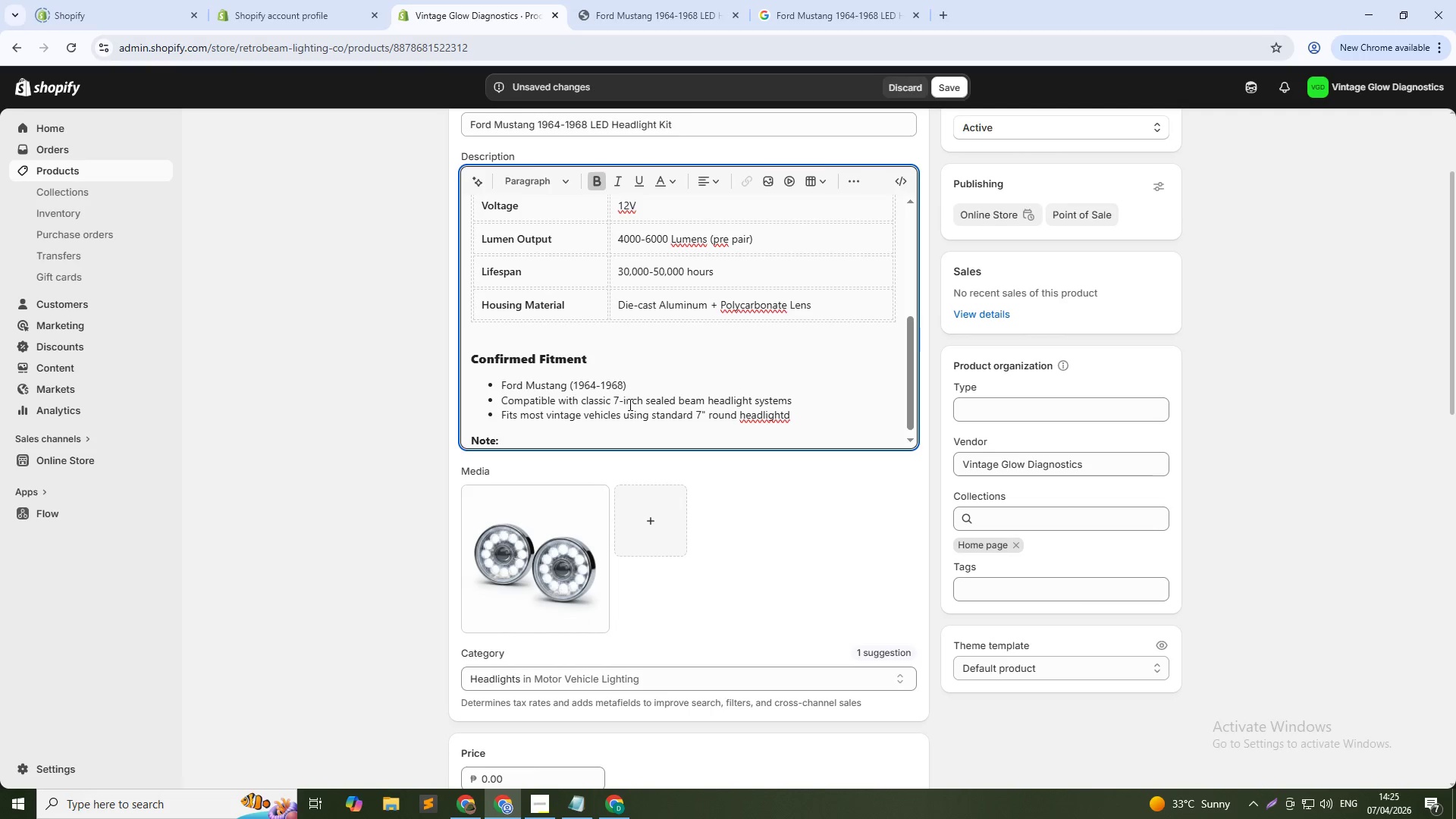 
key(Space)
 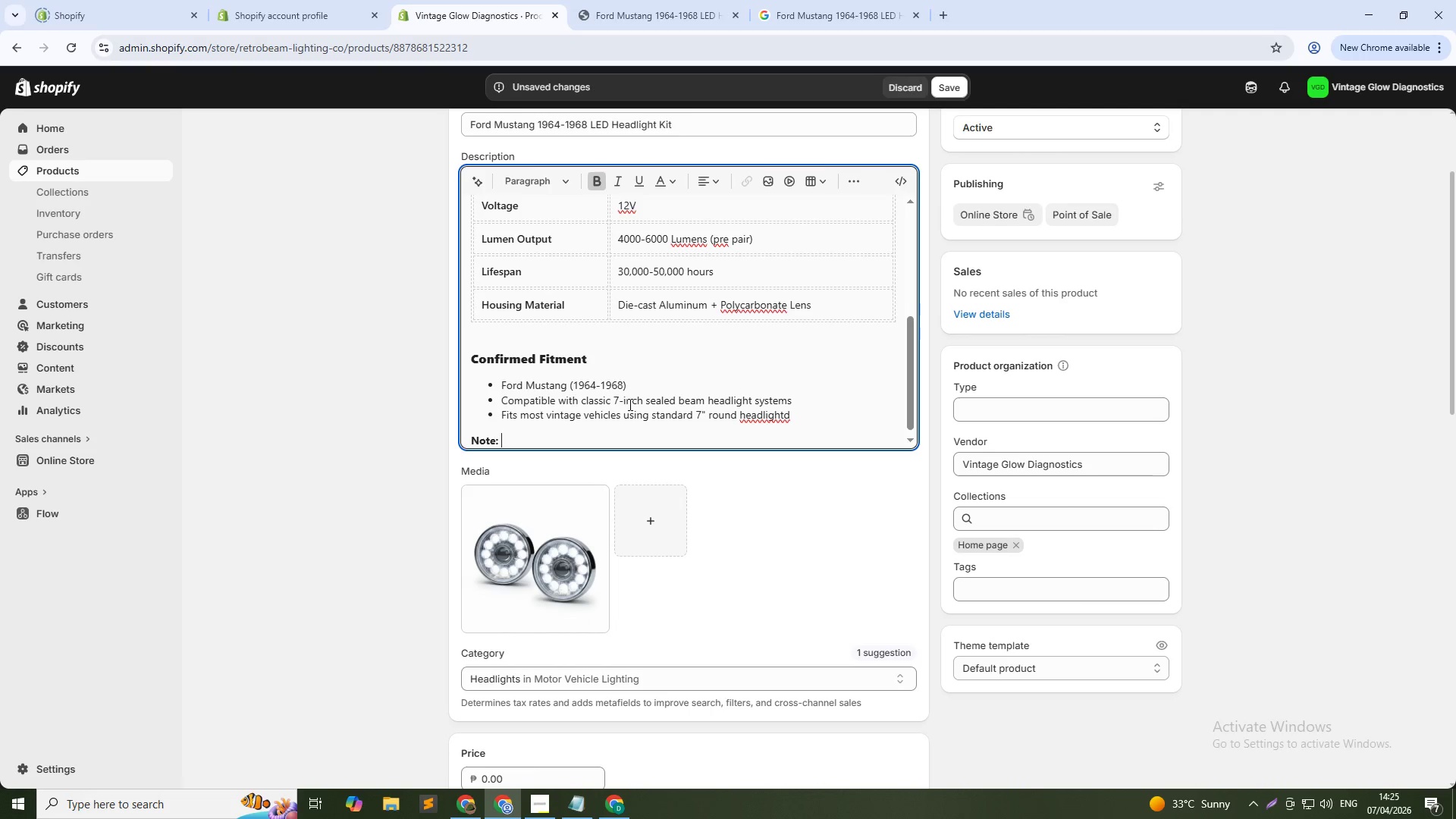 
key(Control+ControlLeft)
 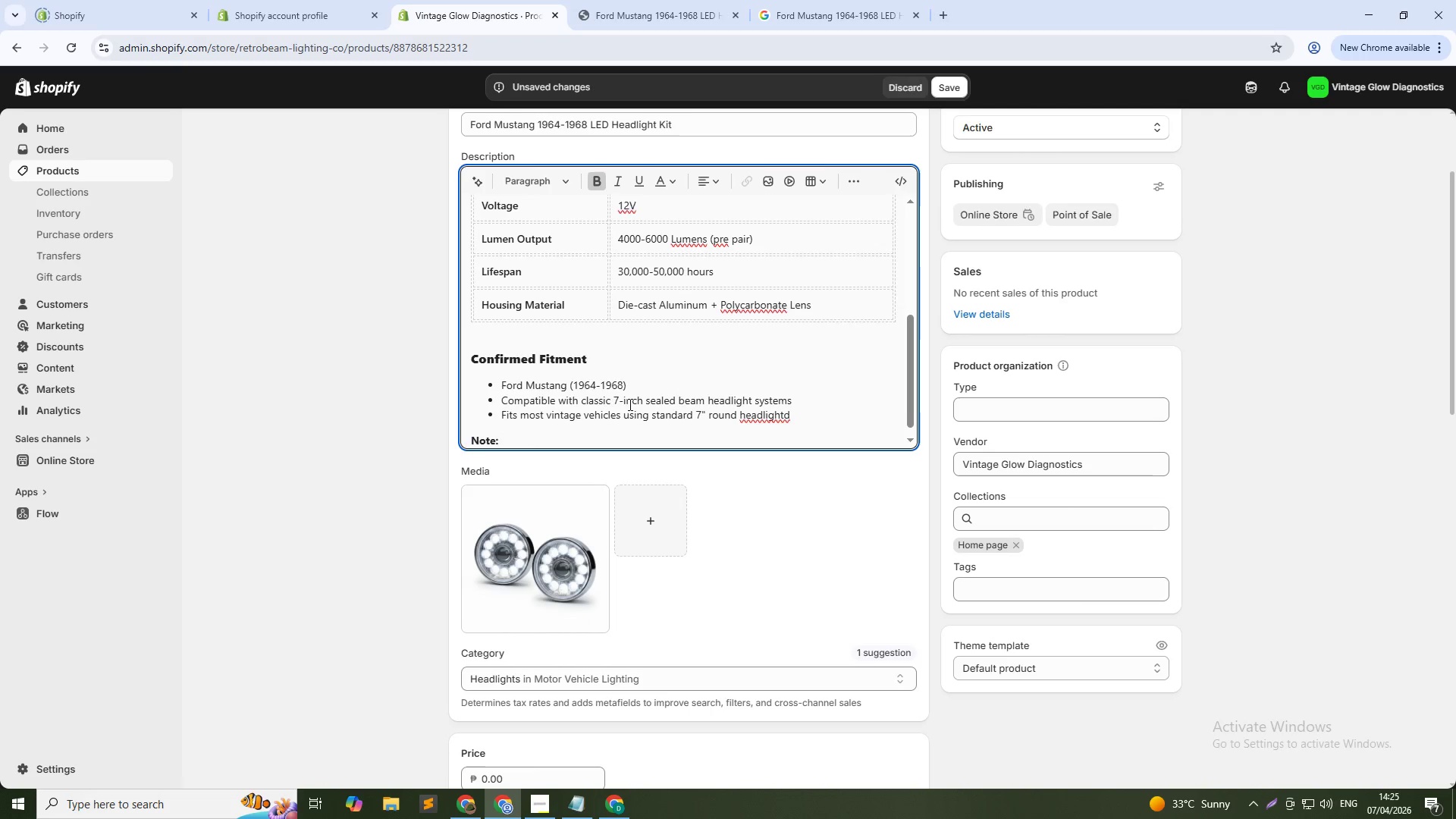 
key(Control+V)
 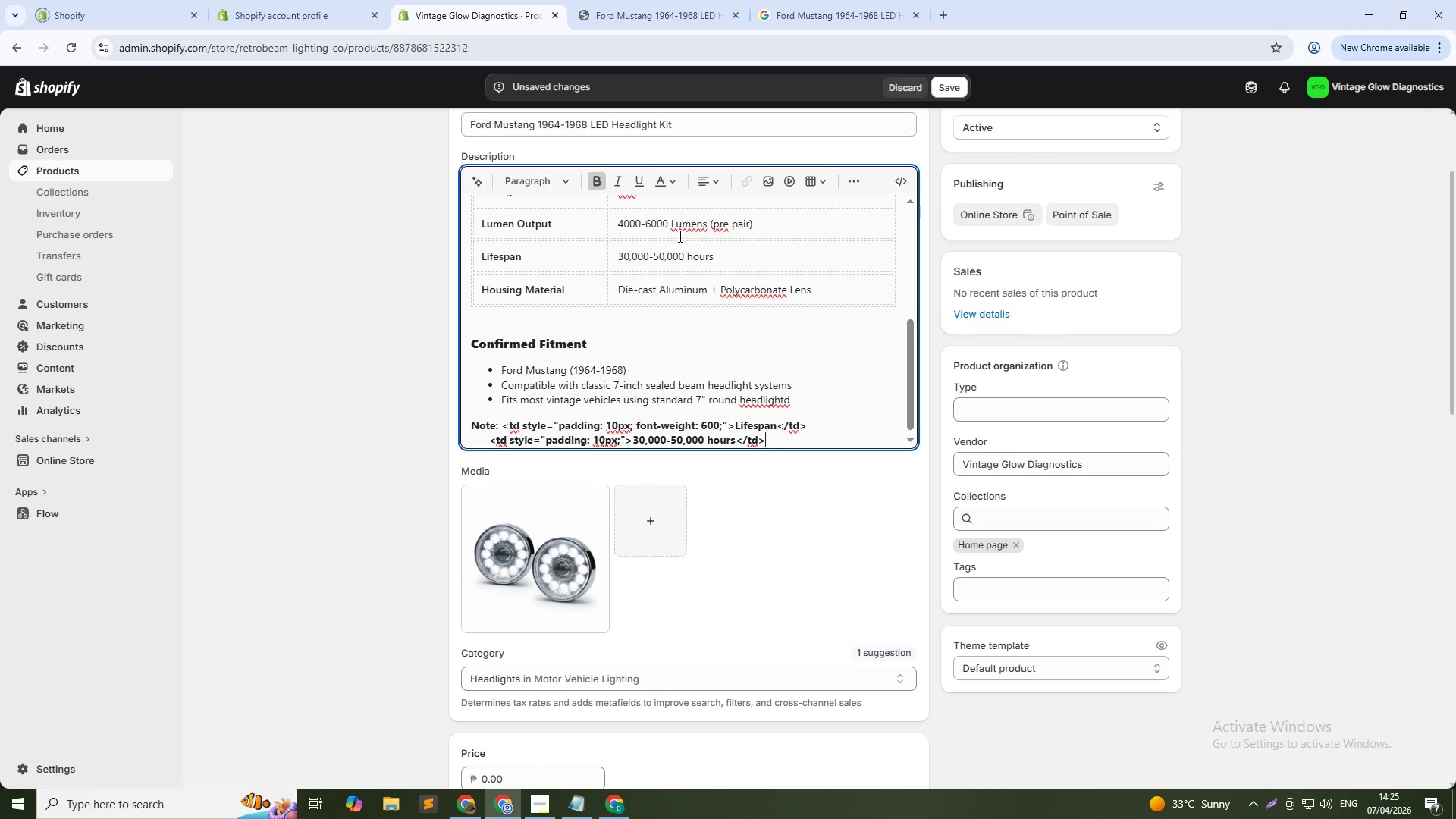 
scroll: coordinate [576, 336], scroll_direction: down, amount: 6.0
 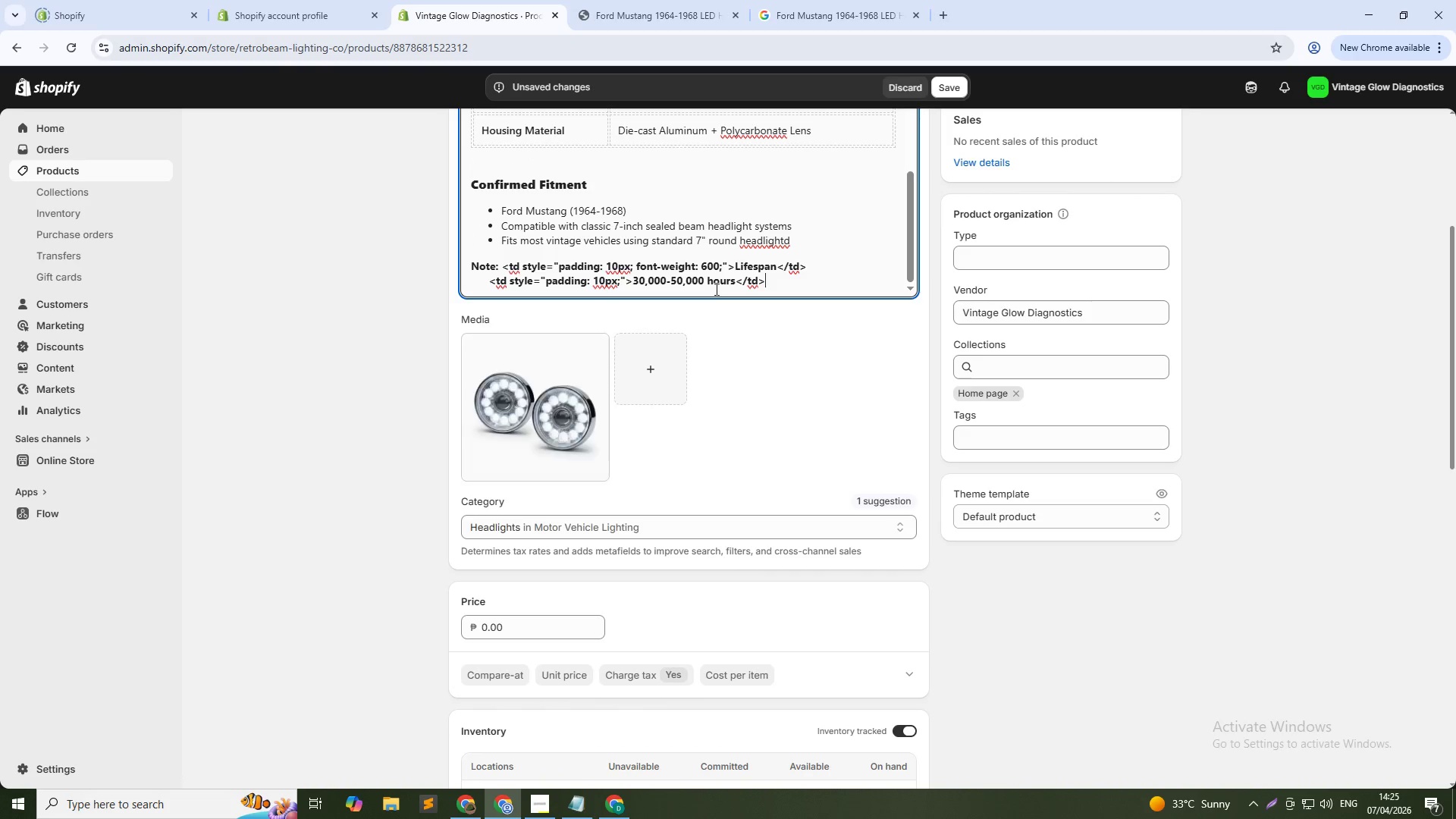 
scroll: coordinate [716, 288], scroll_direction: up, amount: 2.0
 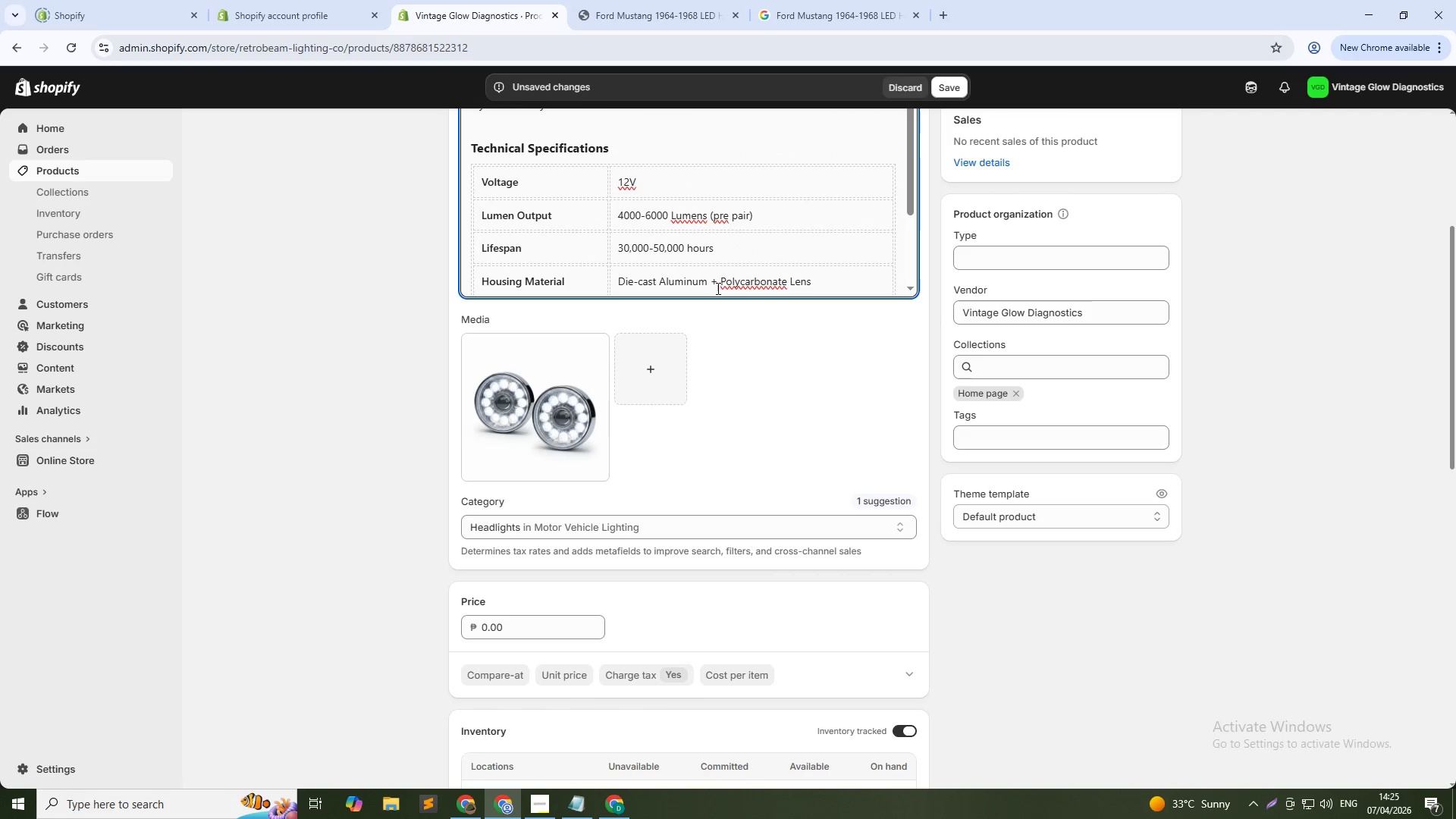 
key(Control+X)
 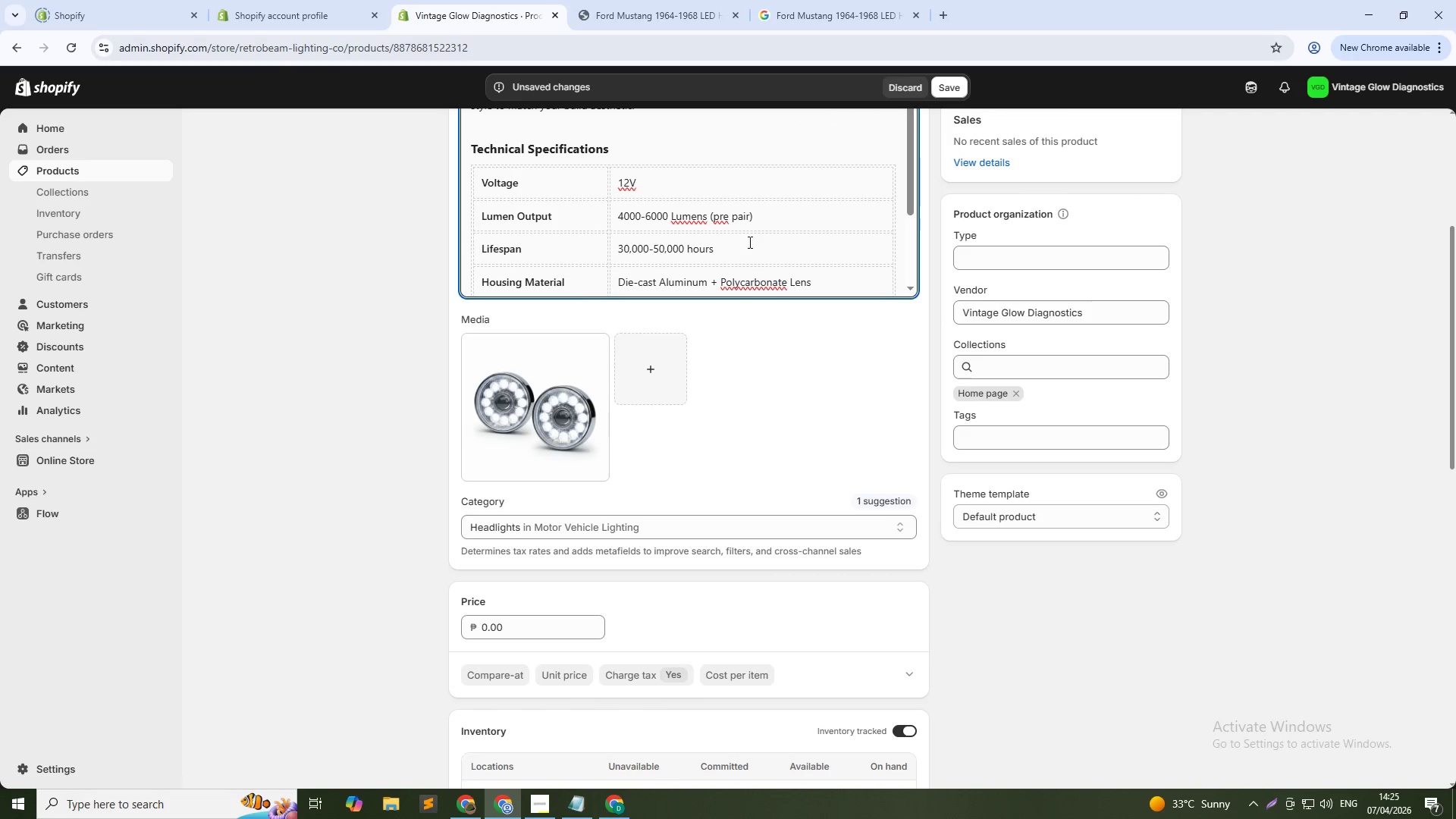 
scroll: coordinate [843, 282], scroll_direction: down, amount: 3.0
 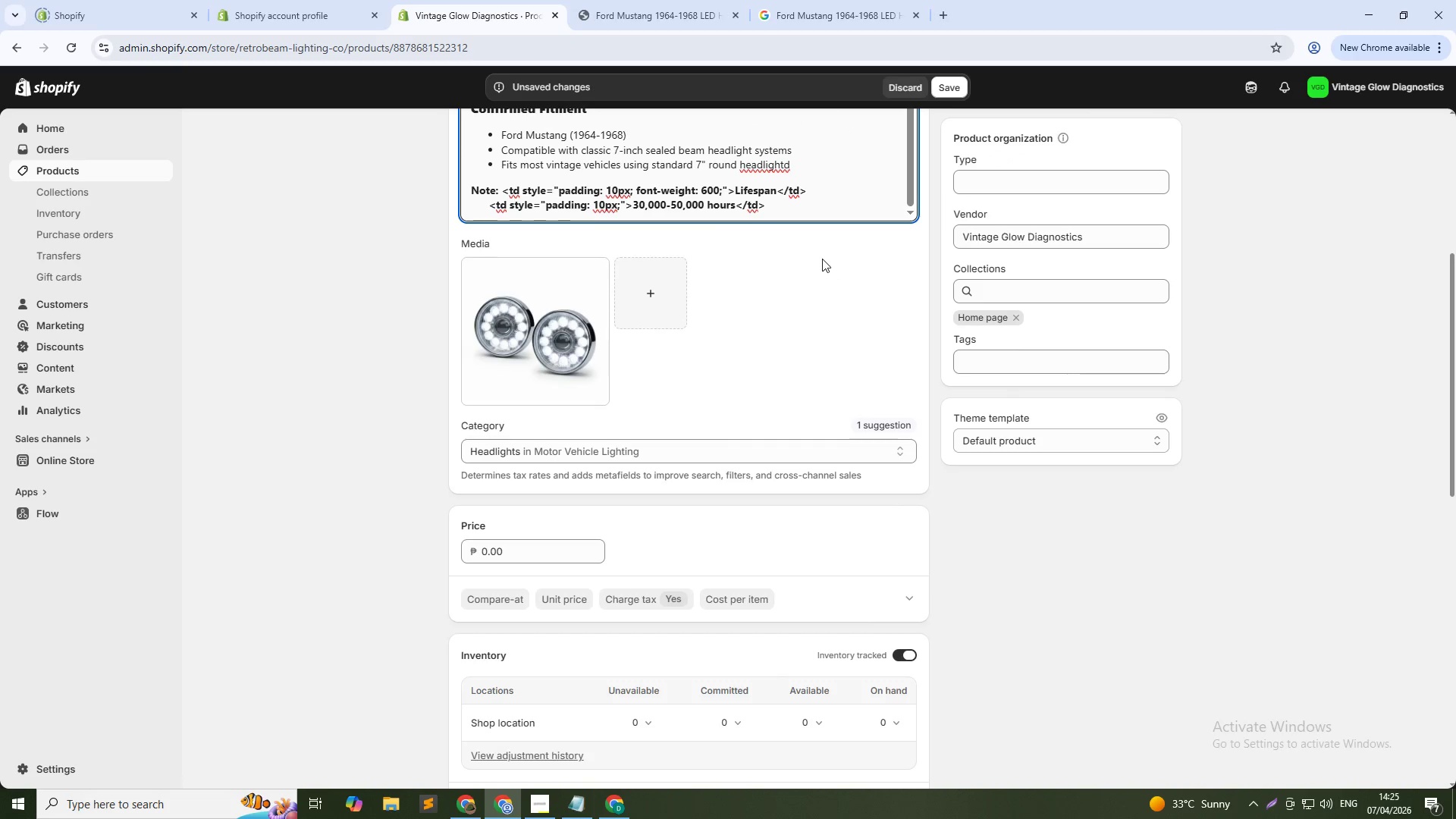 
key(Control+ControlLeft)
 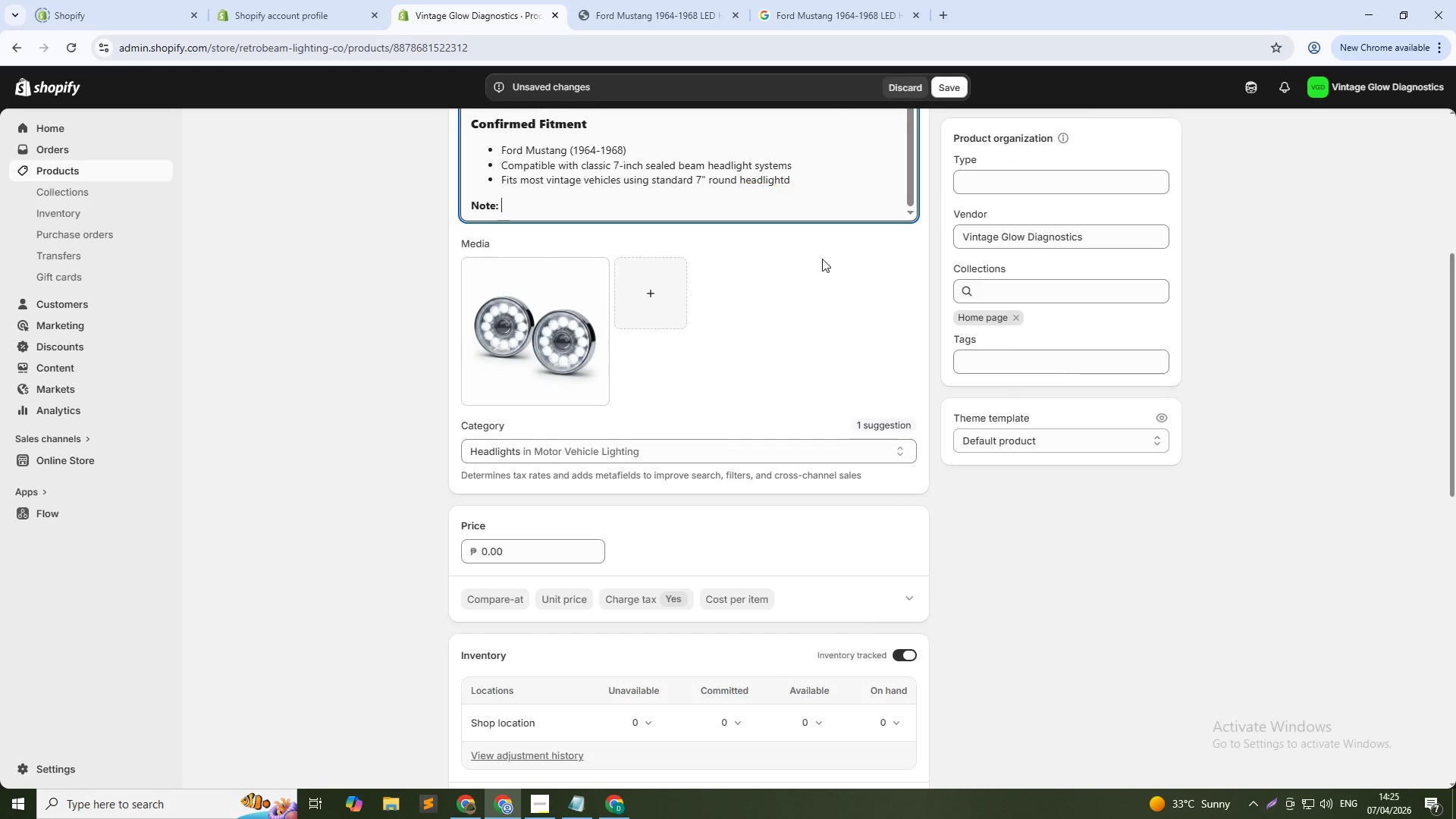 
key(Control+Z)
 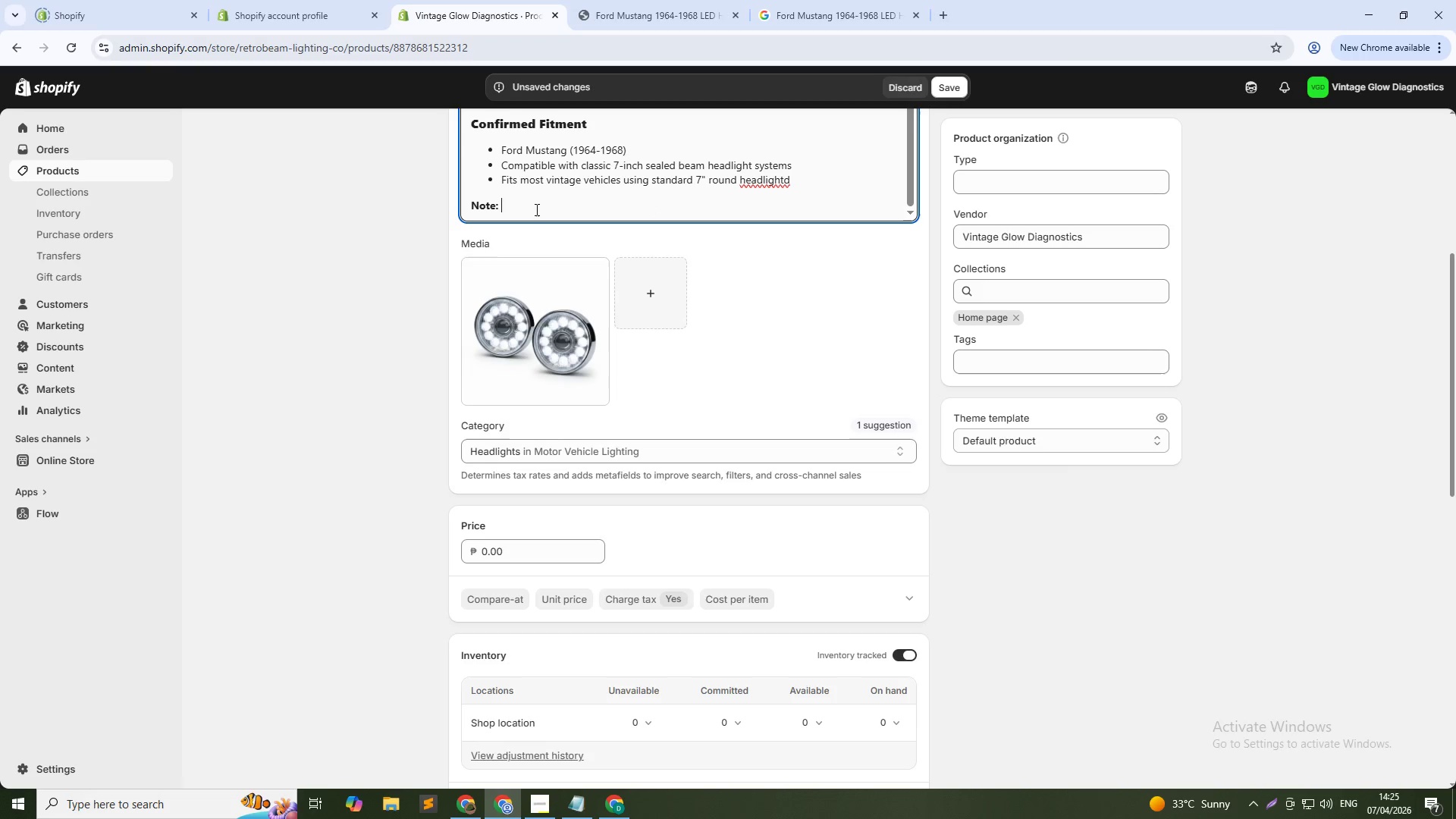 
key(F)
 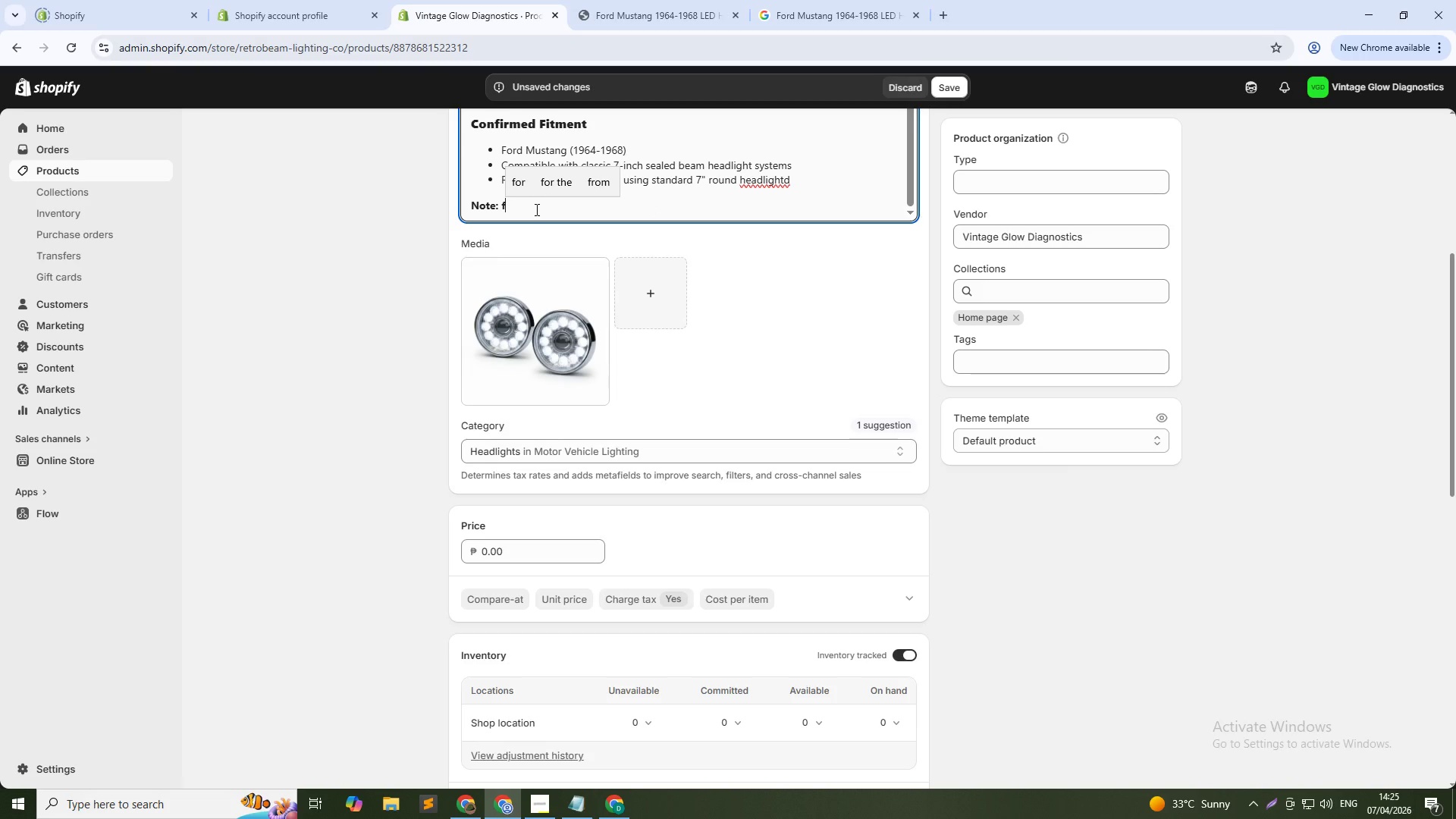 
key(Shift+ArrowLeft)
 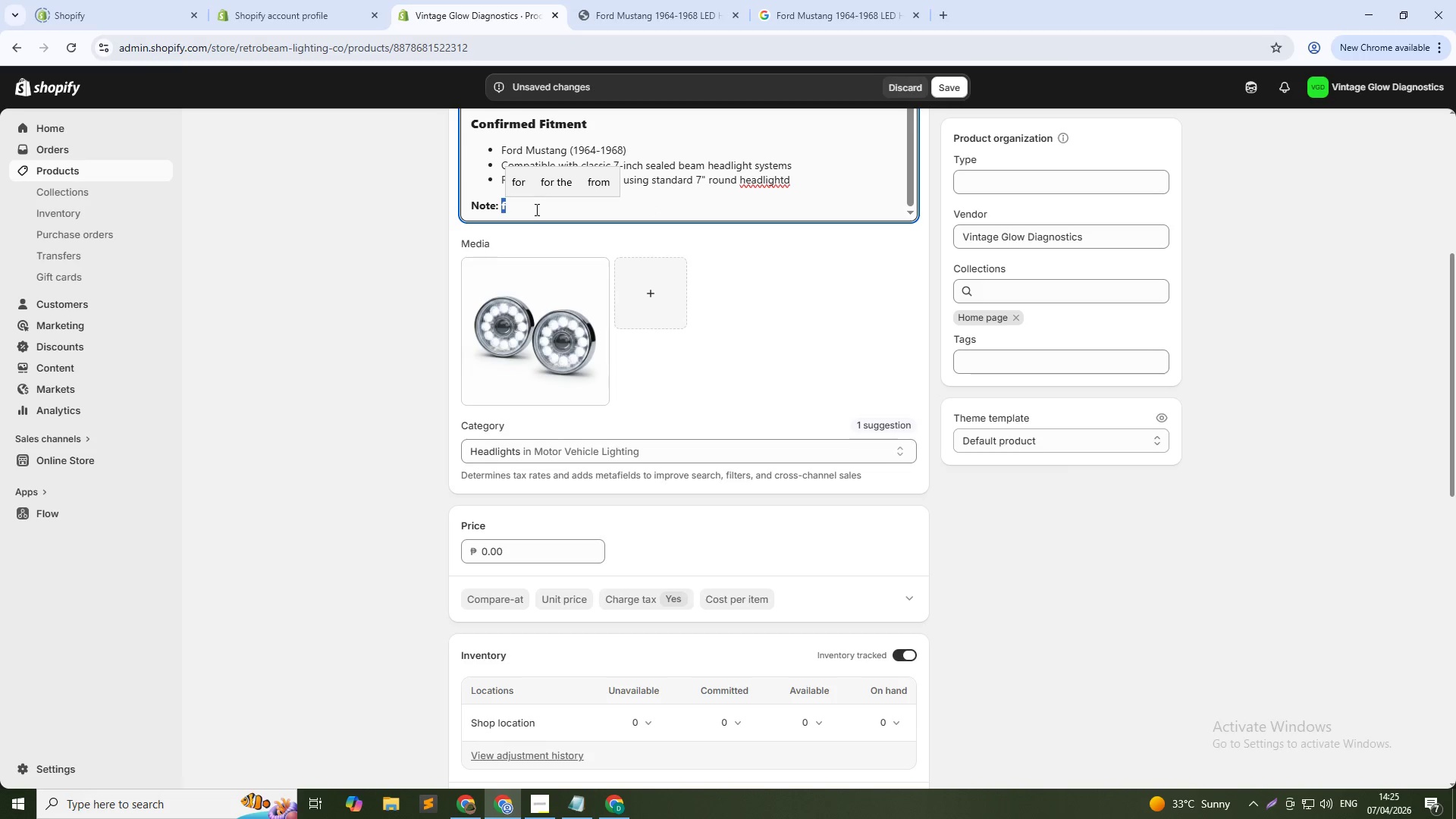 
key(Control+B)
 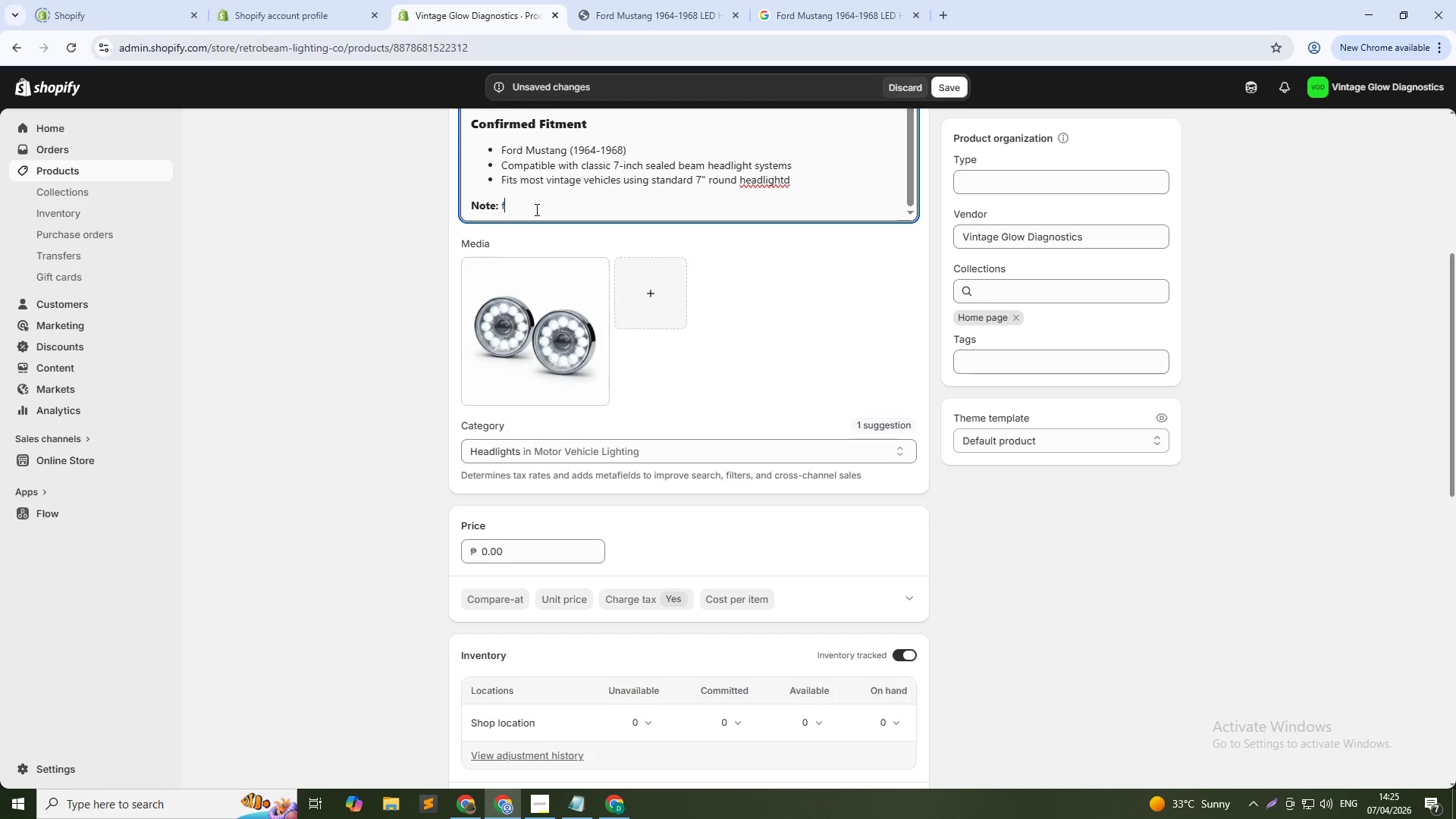 
key(ArrowRight)
 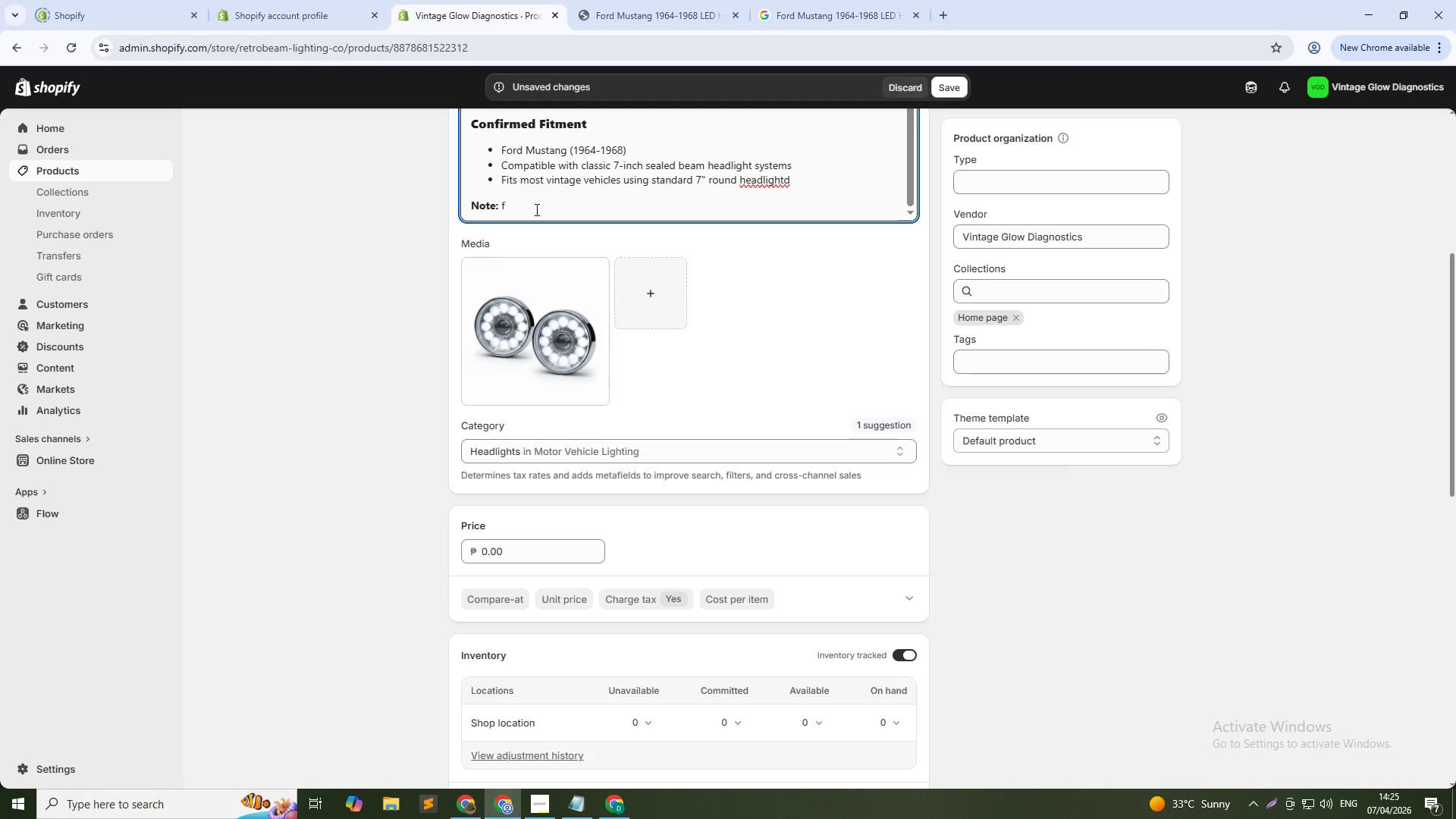 
key(Backspace)
type(Desi)
 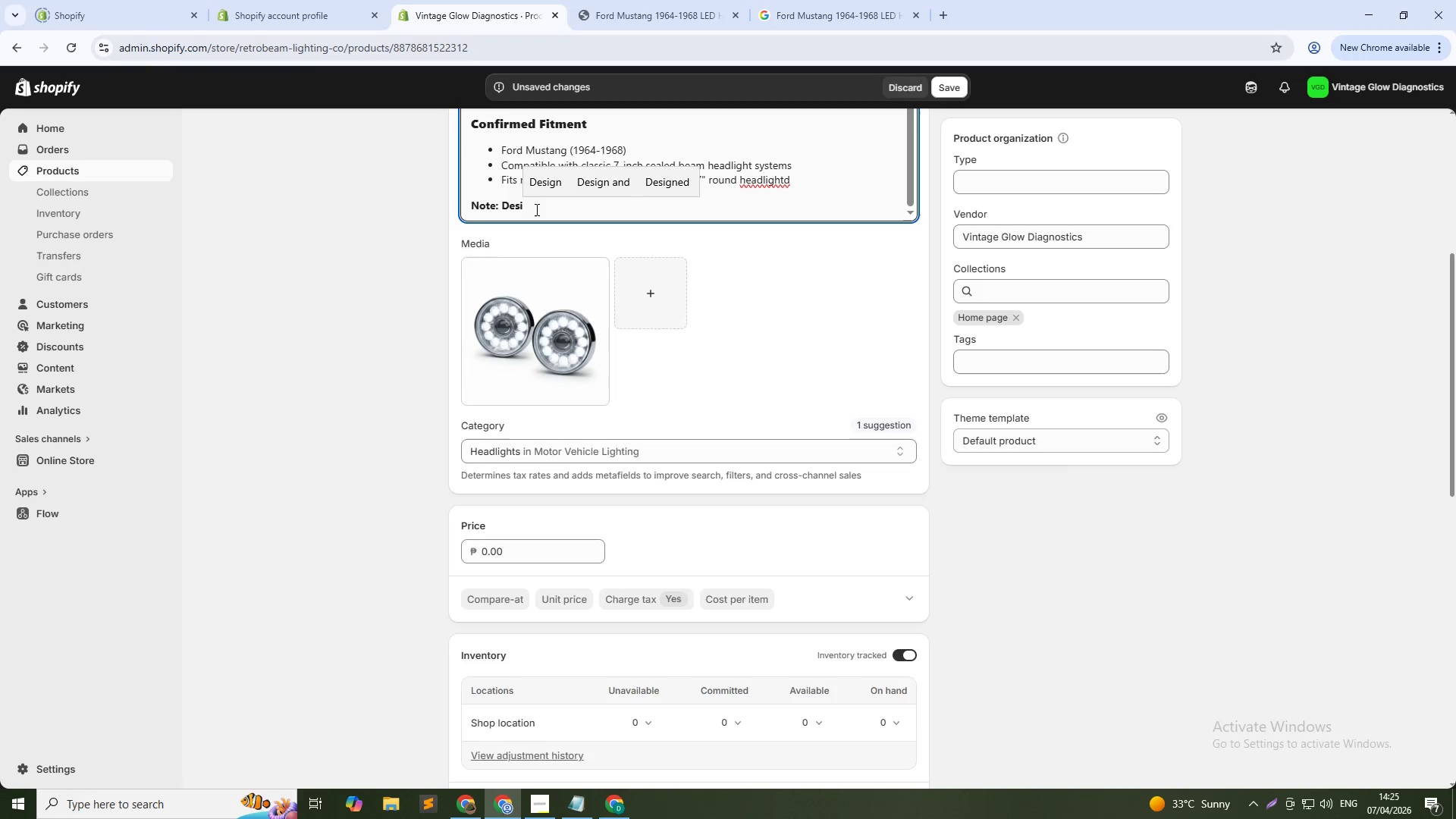 
wait(10.78)
 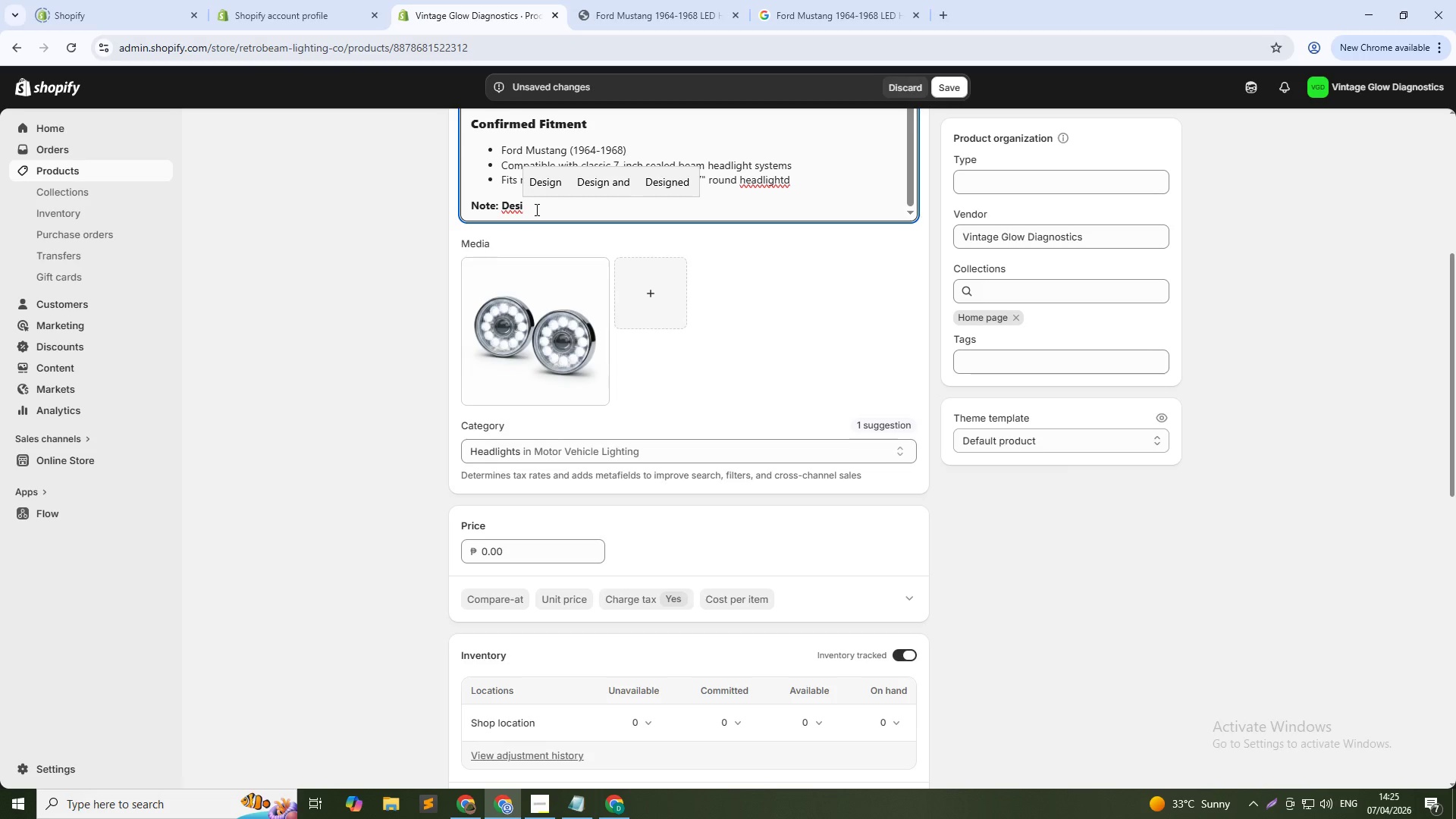 
type(gned )
 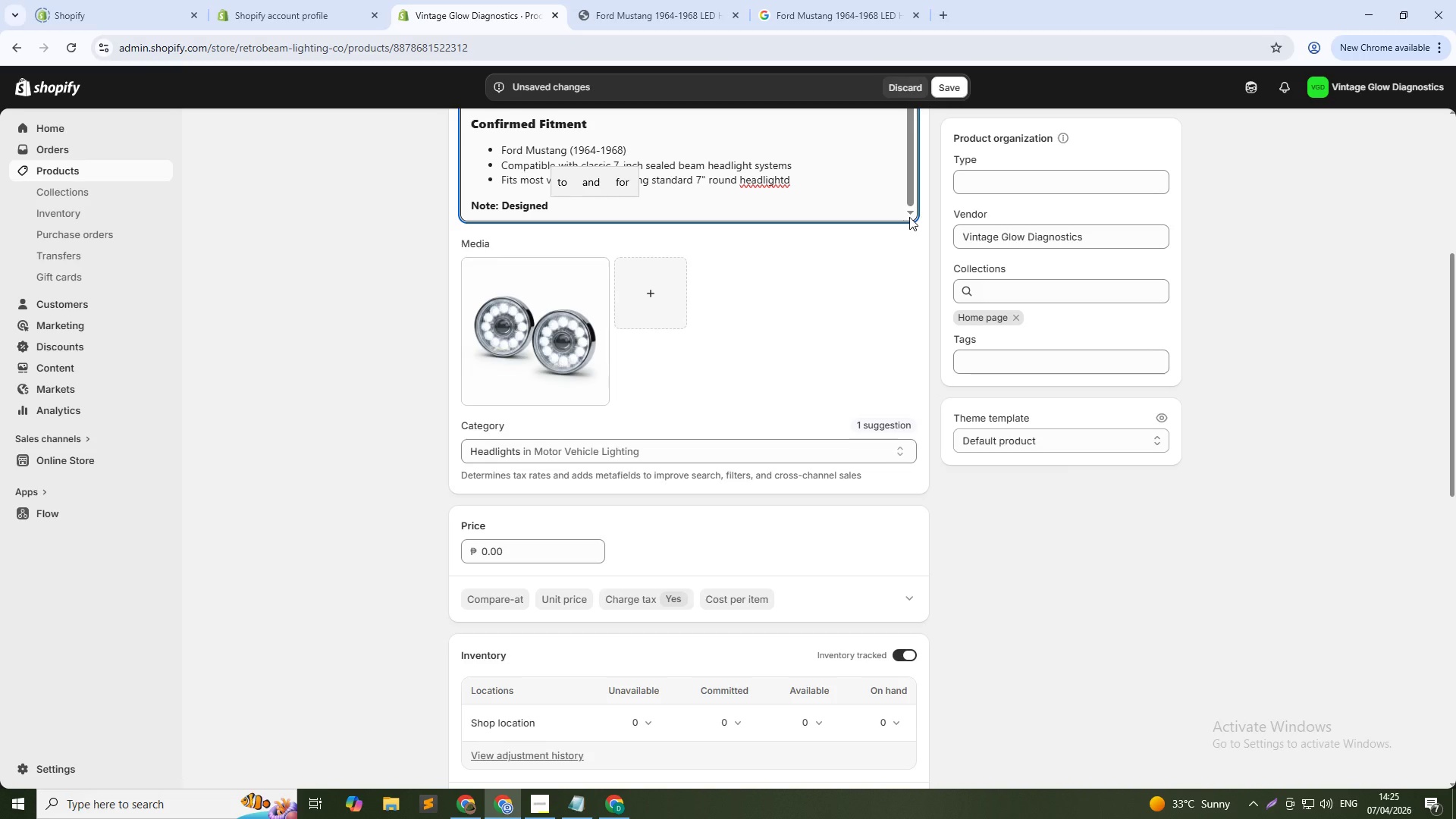 
type(specifically for FOrd)
key(Backspace)
key(Backspace)
key(Backspace)
type(orf )
key(Backspace)
key(Backspace)
type(d Mustang 1964-1968)
 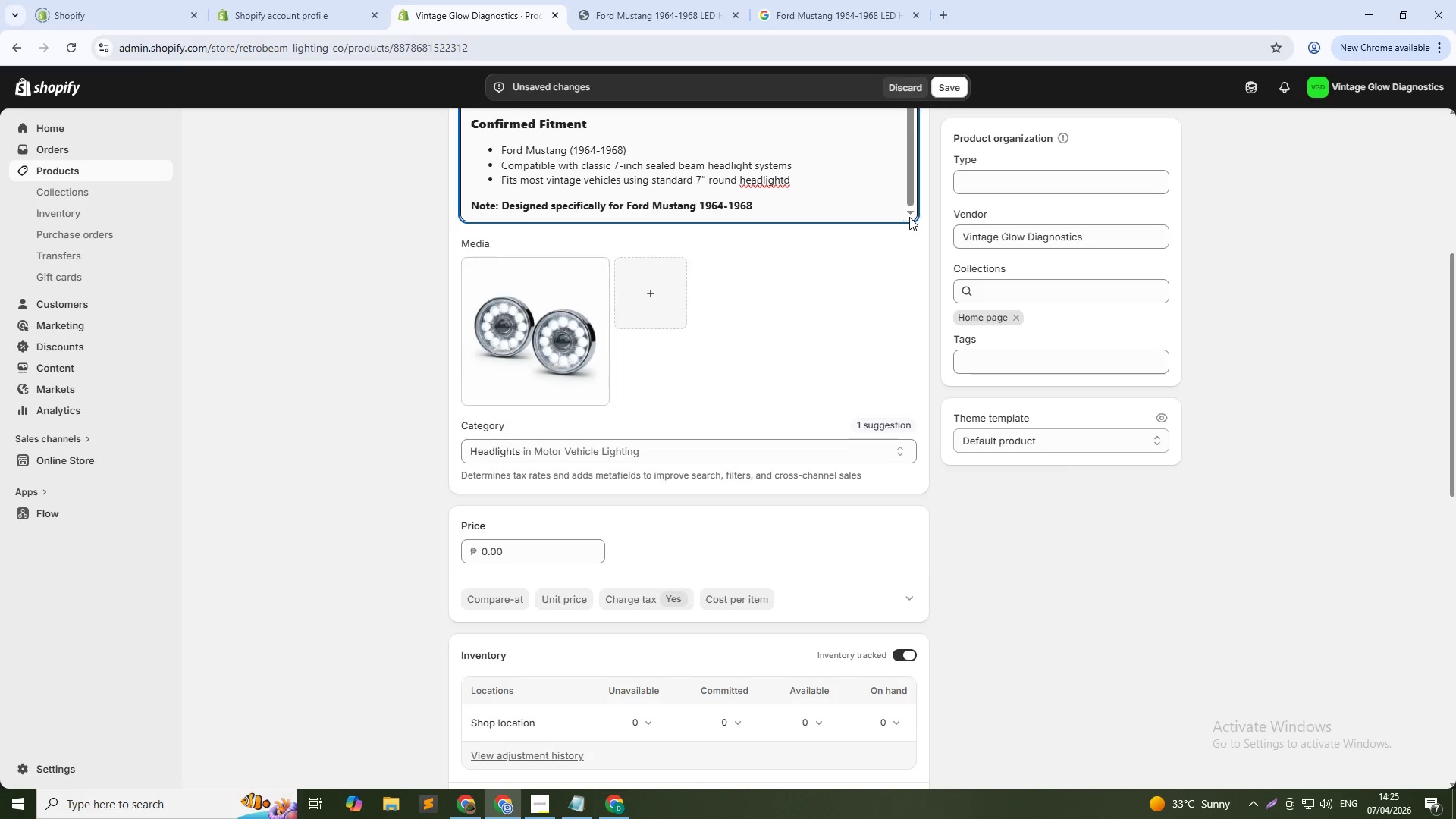 
key(ArrowLeft)
 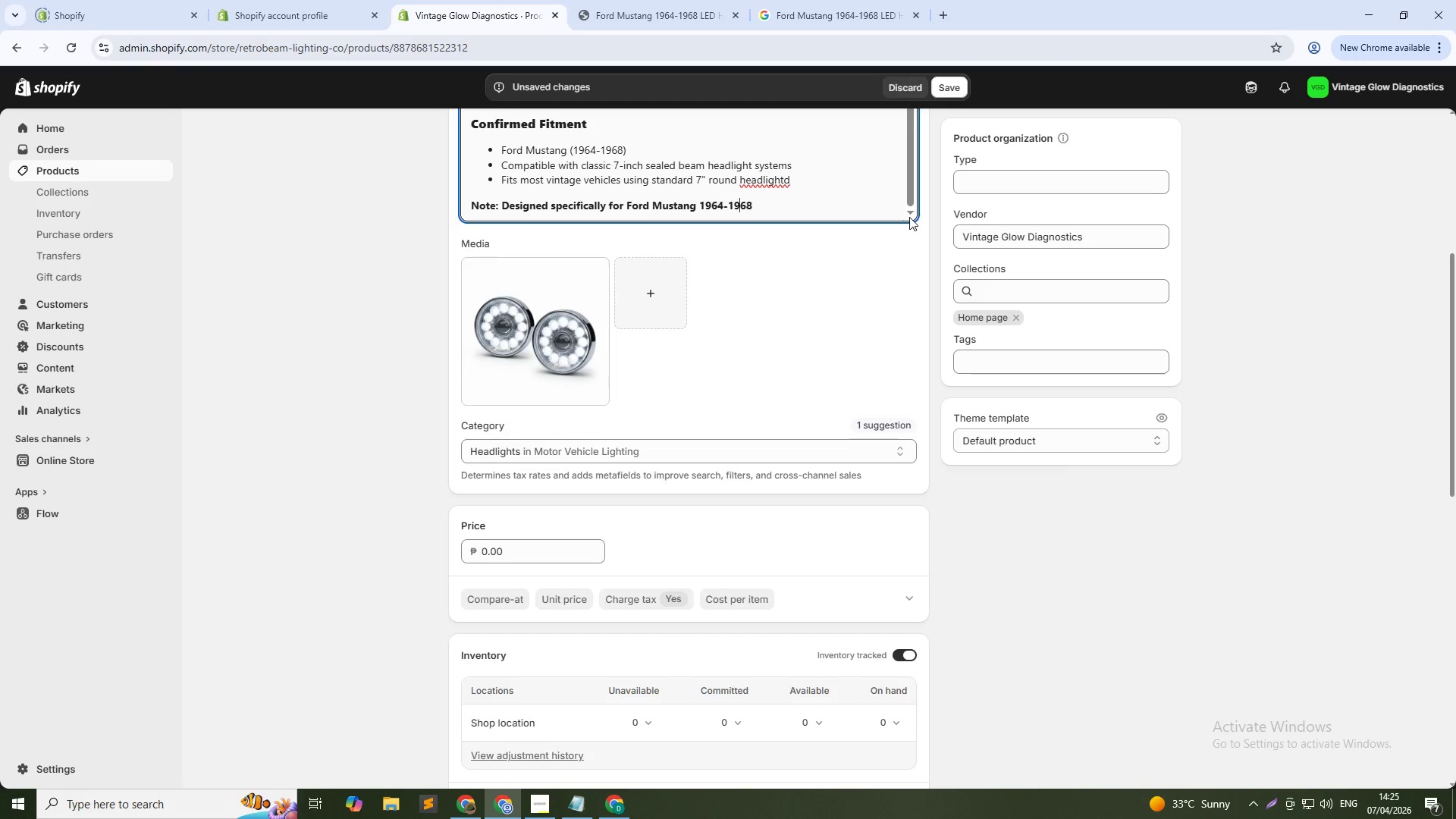 
key(ArrowLeft)
 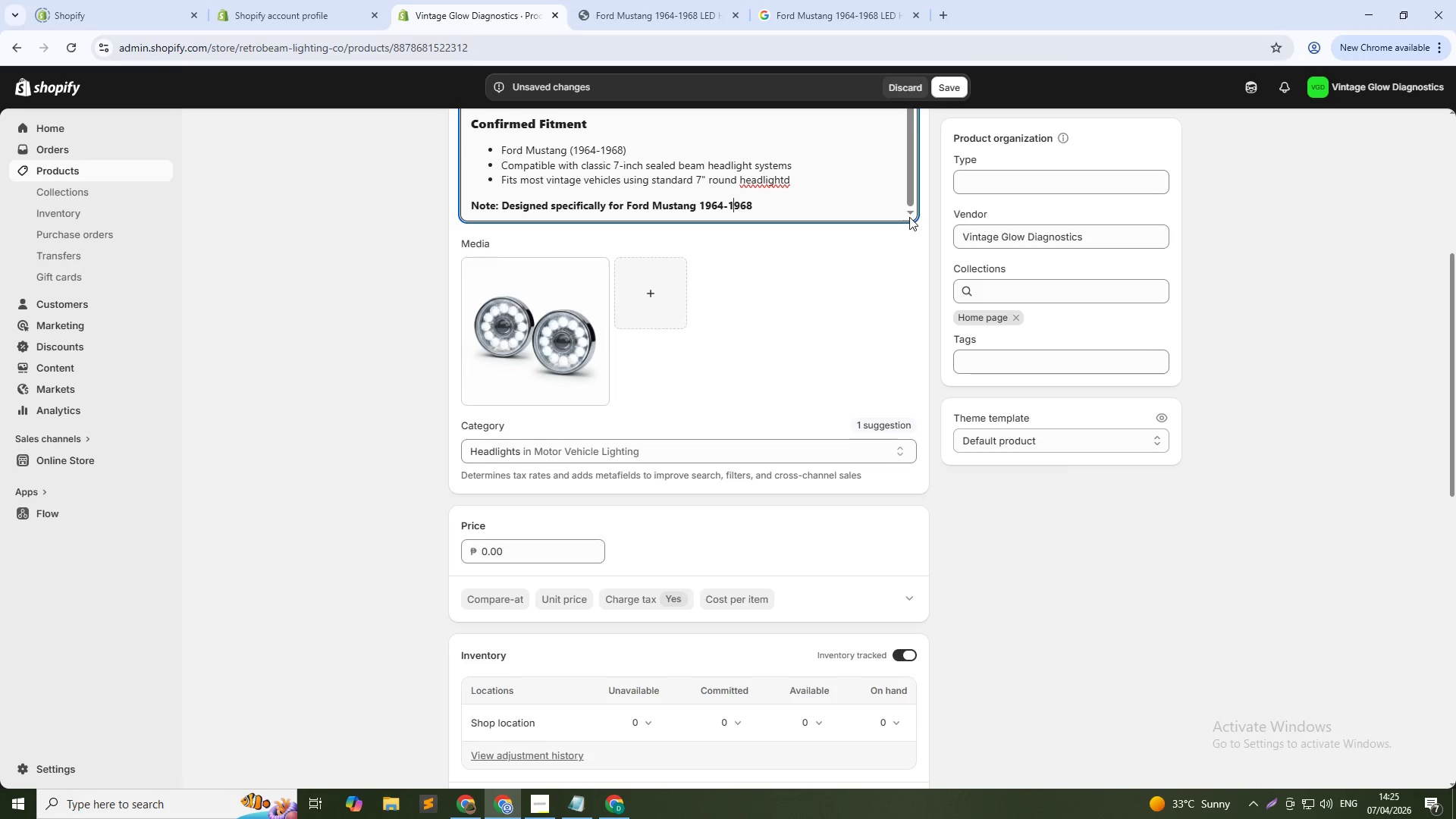 
key(ArrowLeft)
 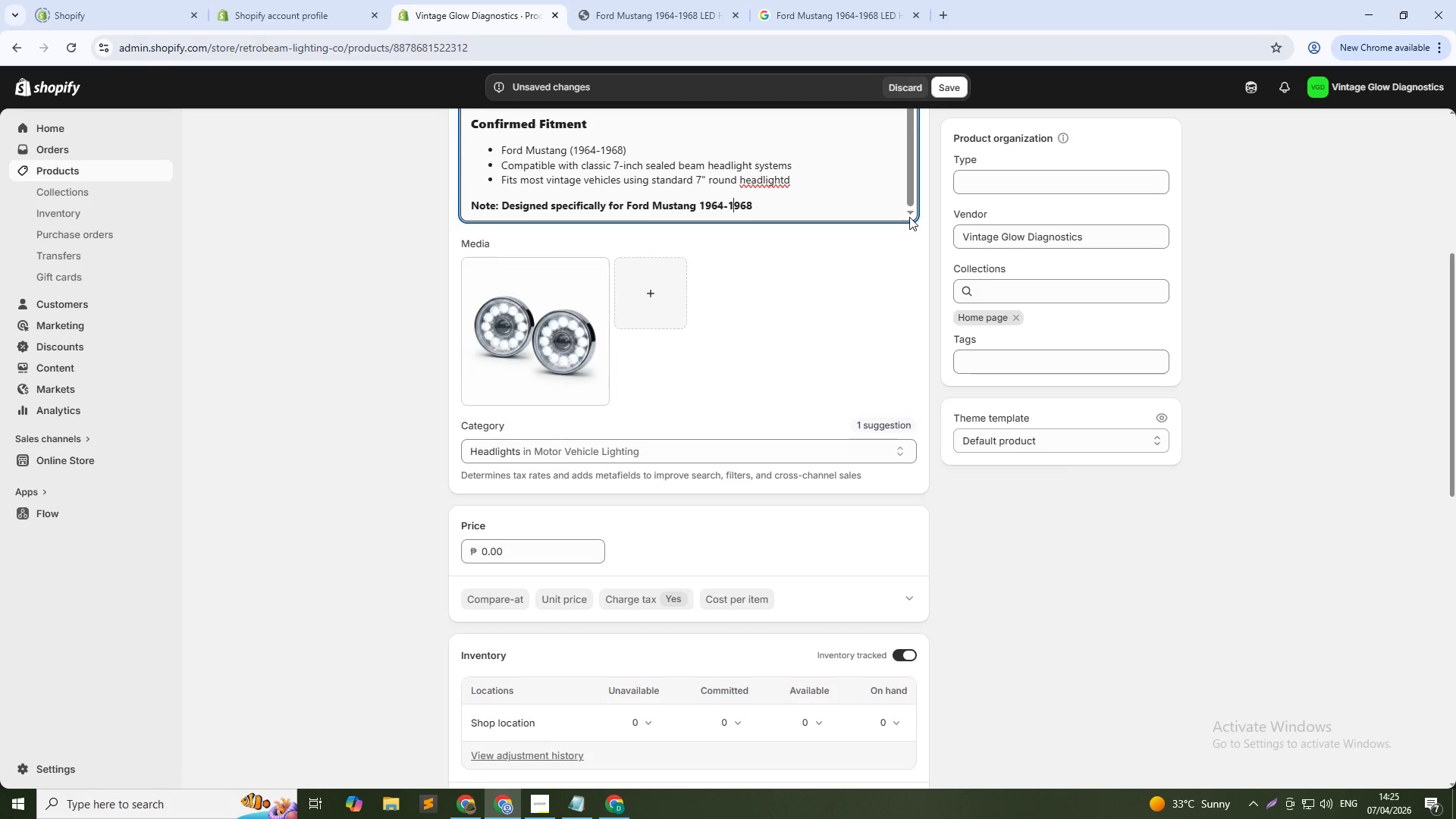 
key(ArrowLeft)
 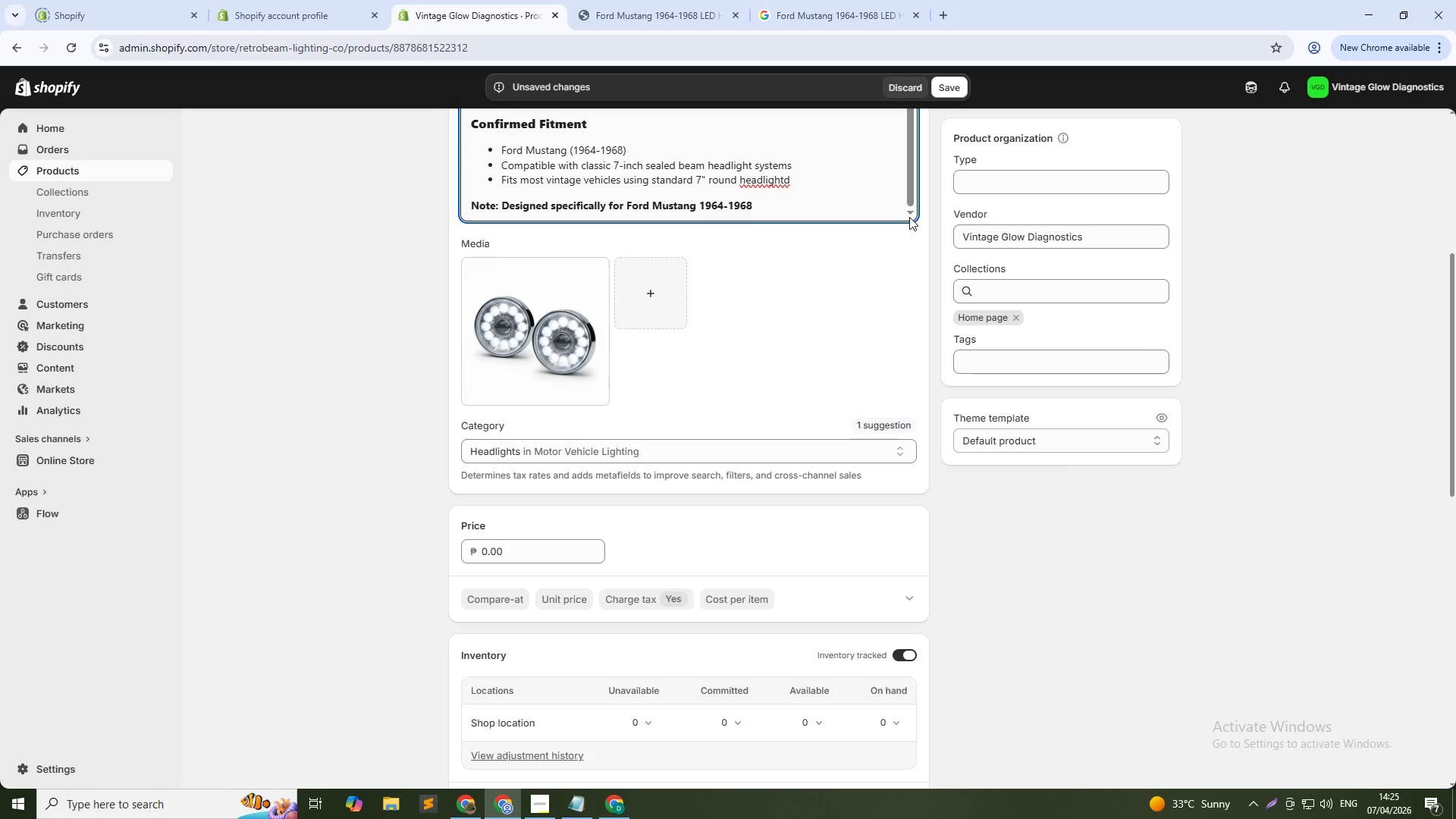 
key(Backspace)
 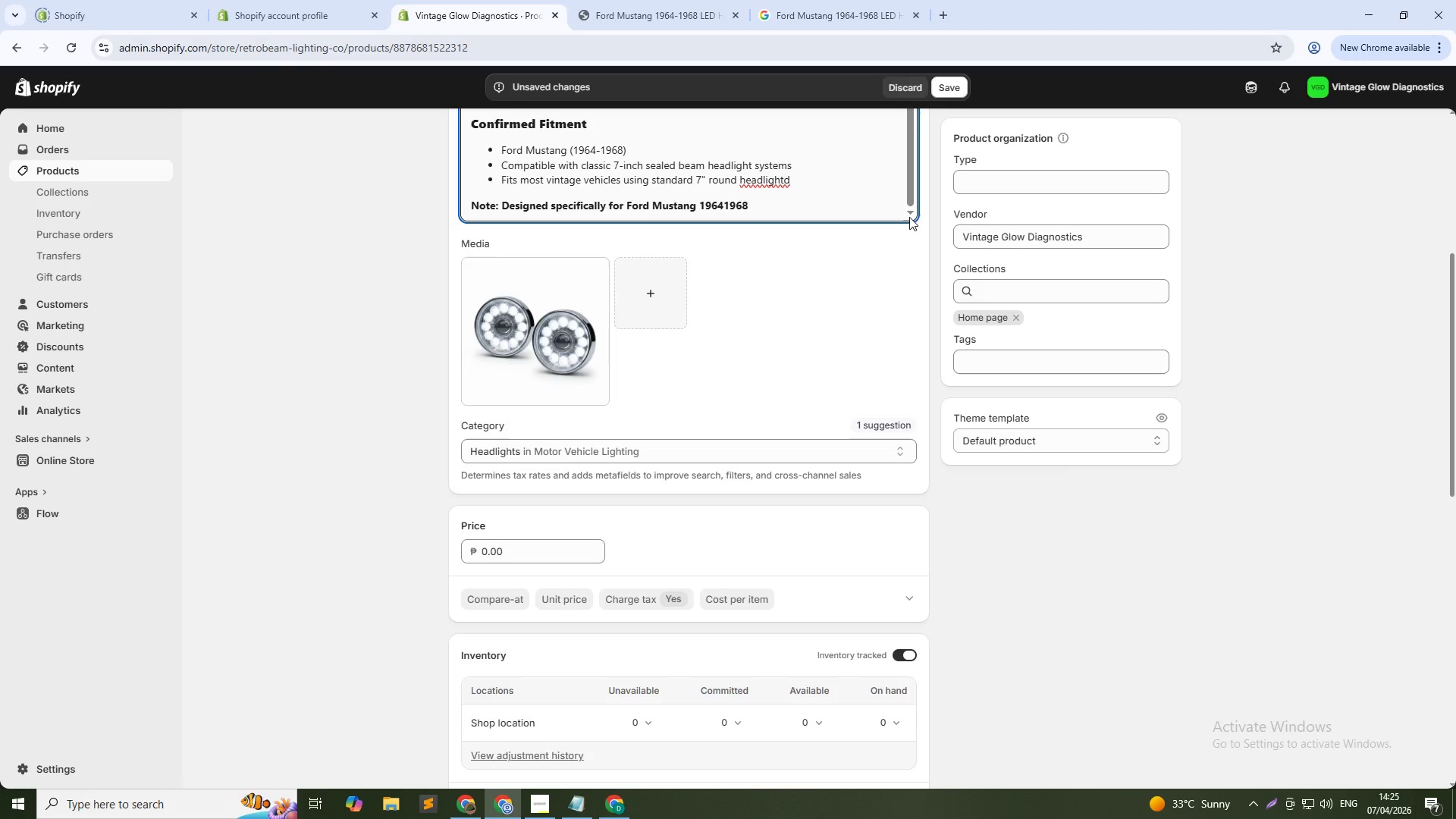 
key(NumpadSubtract)
 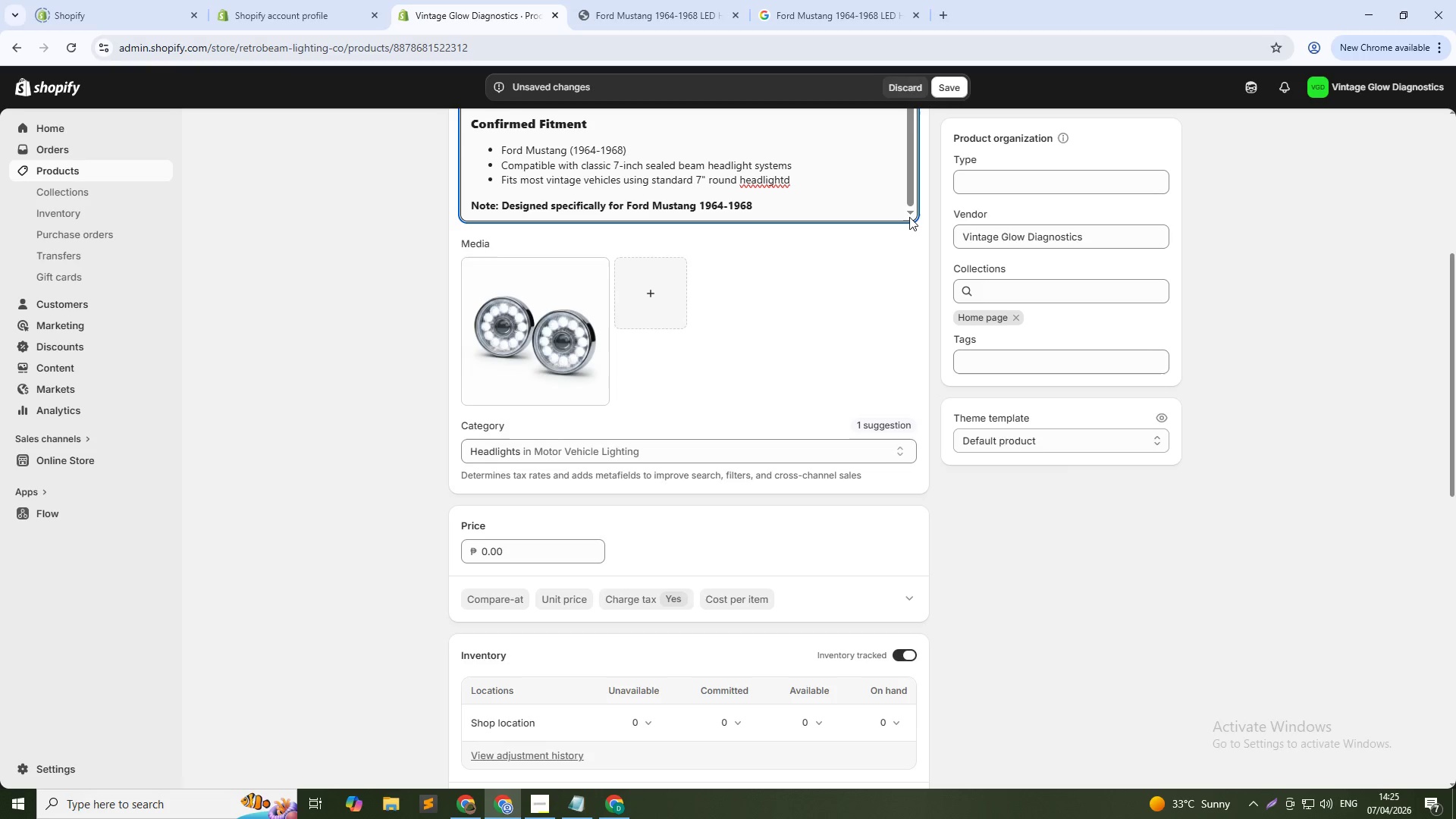 
key(ArrowRight)
 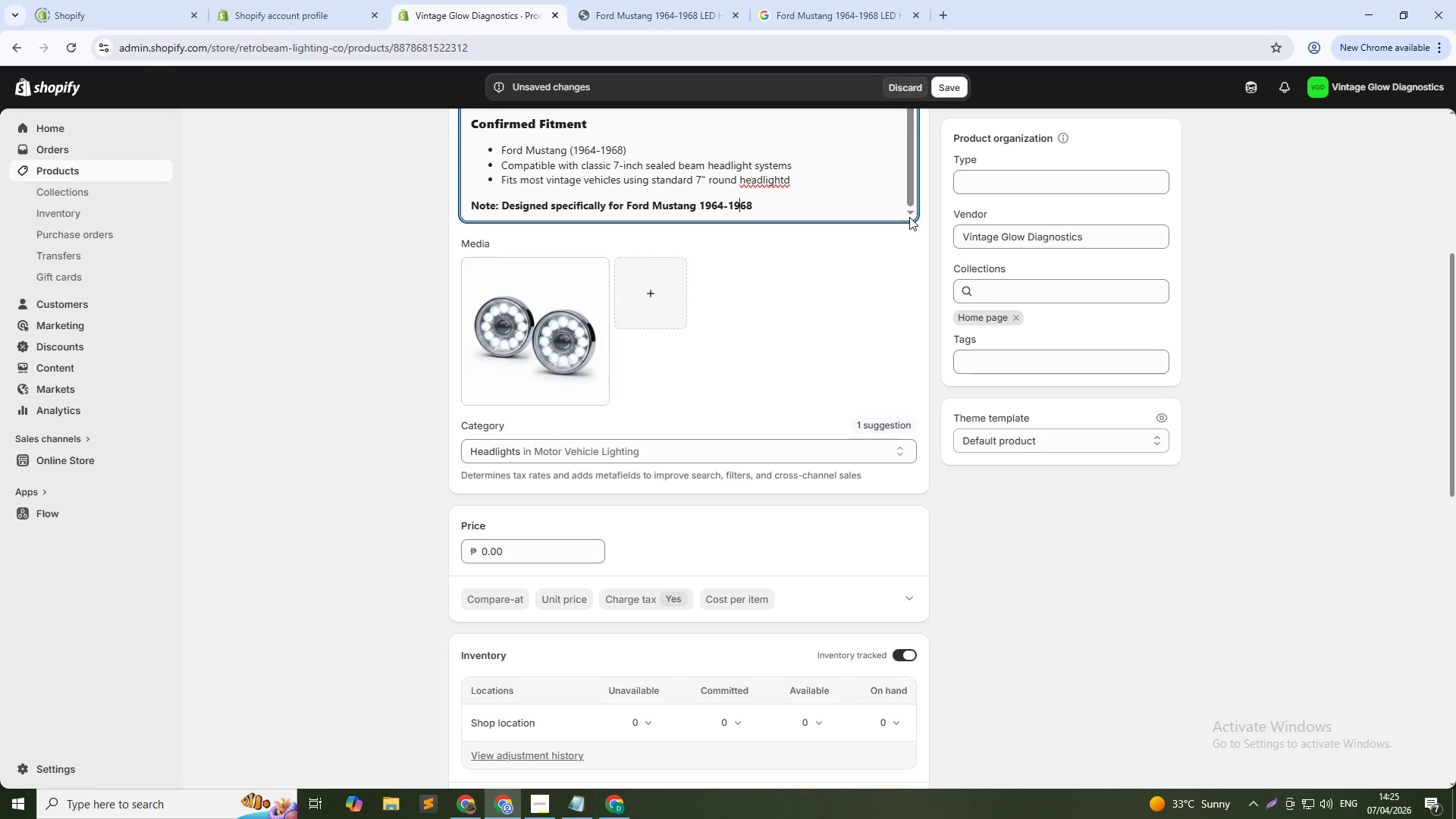 
key(ArrowRight)
 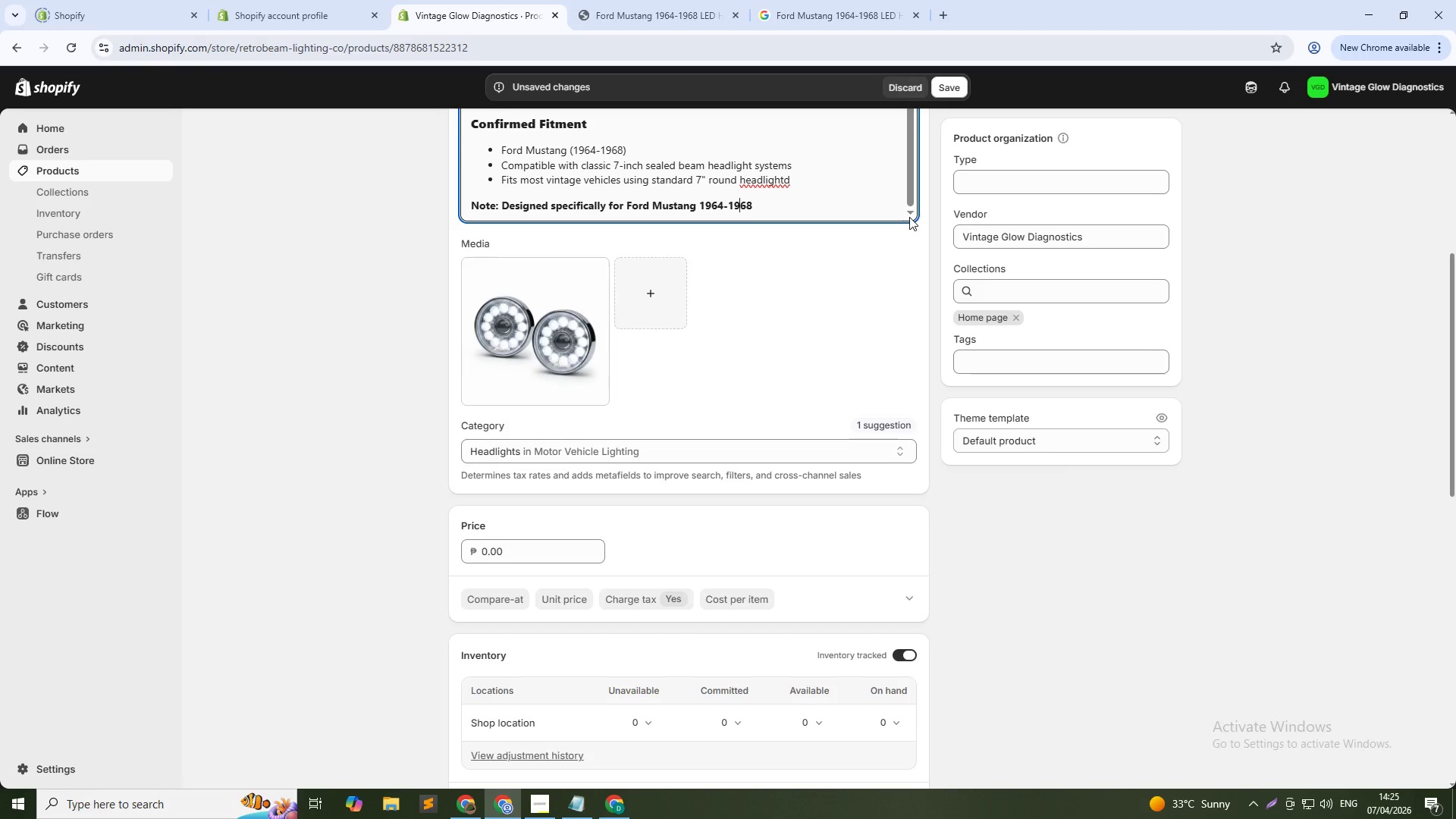 
key(ArrowRight)
 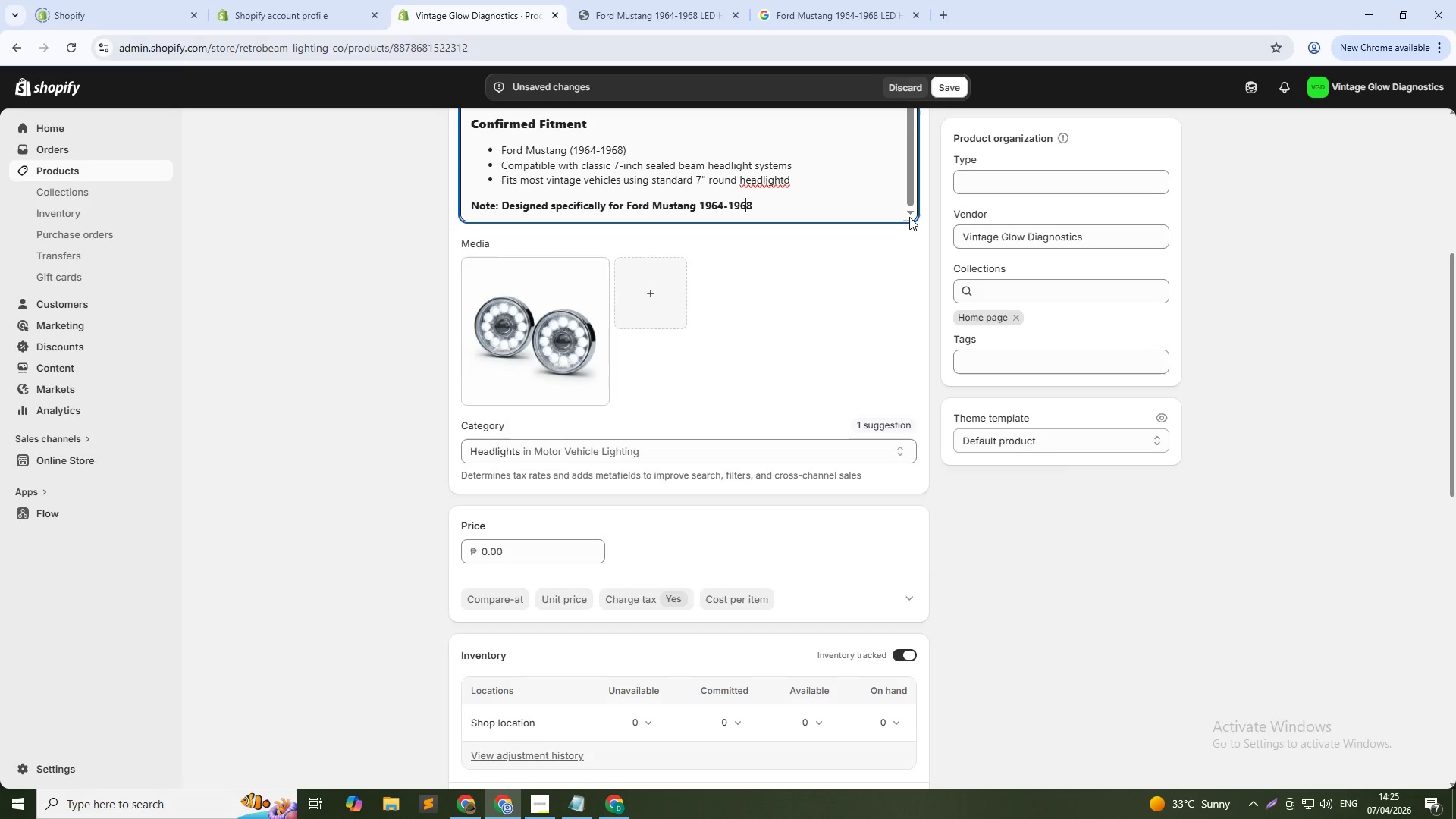 
key(ArrowRight)
 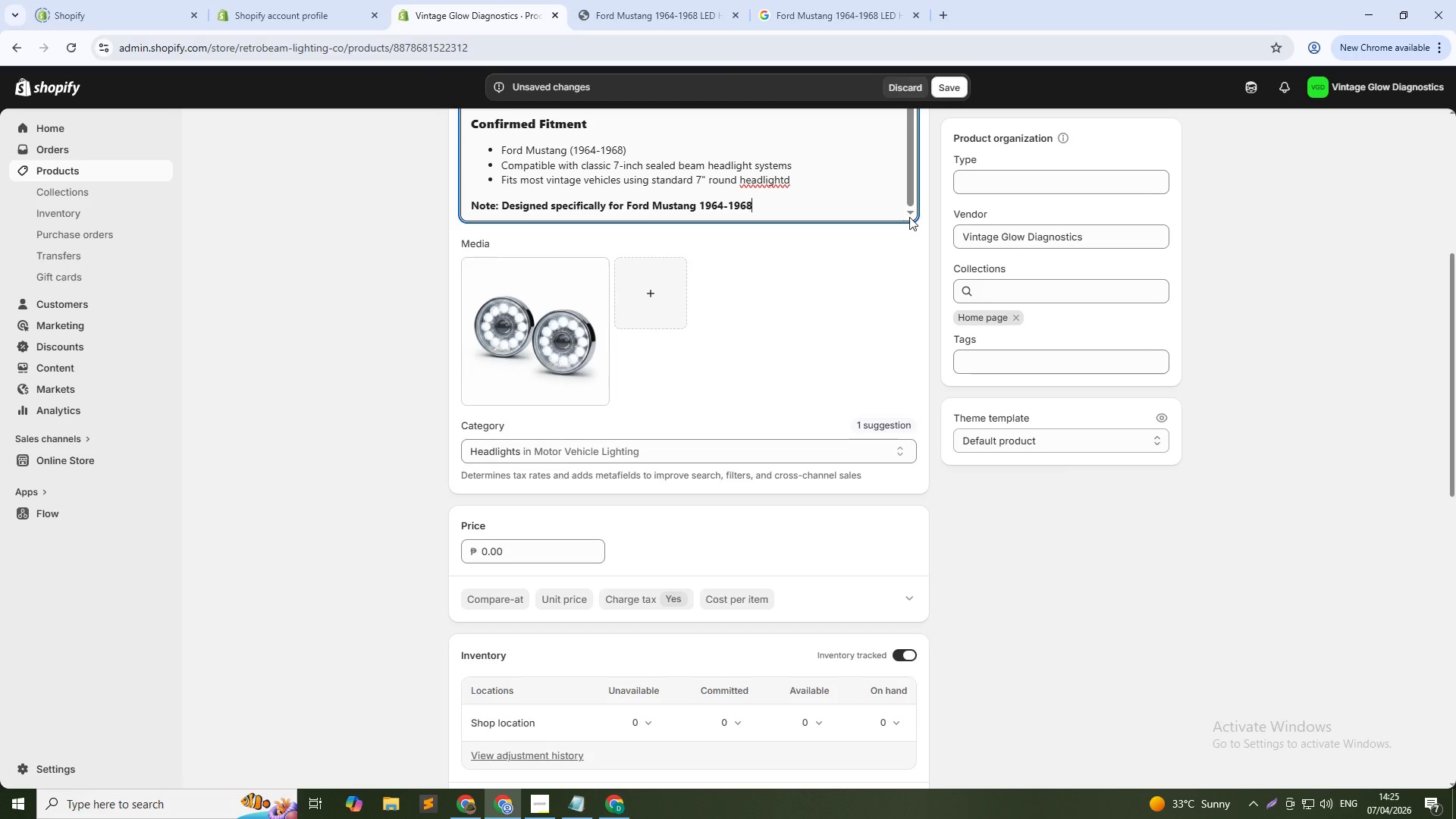 
type(, but may also fit other classic vehicles with similar headlight housing size.)
 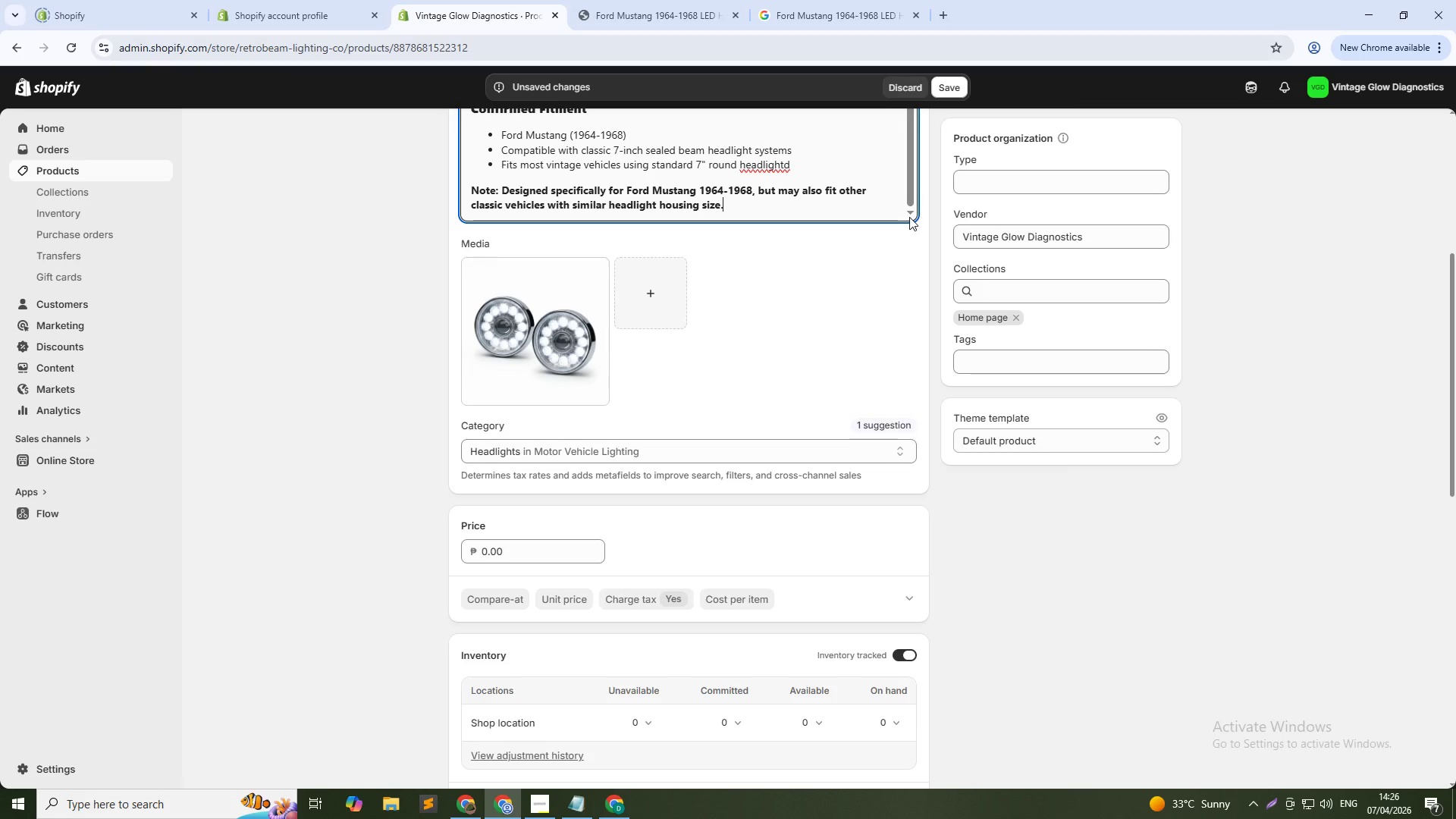 
key(Control+Shift+ArrowUp)
 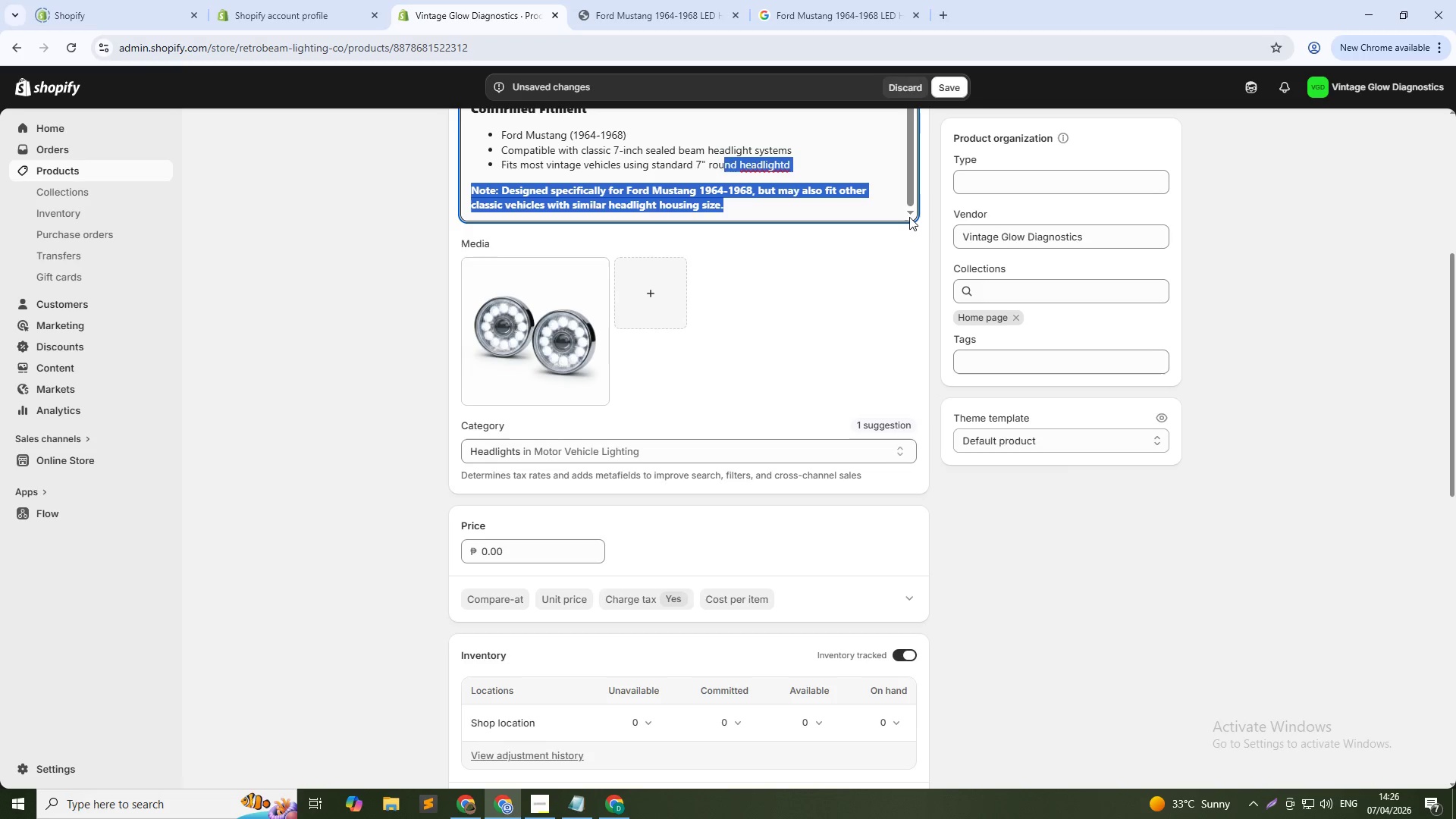 
key(Control+Shift+ArrowRight)
 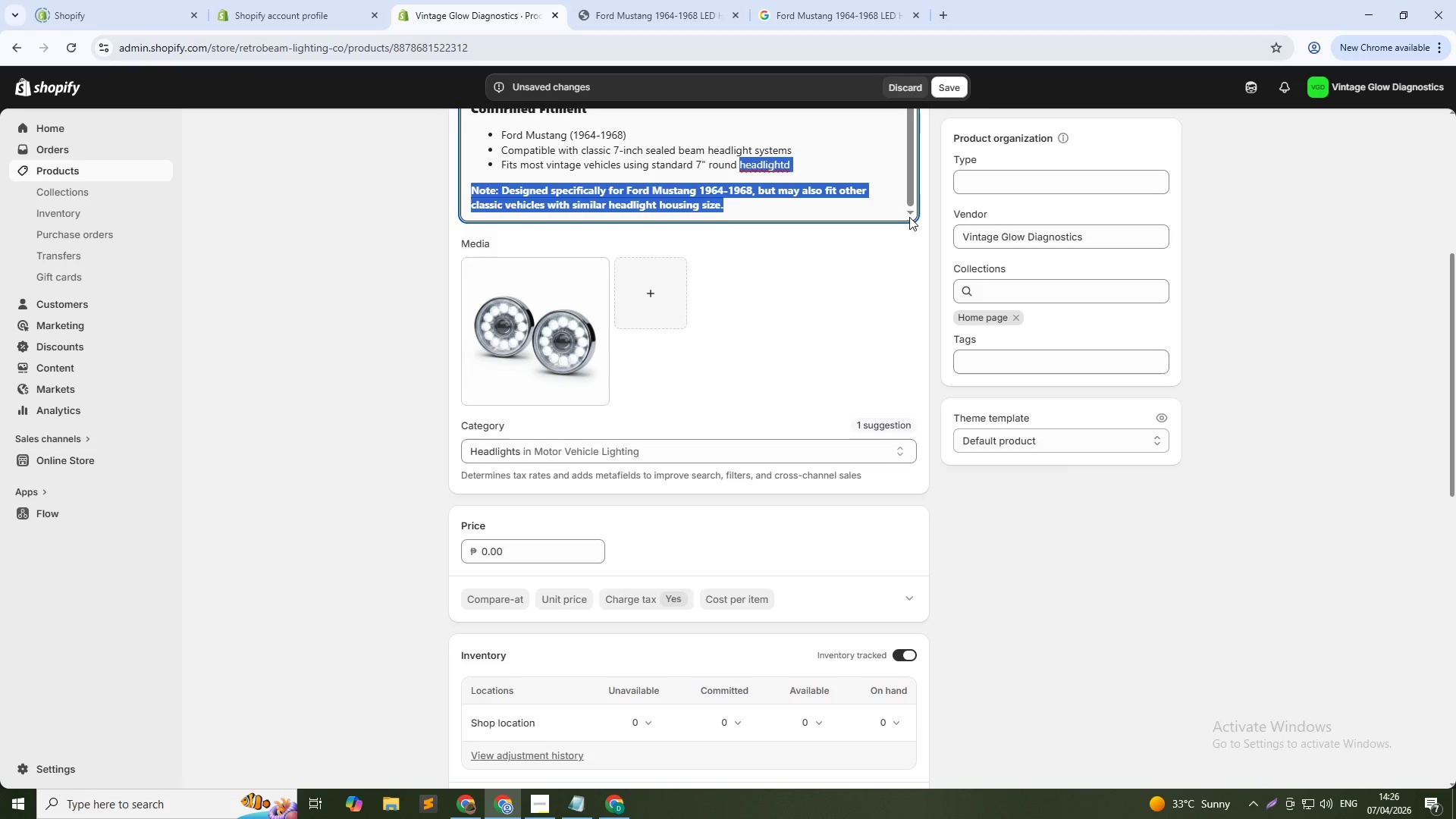 
key(Control+Shift+ArrowDown)
 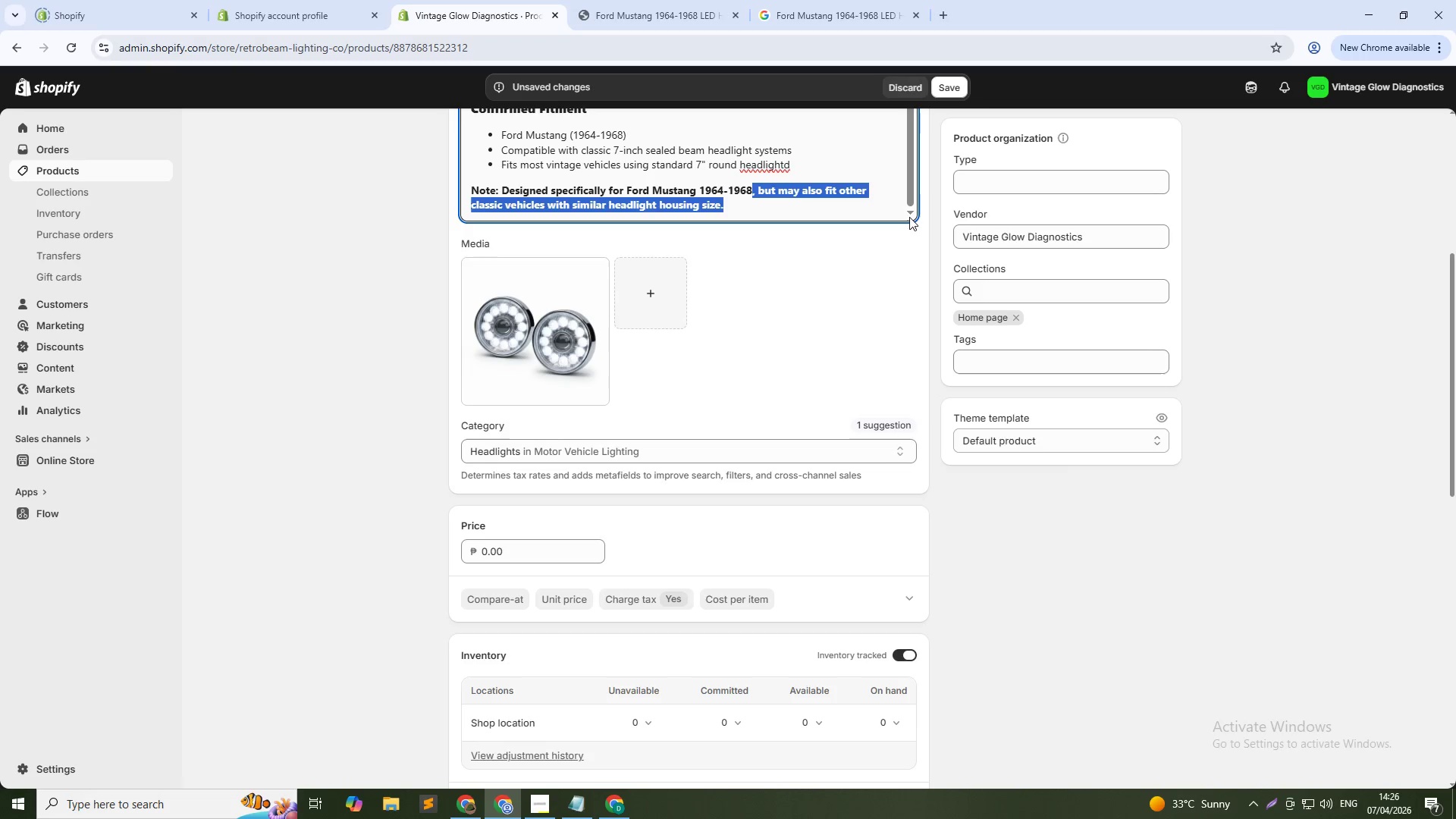 
key(Control+Shift+ArrowRight)
 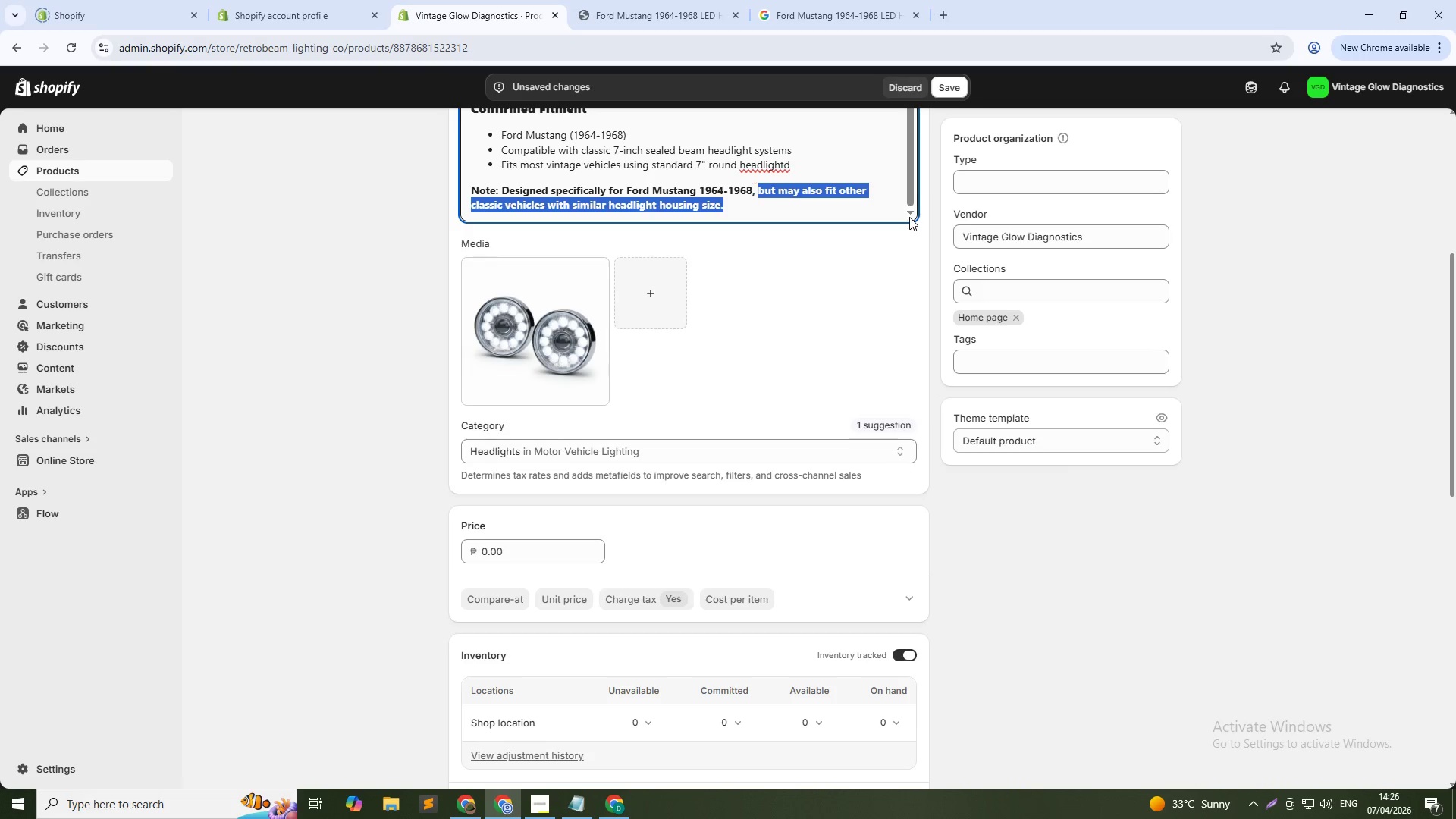 
key(Control+Shift+ArrowRight)
 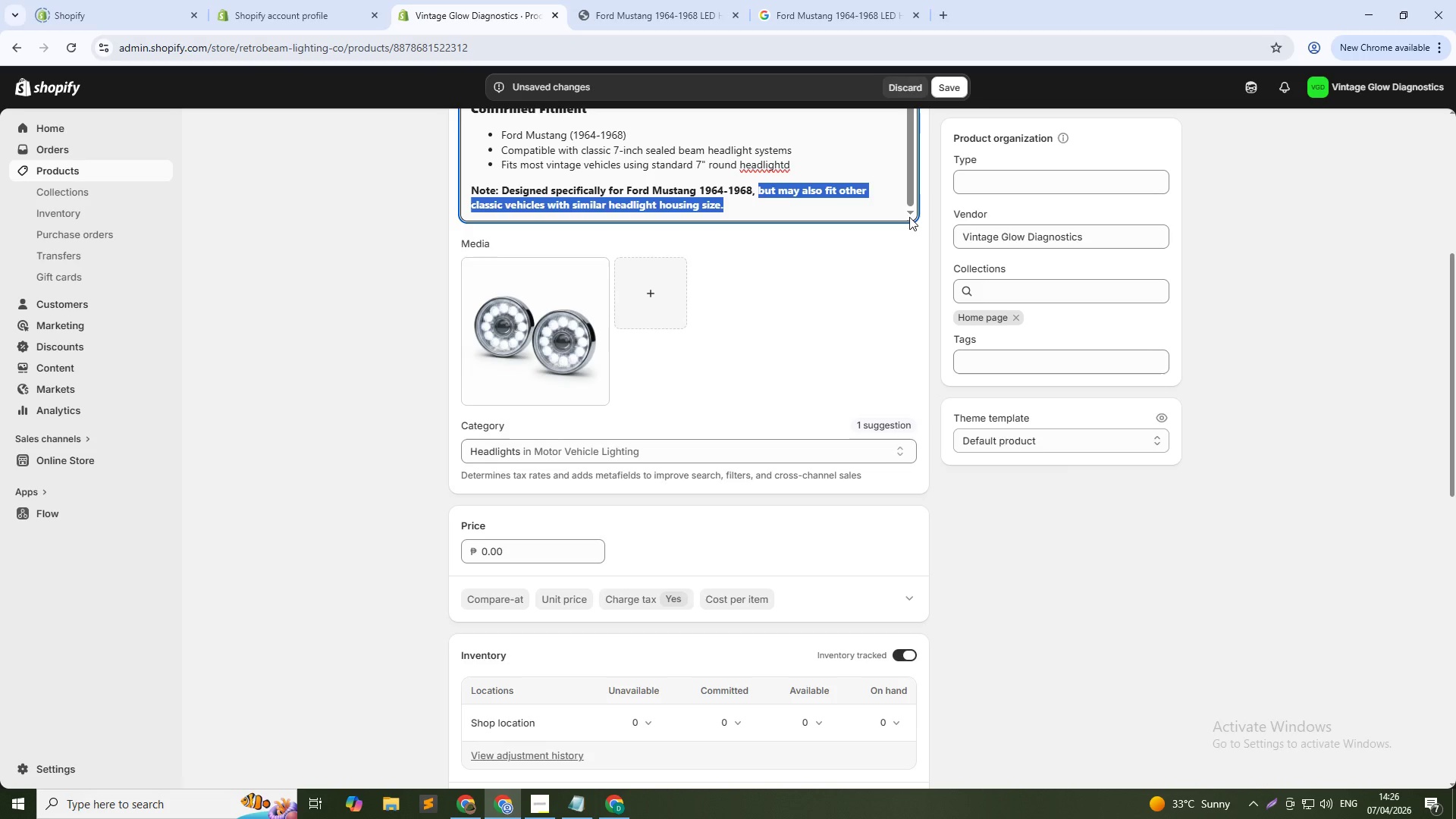 
key(Control+B)
 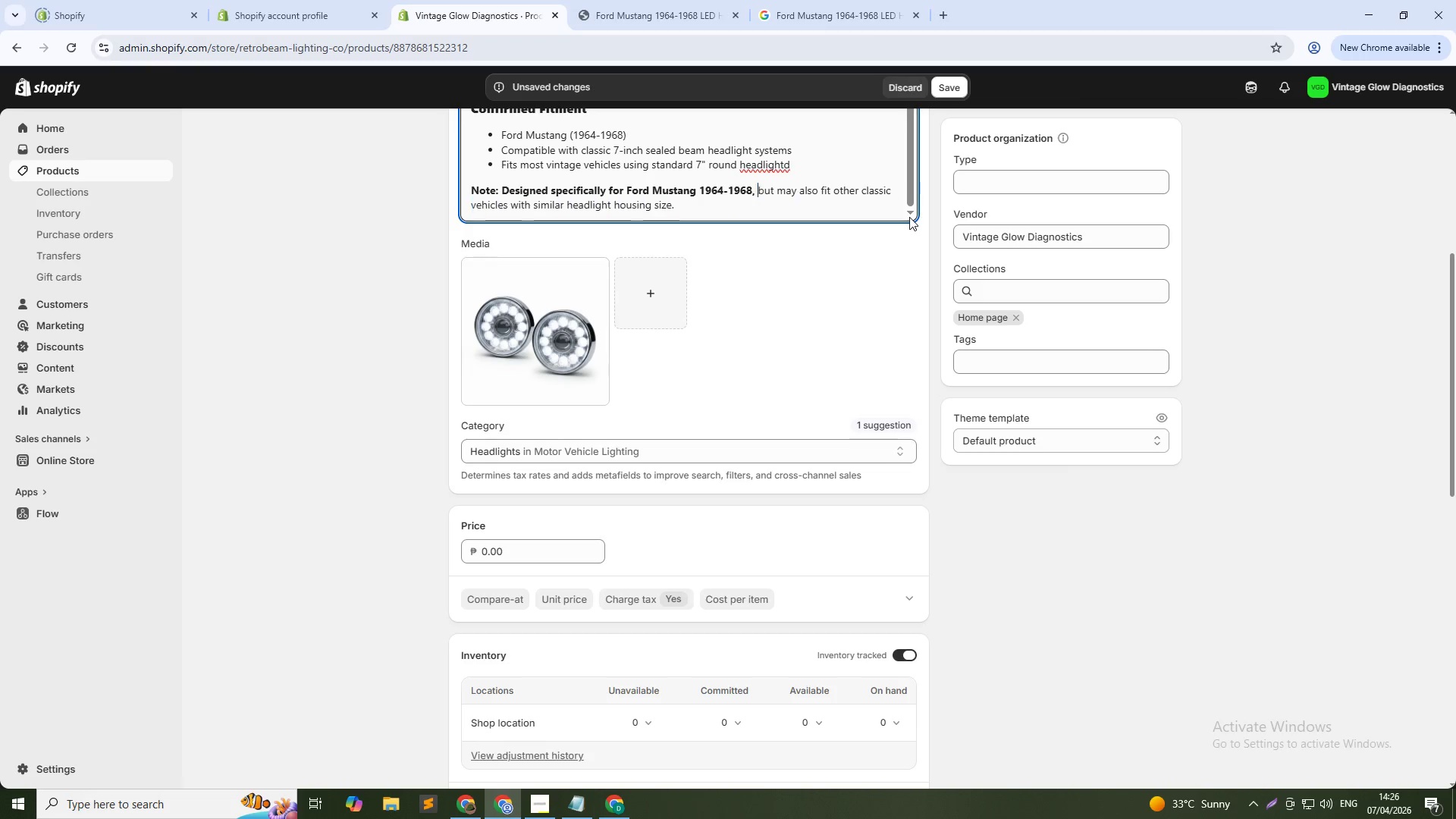 
hold_key(key=ArrowLeft, duration=1.23)
 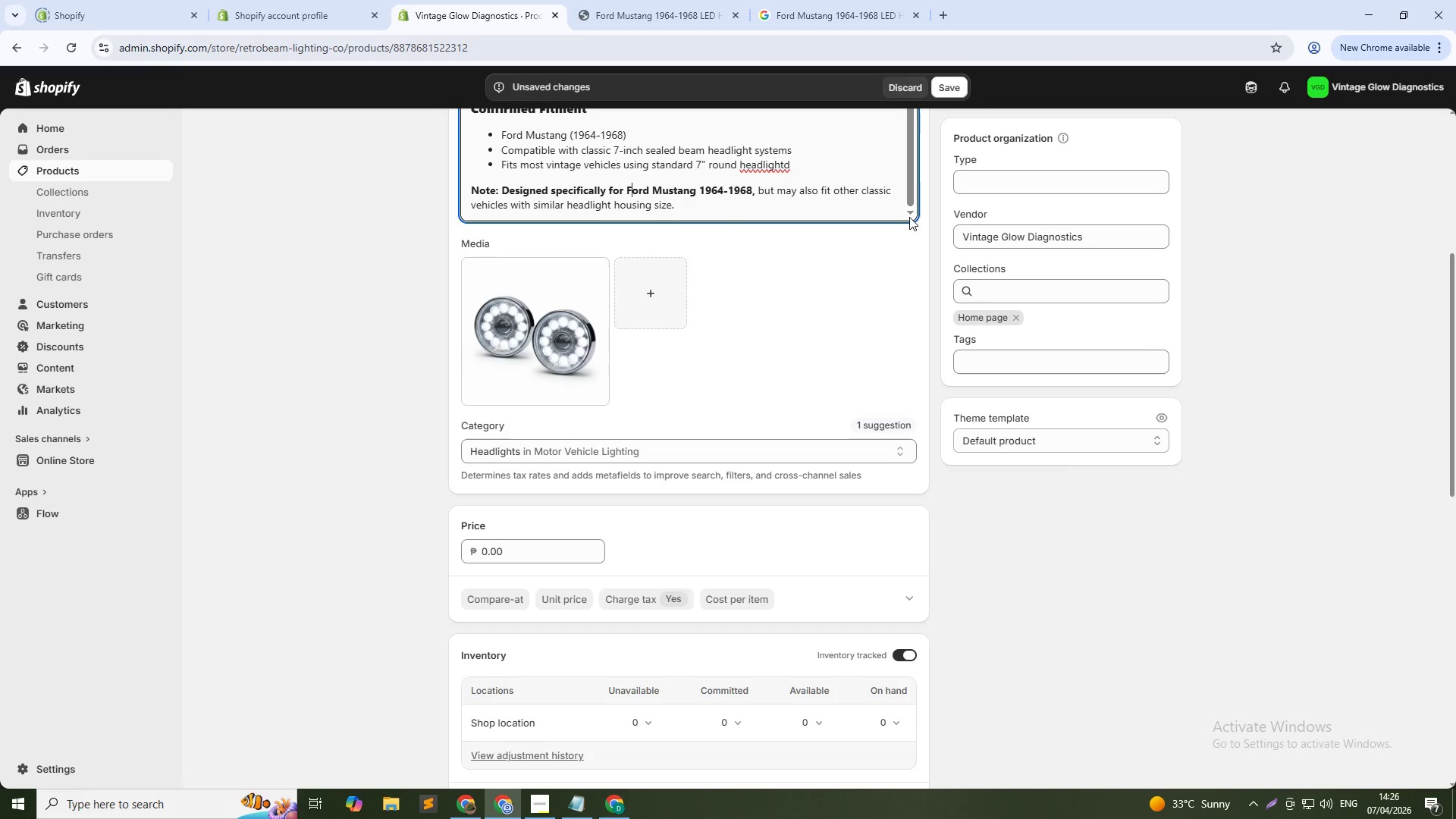 
key(ArrowLeft)
 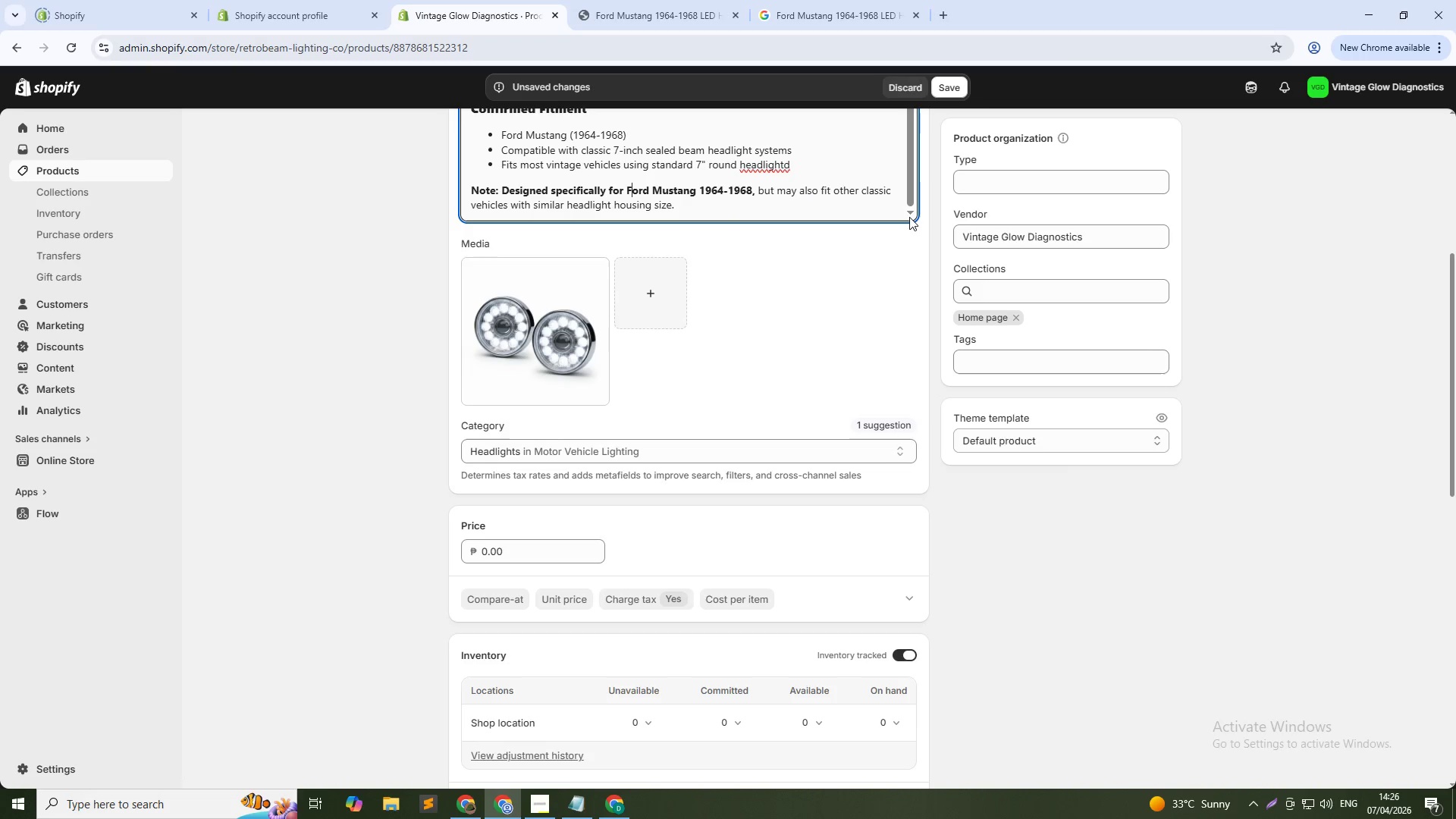 
key(ArrowLeft)
 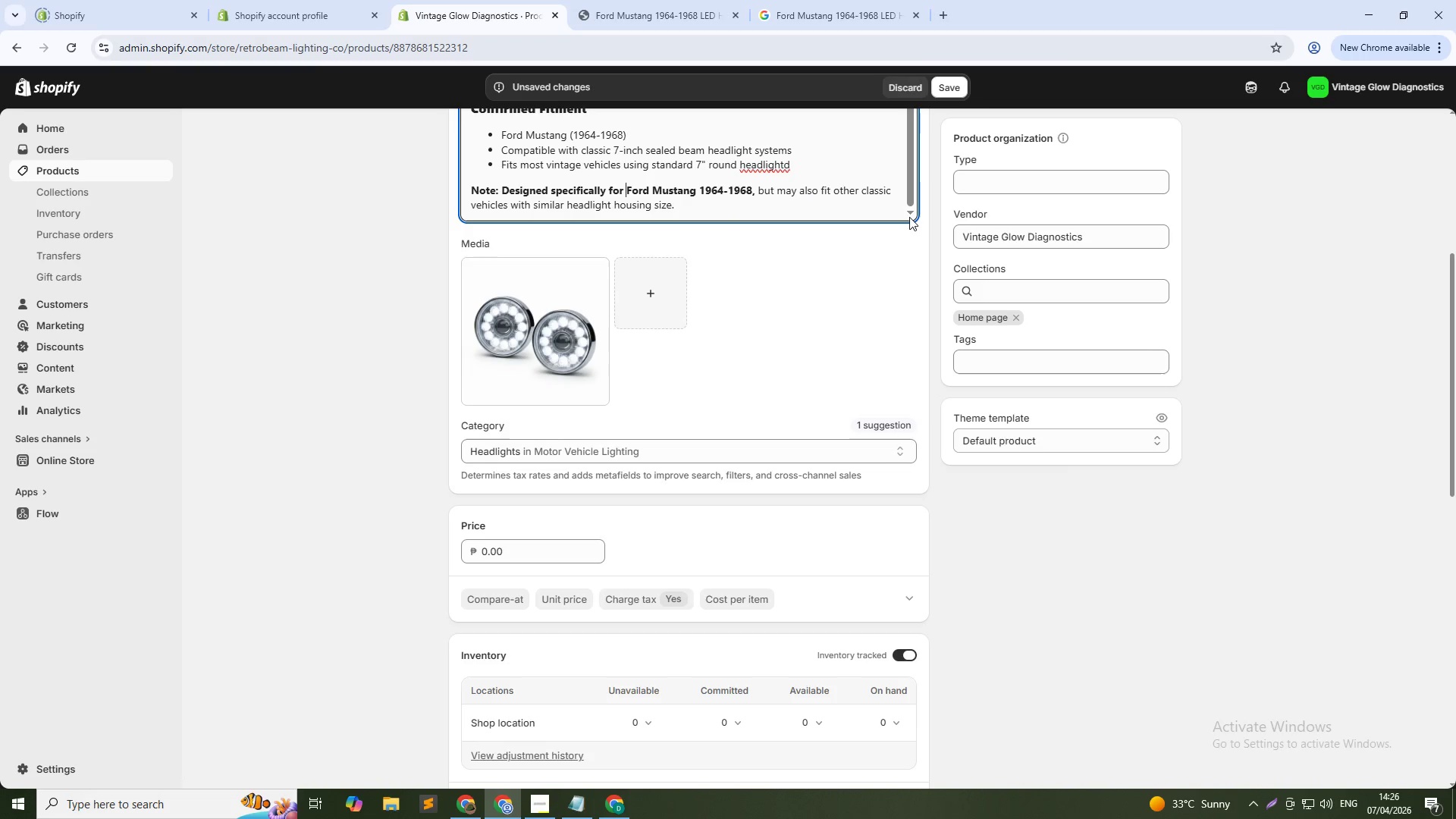 
key(ArrowLeft)
 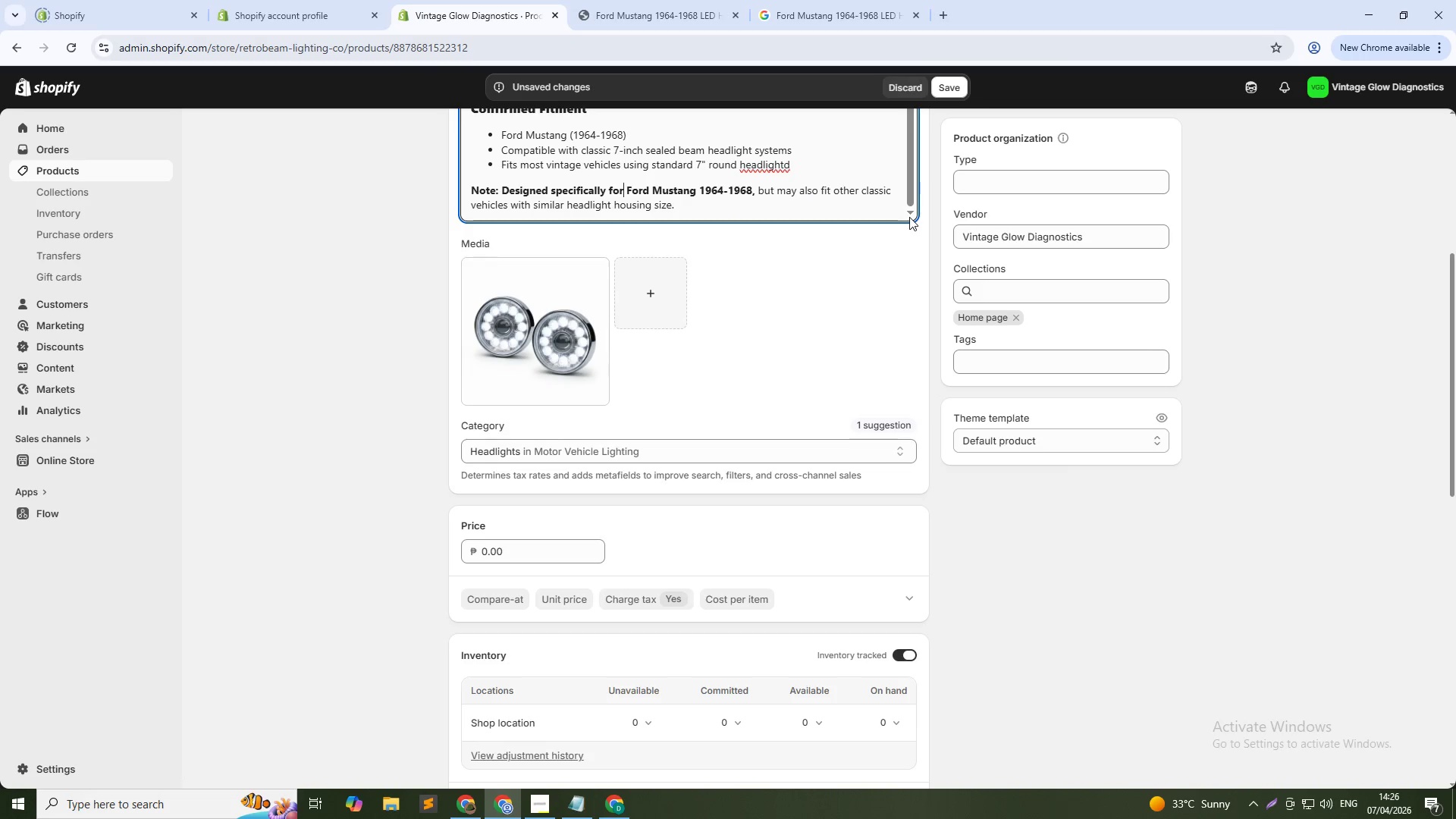 
key(Control+Shift+ArrowLeft)
 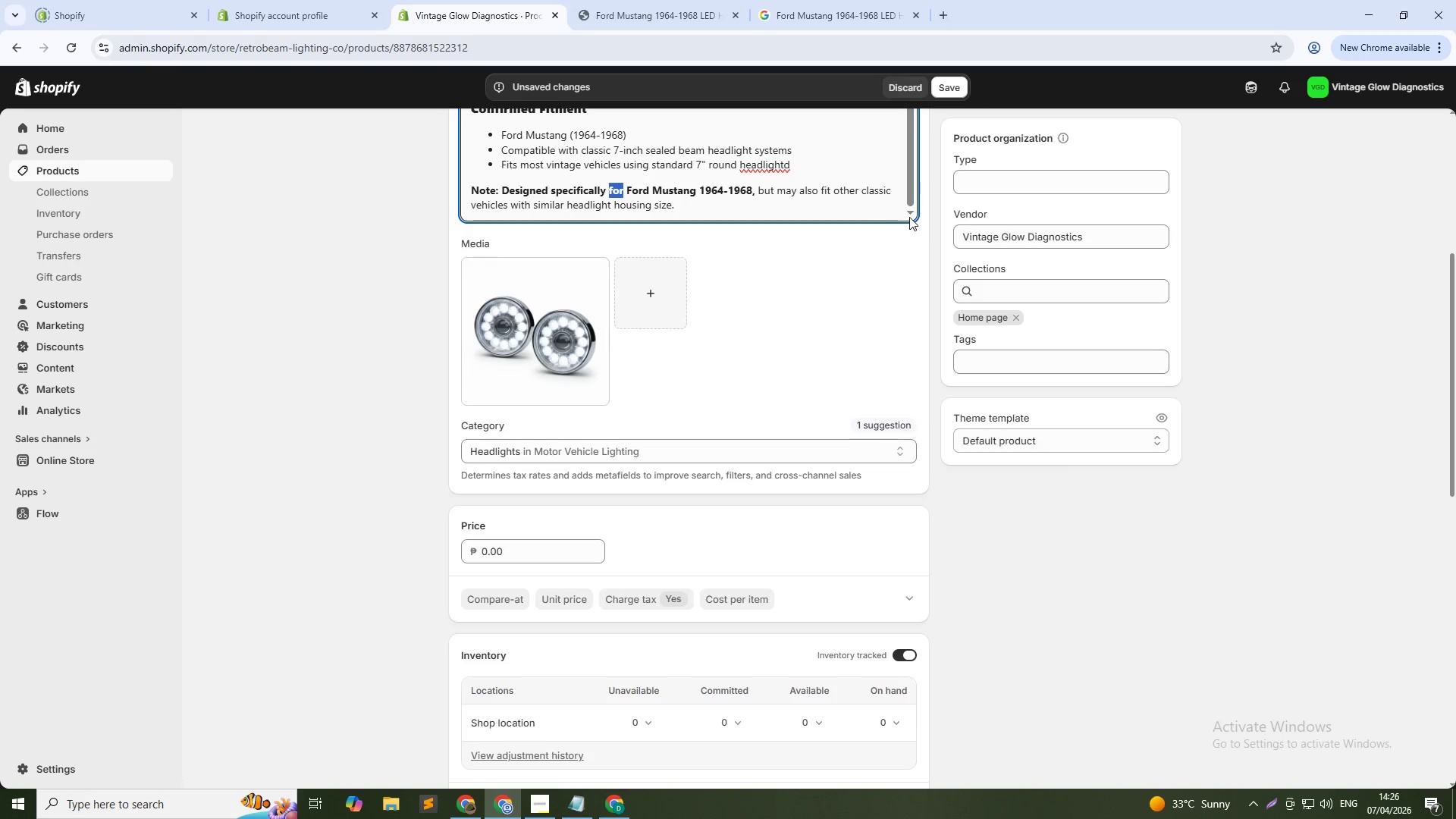 
key(Control+Shift+ArrowLeft)
 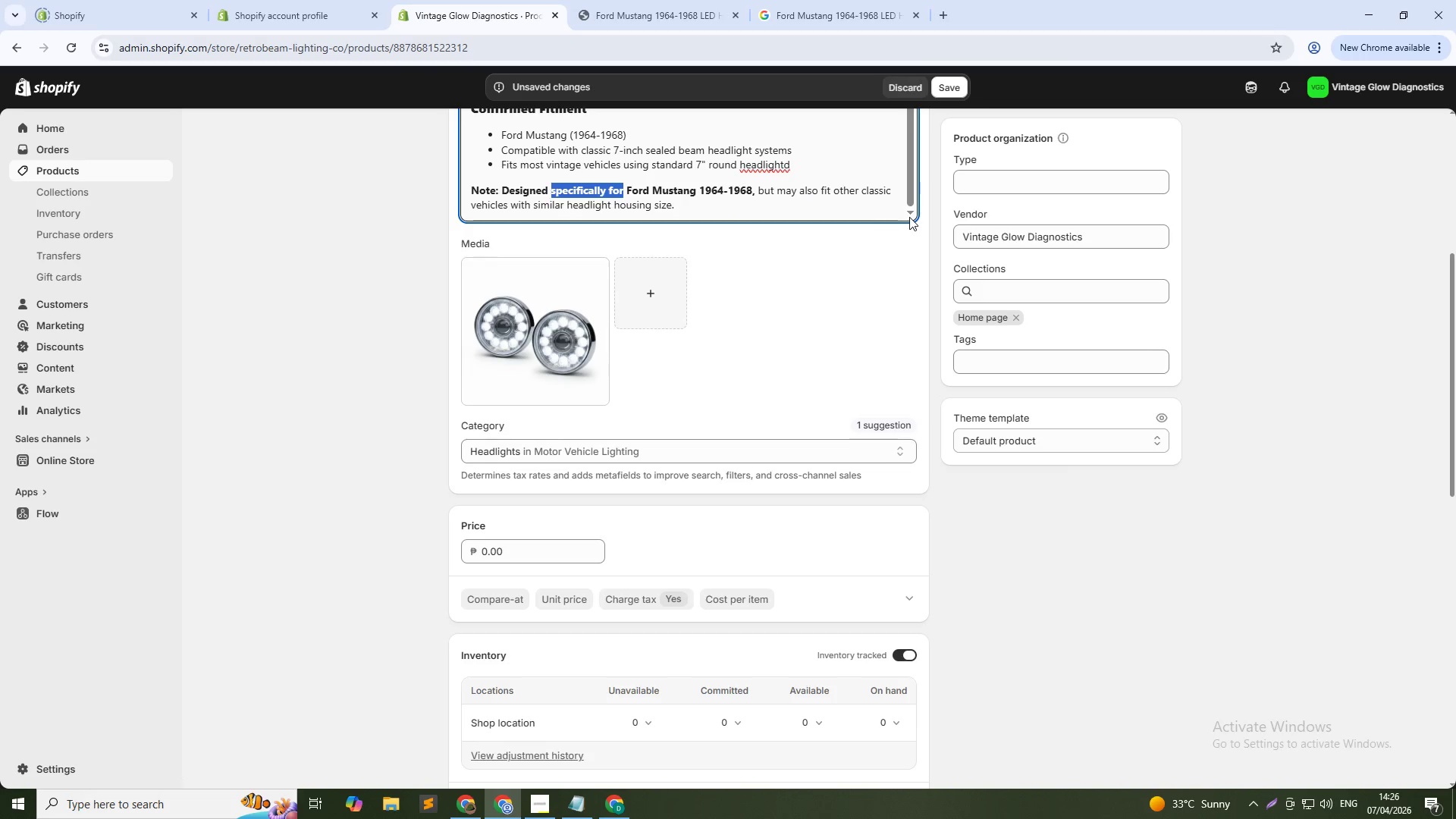 
key(Control+Shift+ArrowLeft)
 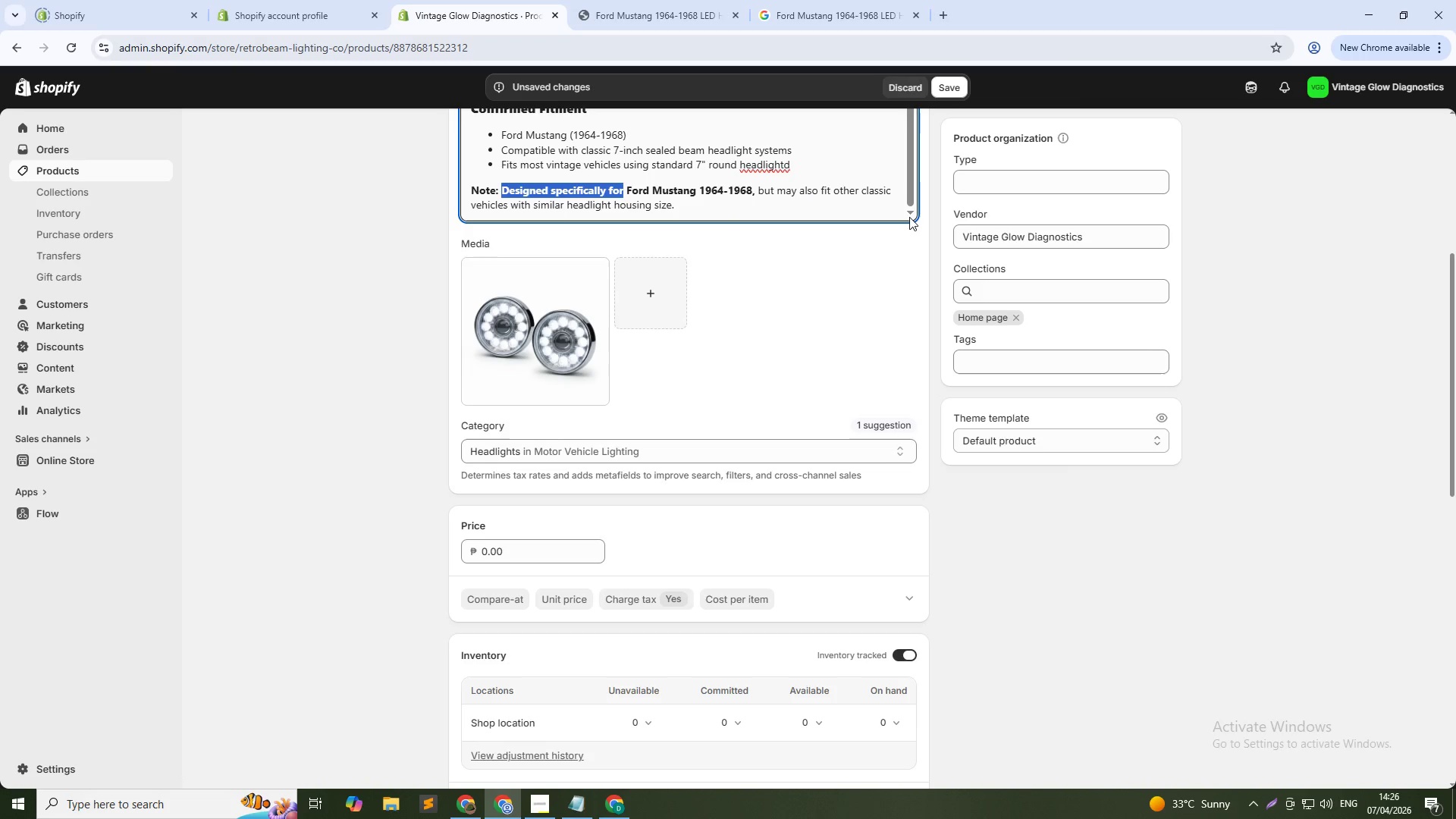 
key(Control+B)
 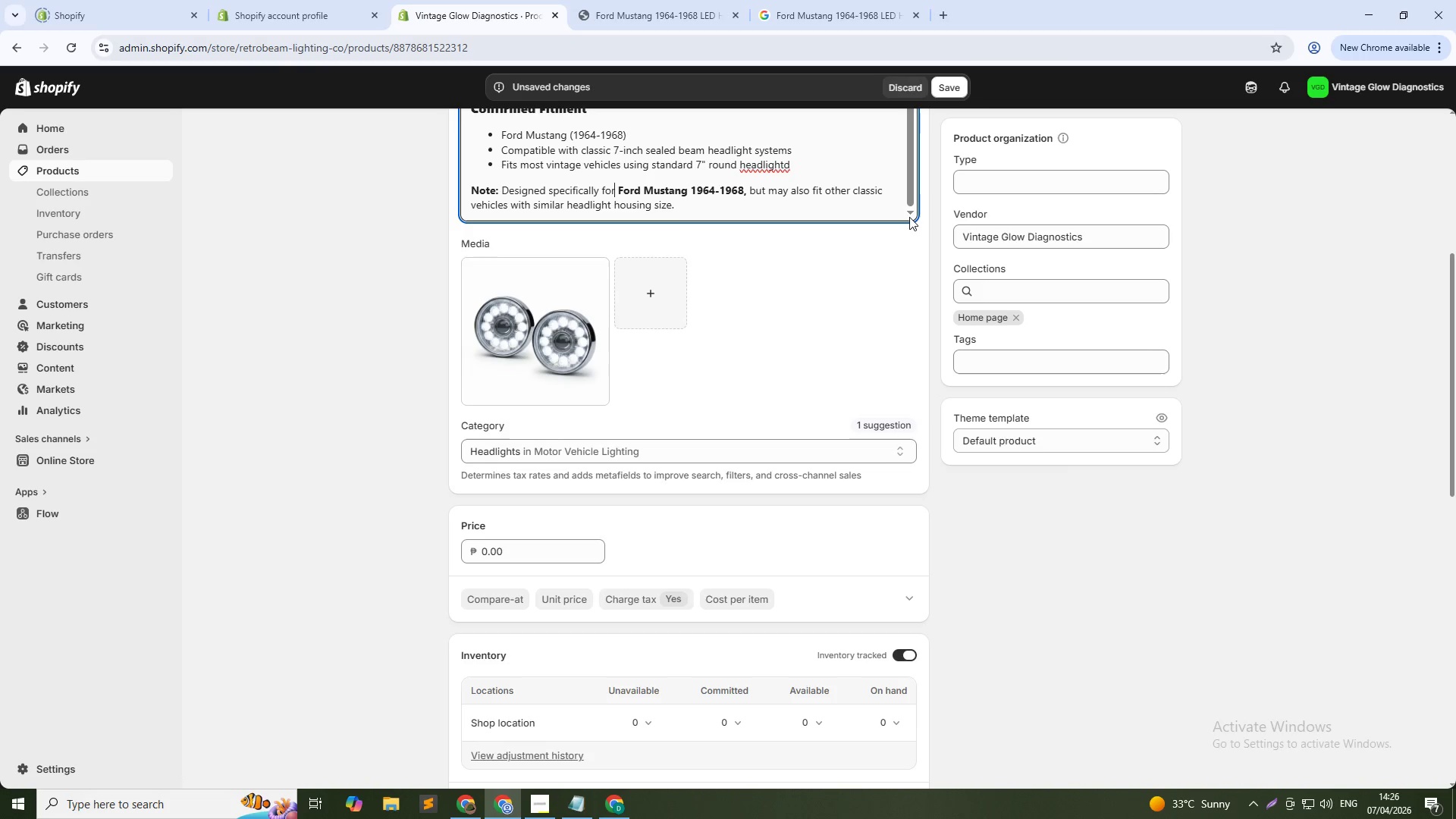 
key(ArrowRight)
 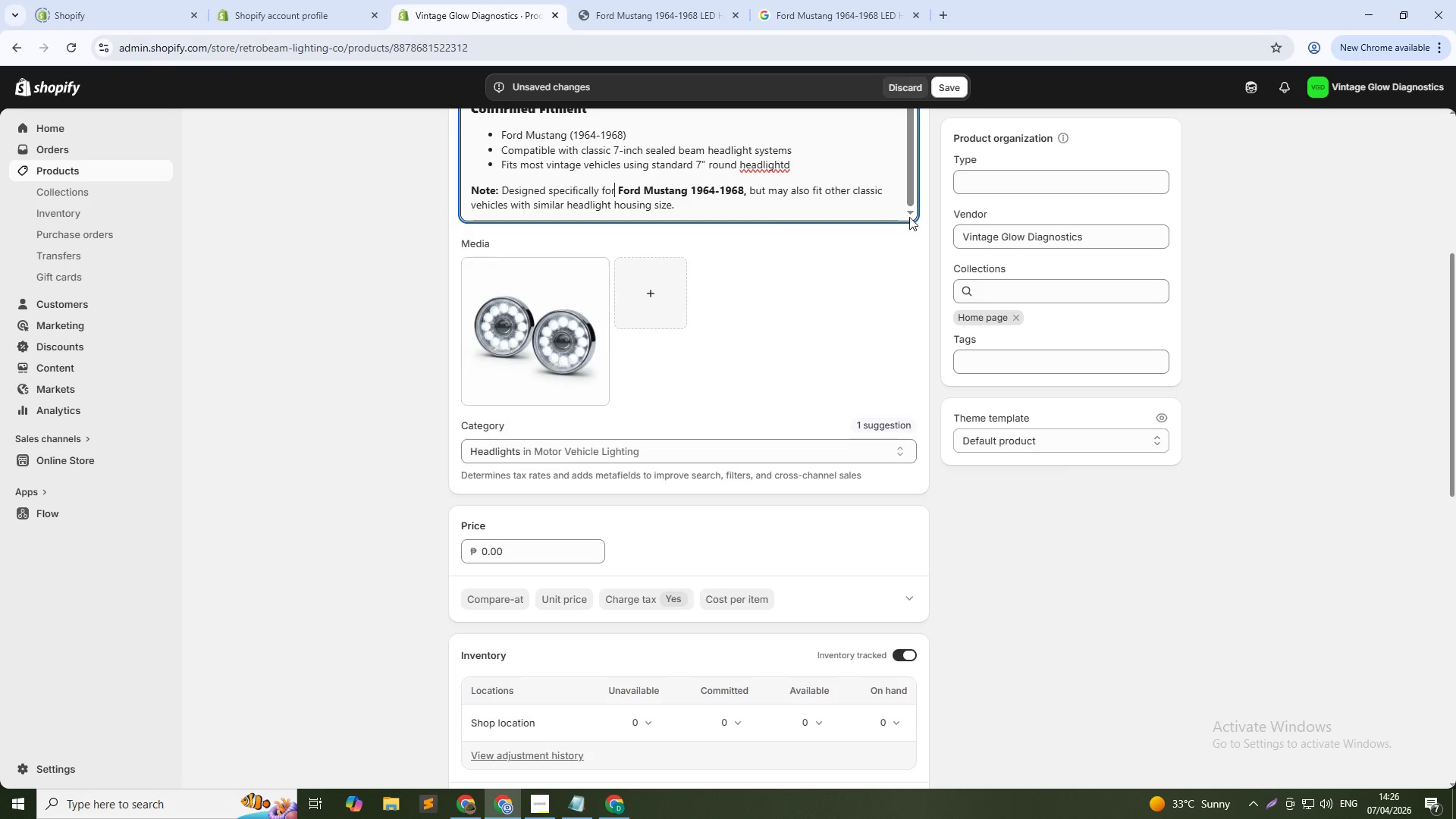 
key(ArrowDown)
 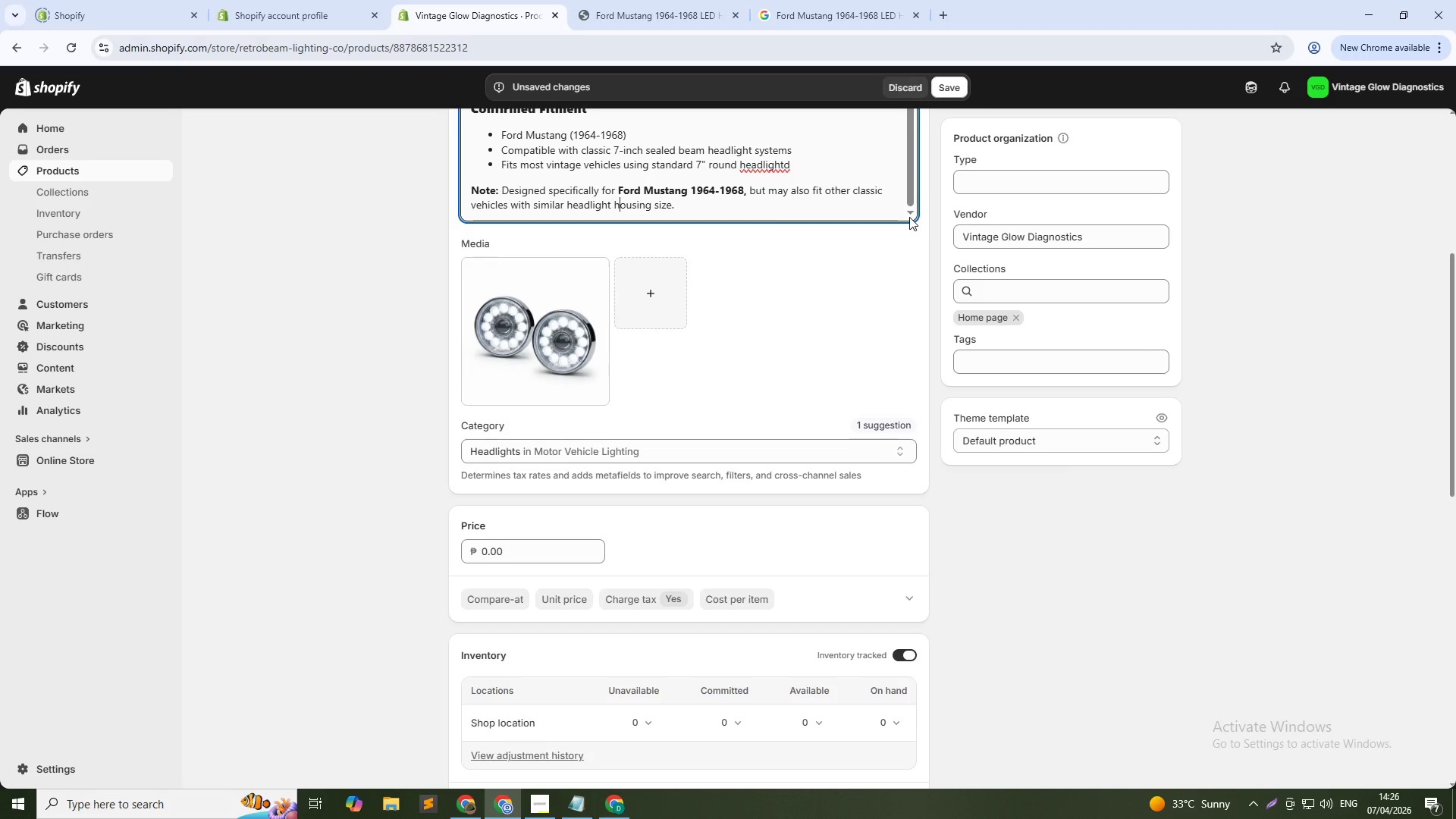 
key(ArrowRight)
 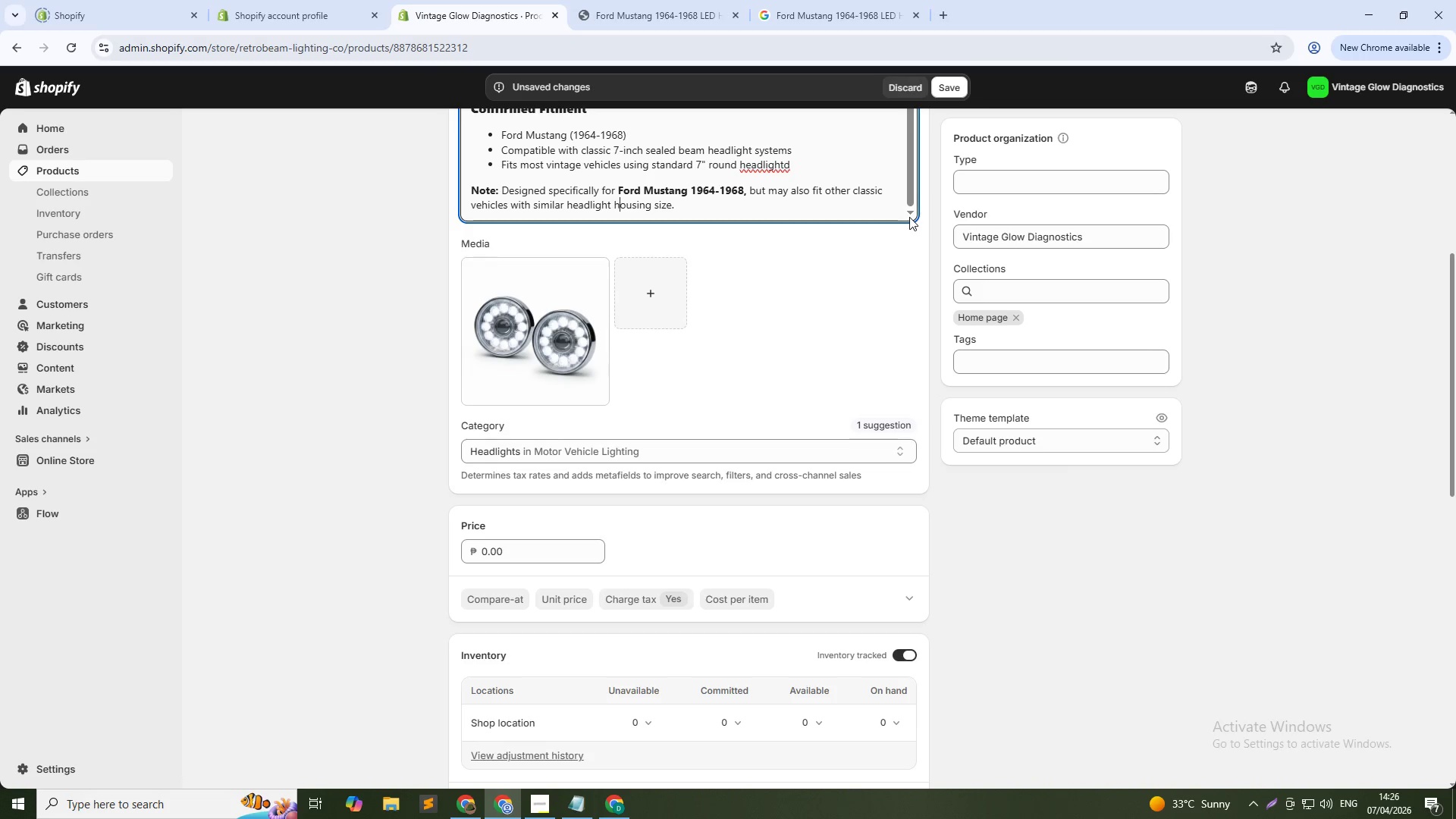 
key(ArrowRight)
 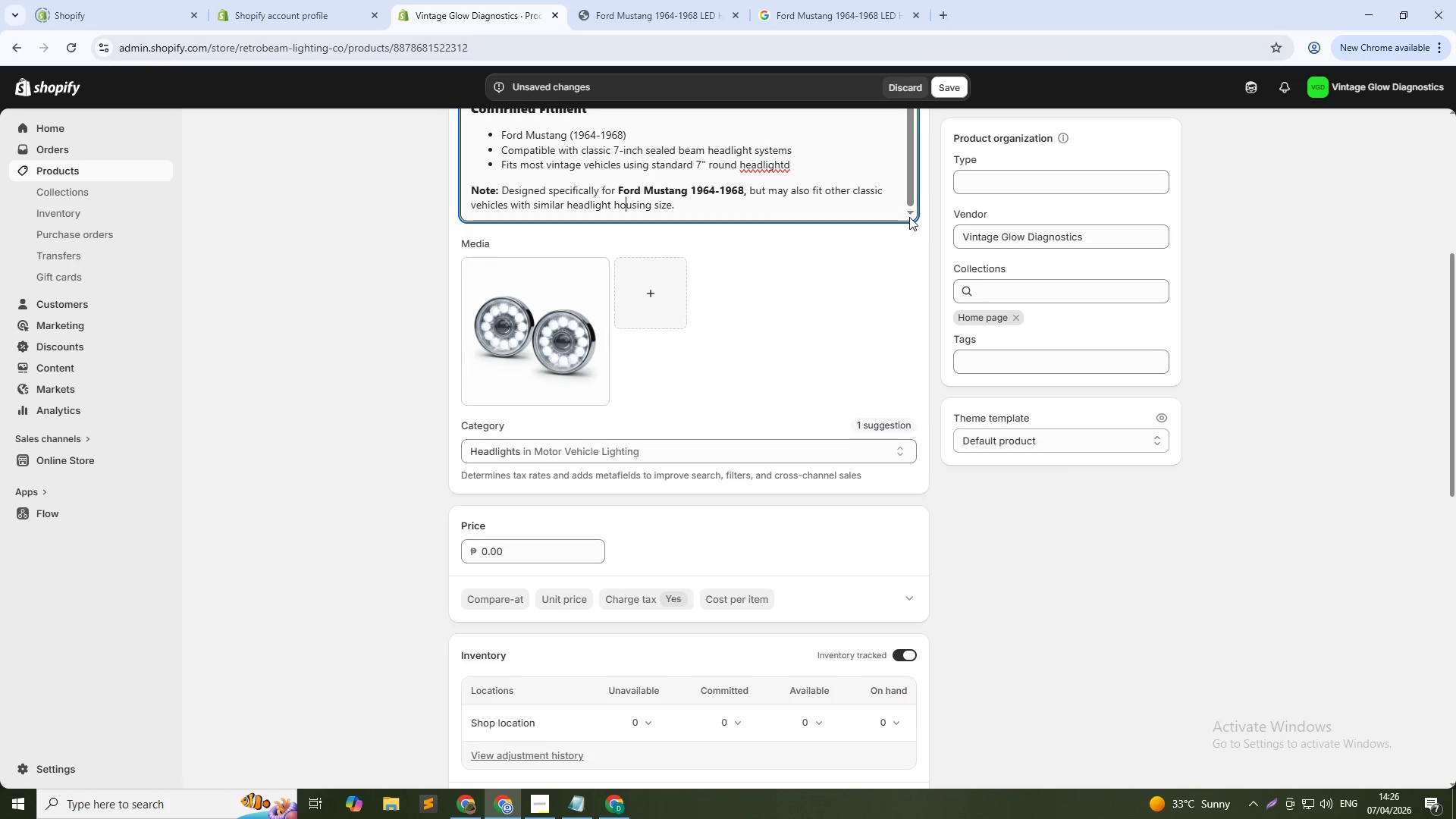 
key(ArrowRight)
 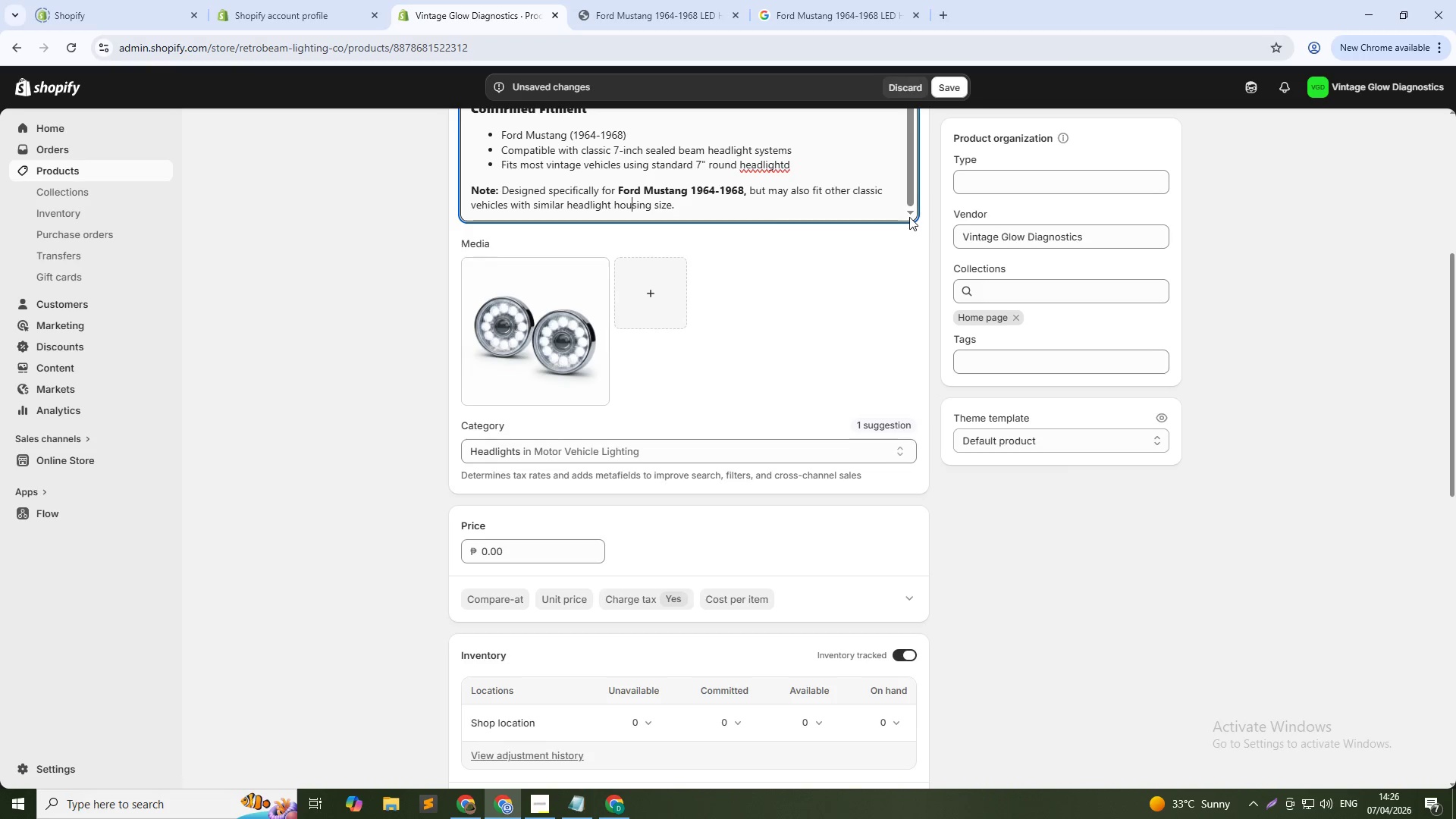 
key(ArrowRight)
 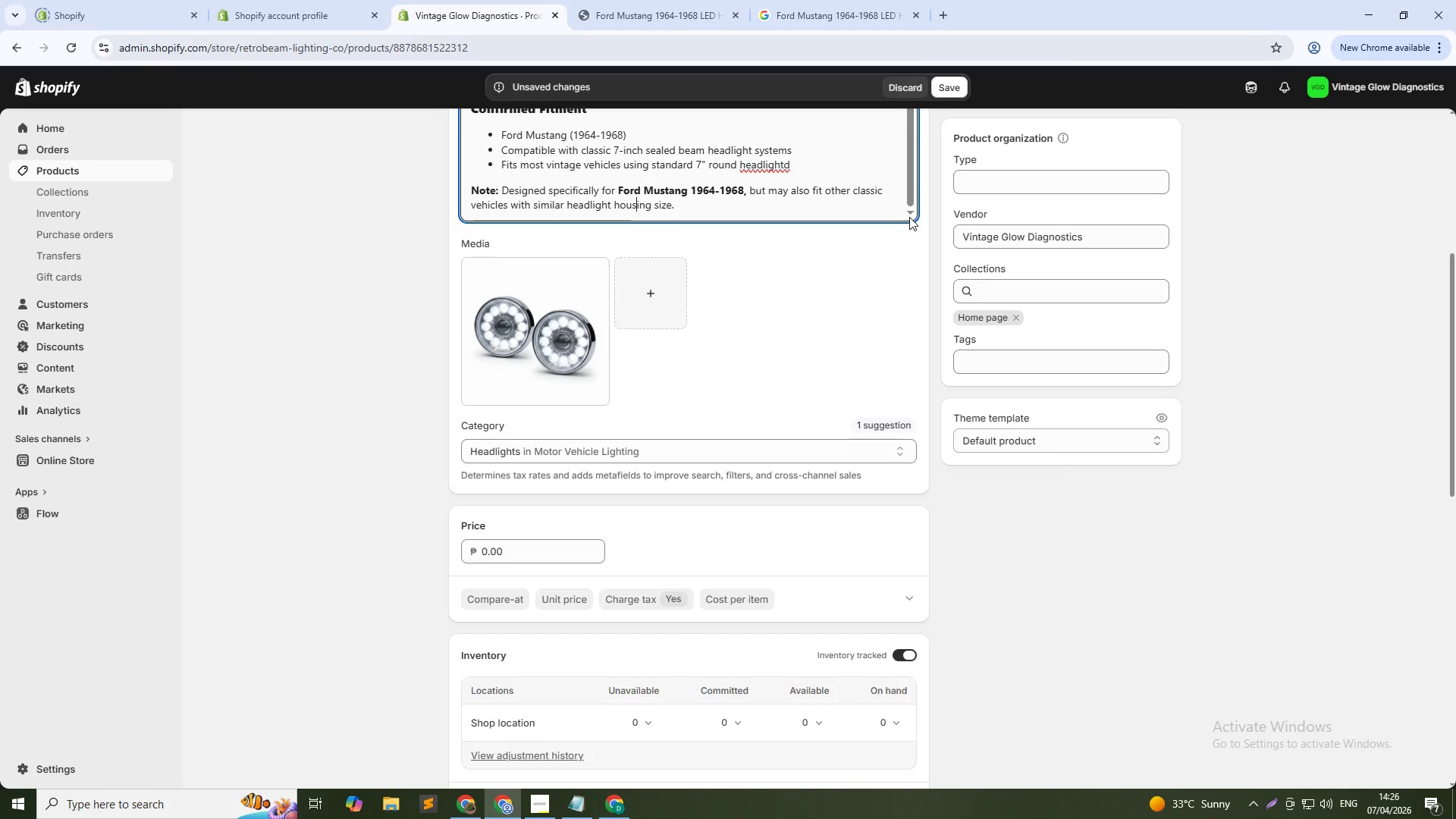 
key(ArrowRight)
 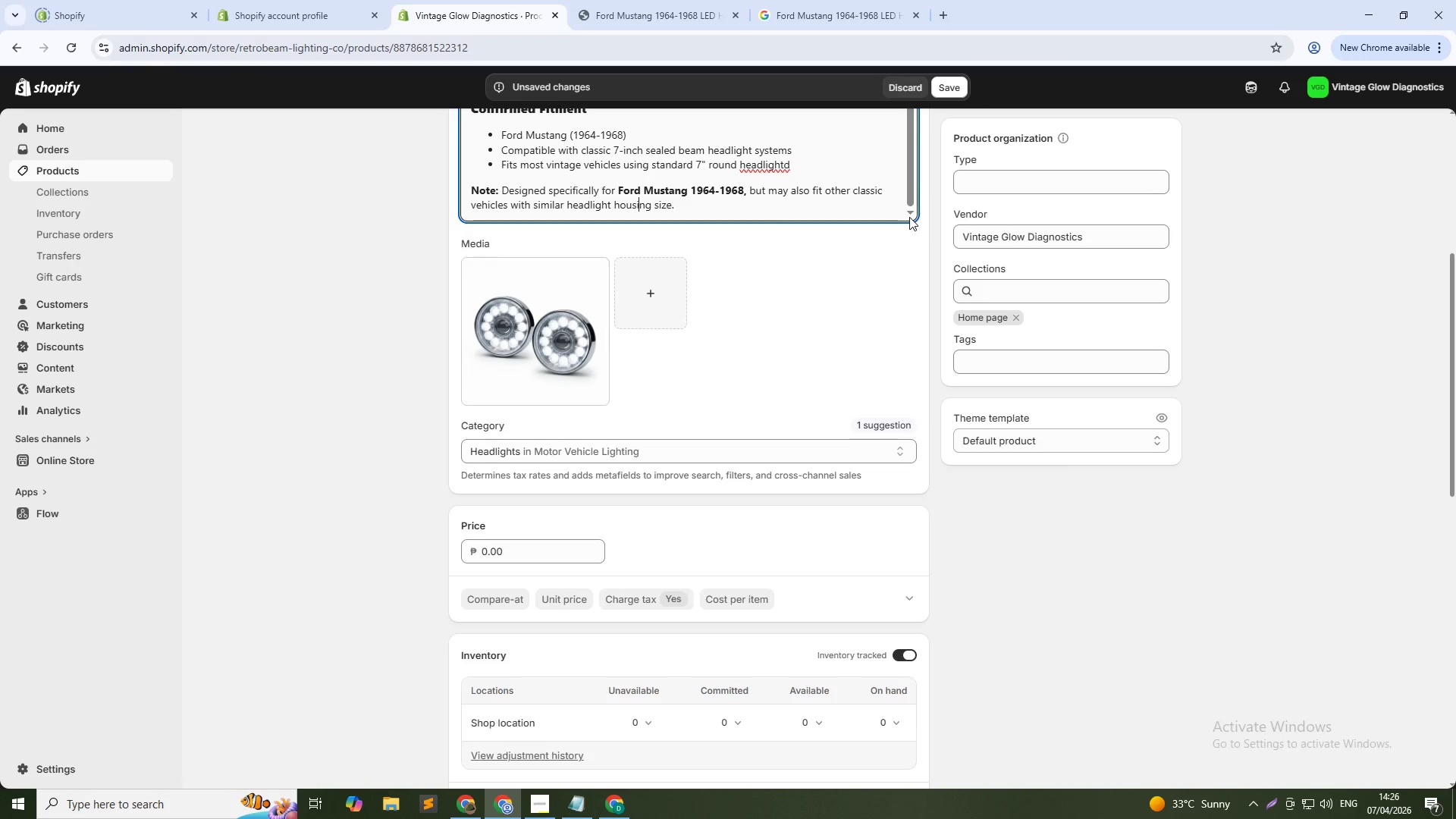 
key(ArrowRight)
 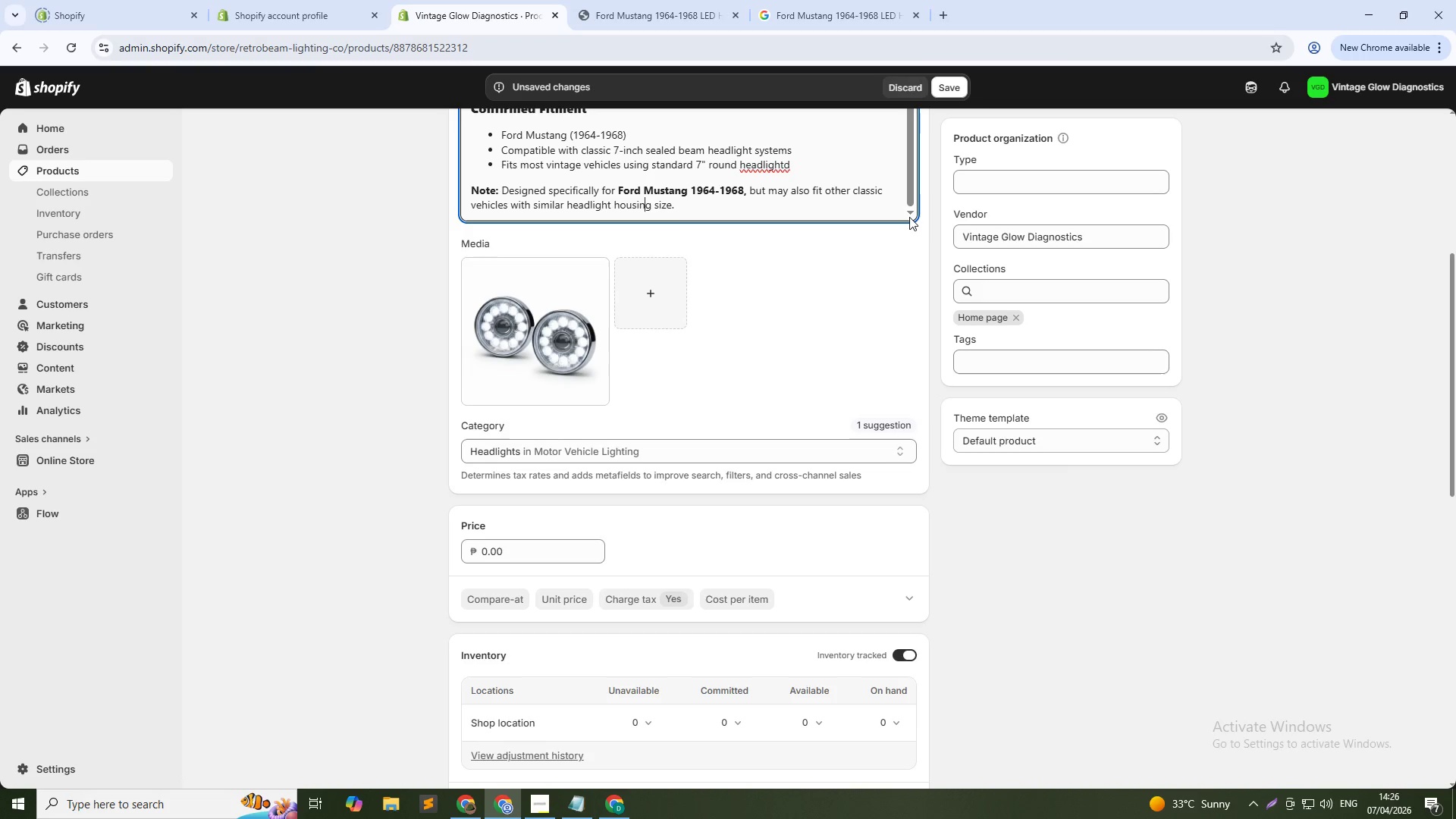 
key(ArrowRight)
 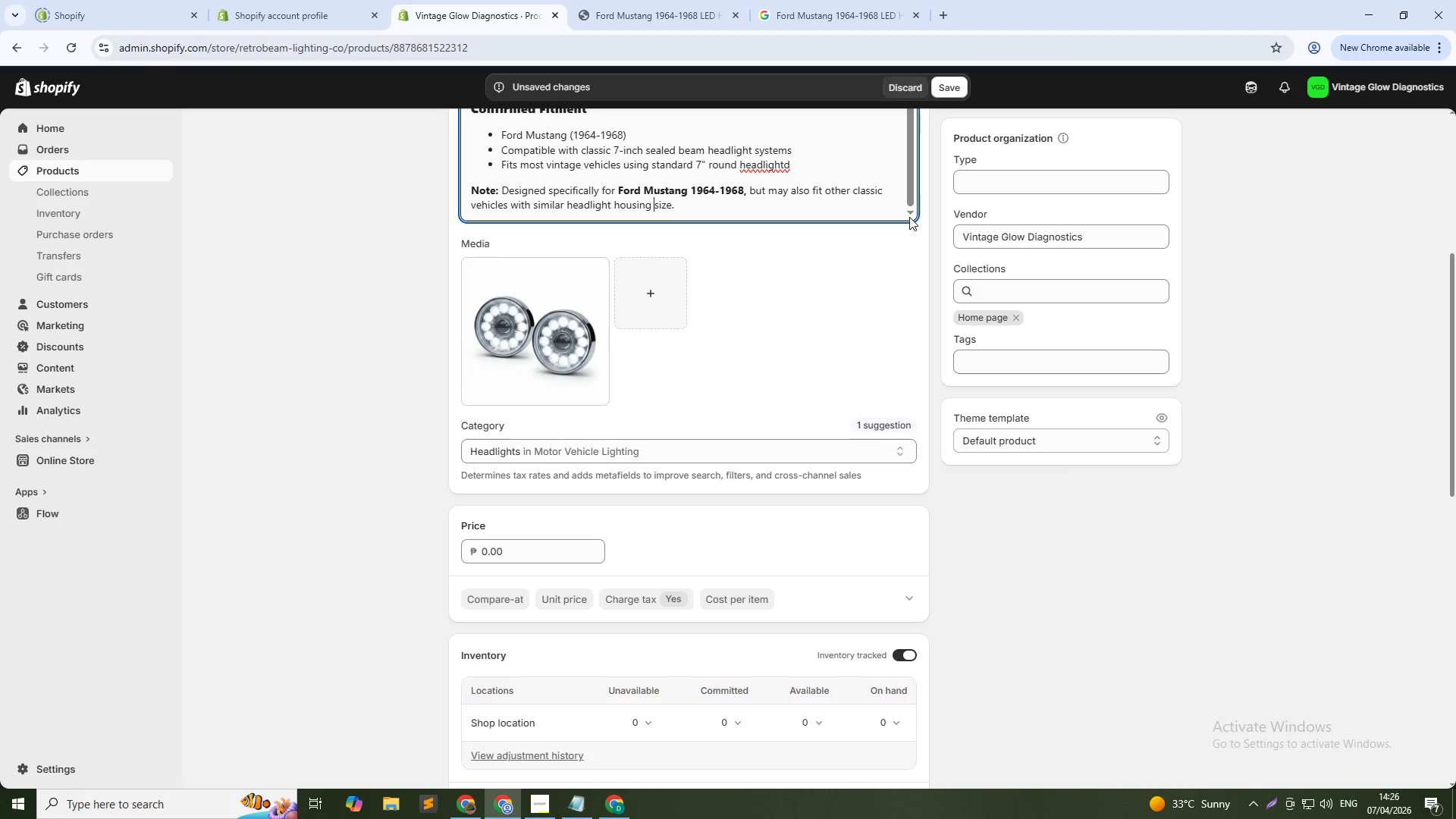 
key(ArrowRight)
 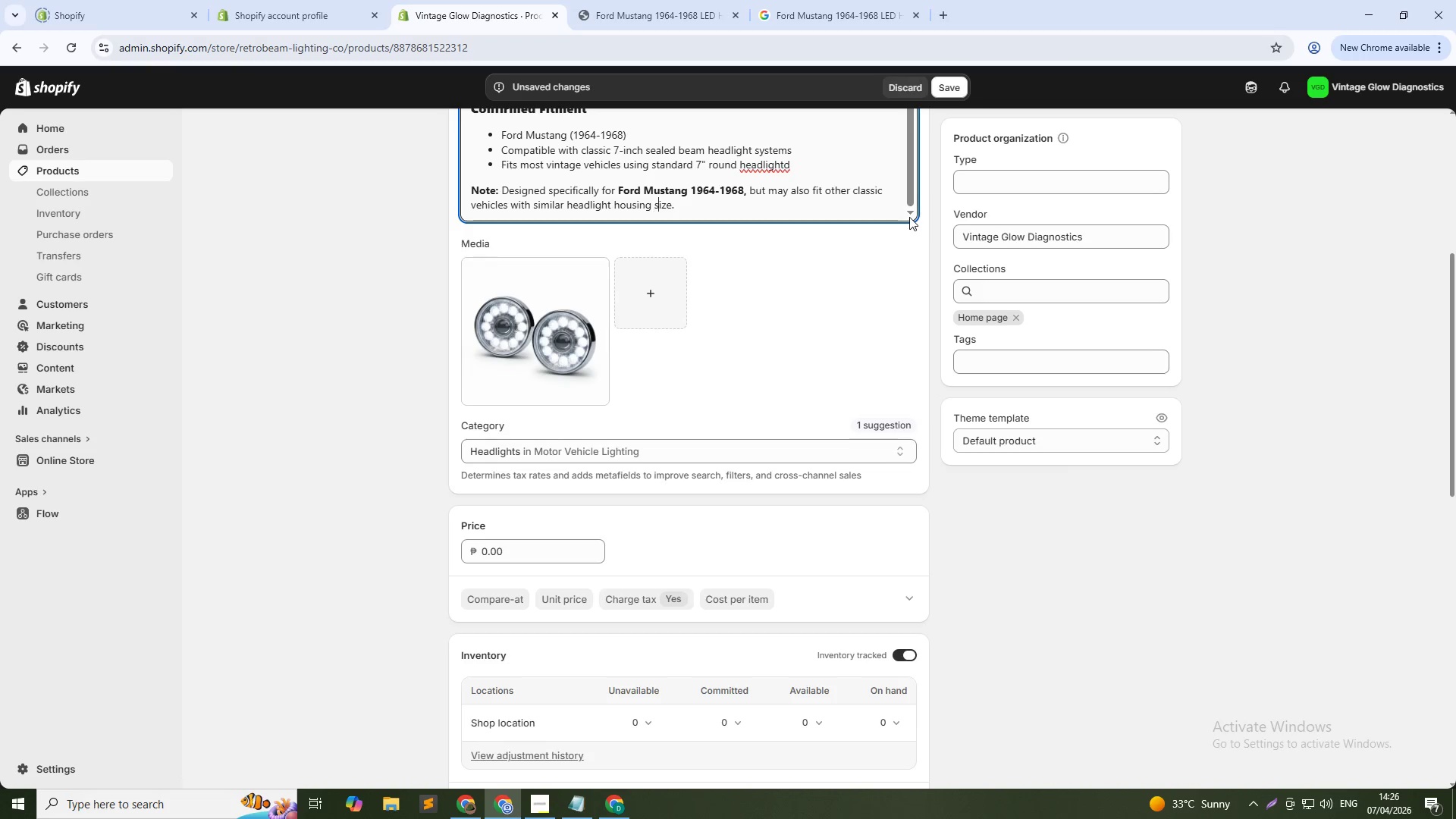 
key(ArrowRight)
 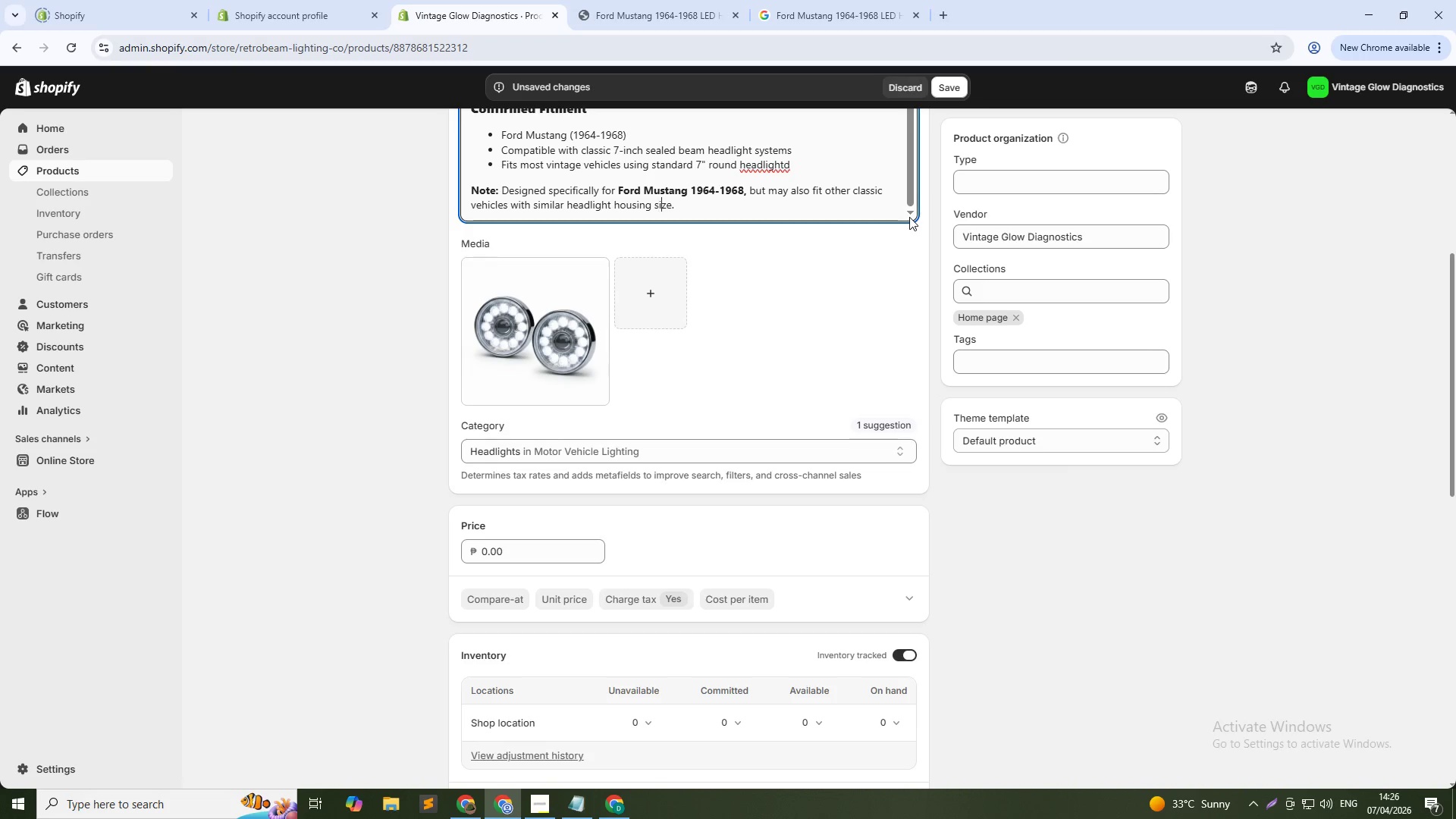 
key(ArrowRight)
 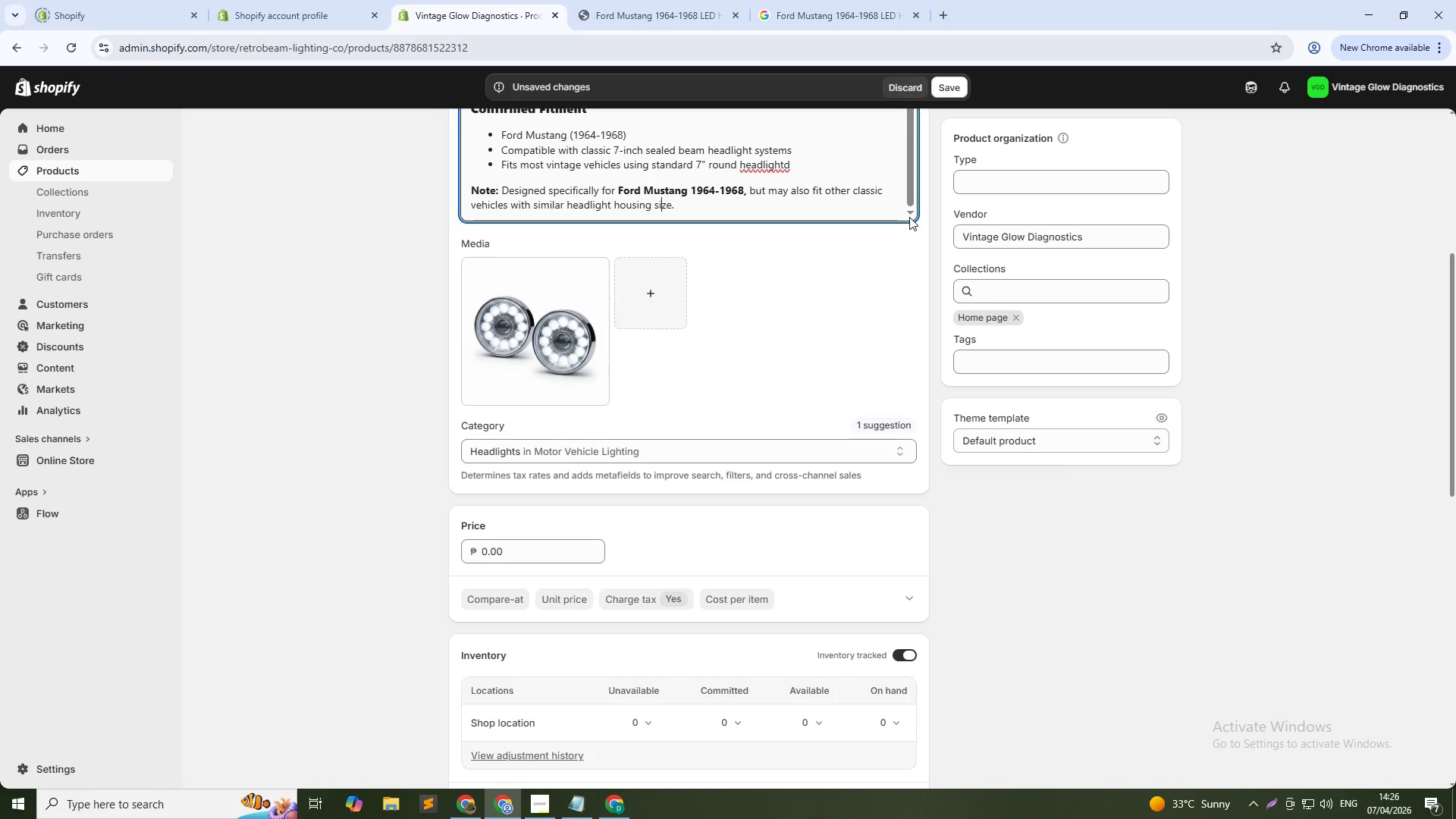 
key(ArrowRight)
 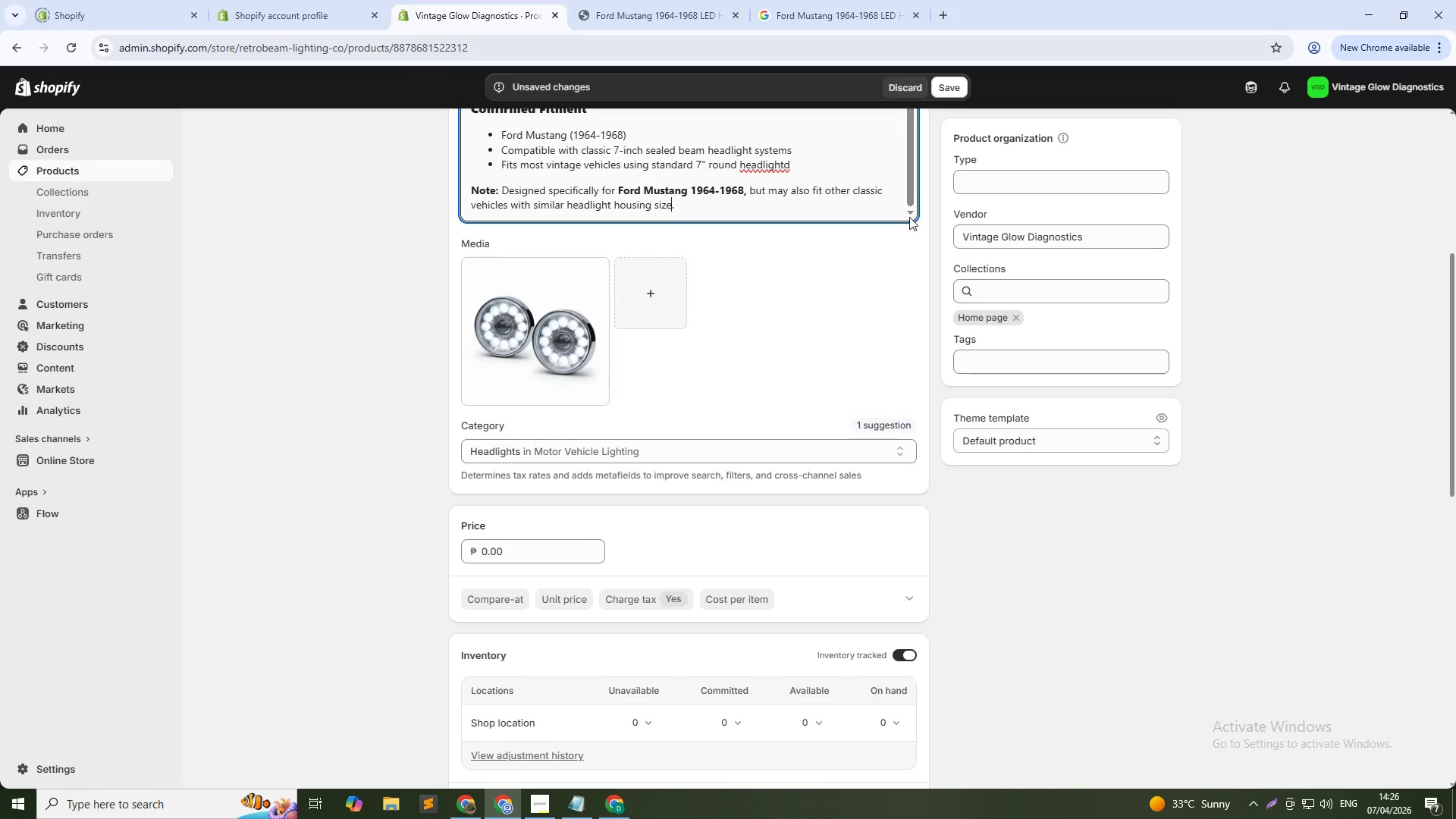 
key(ArrowRight)
 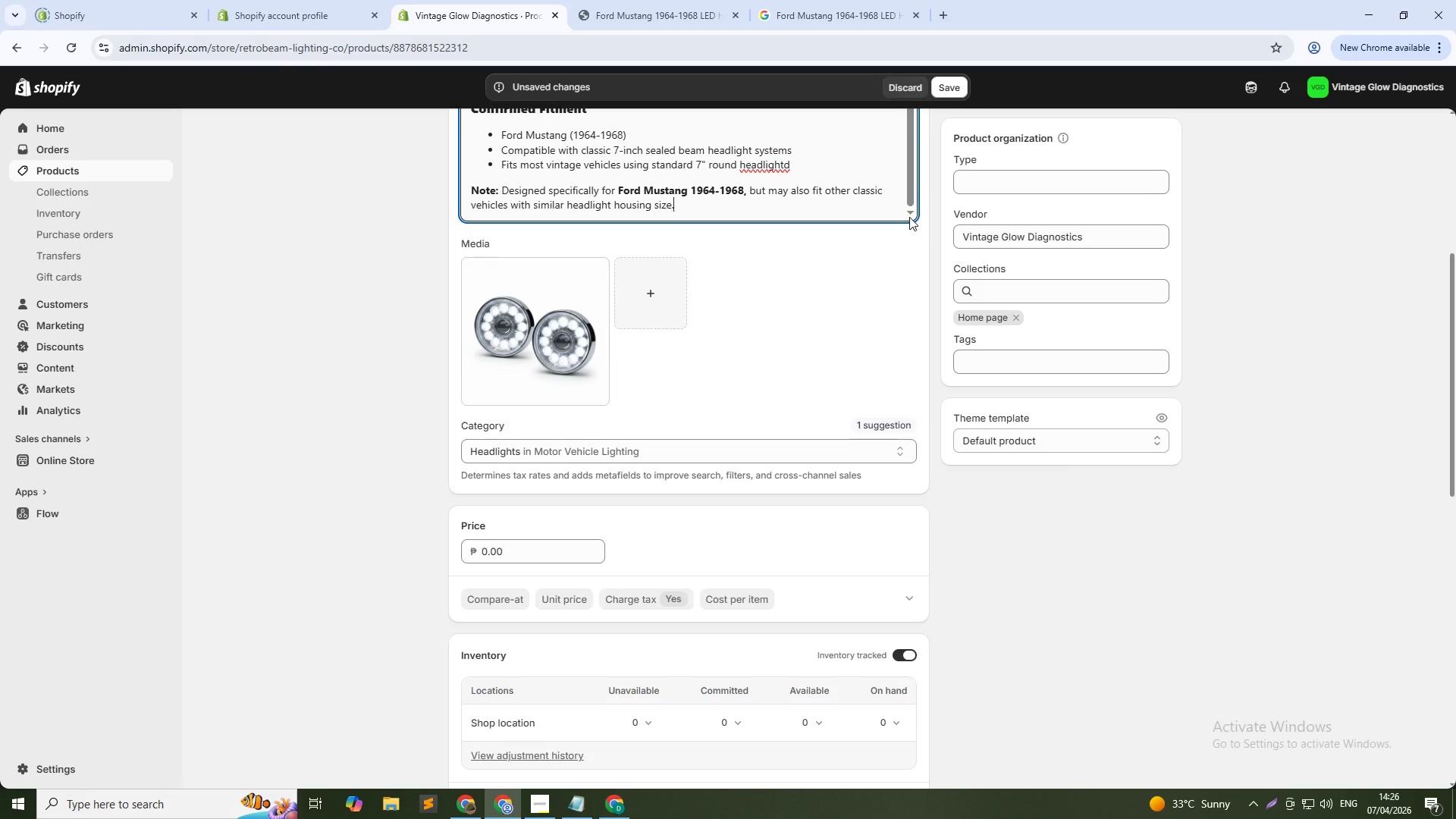 
key(ArrowRight)
 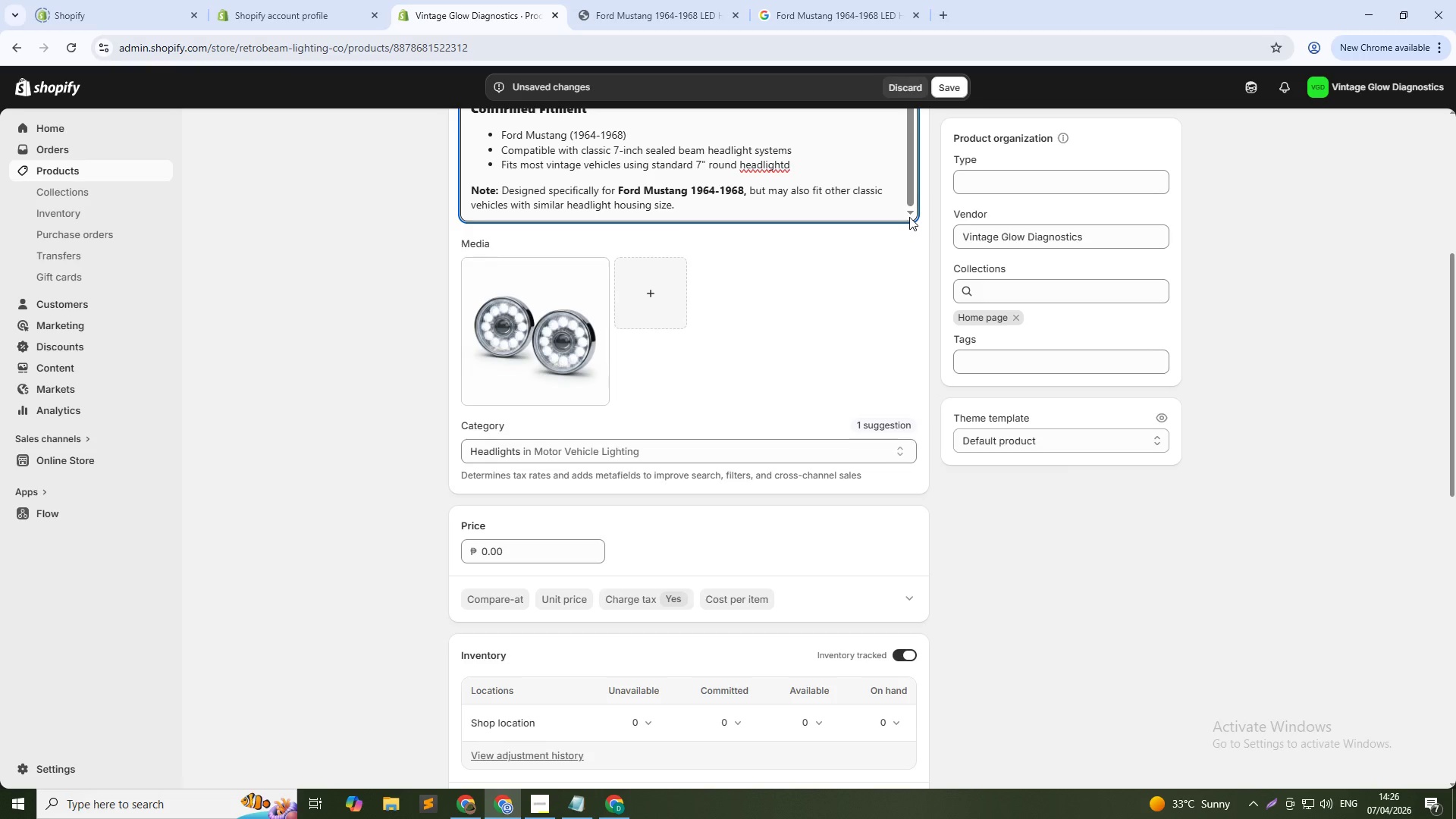 
key(ArrowRight)
 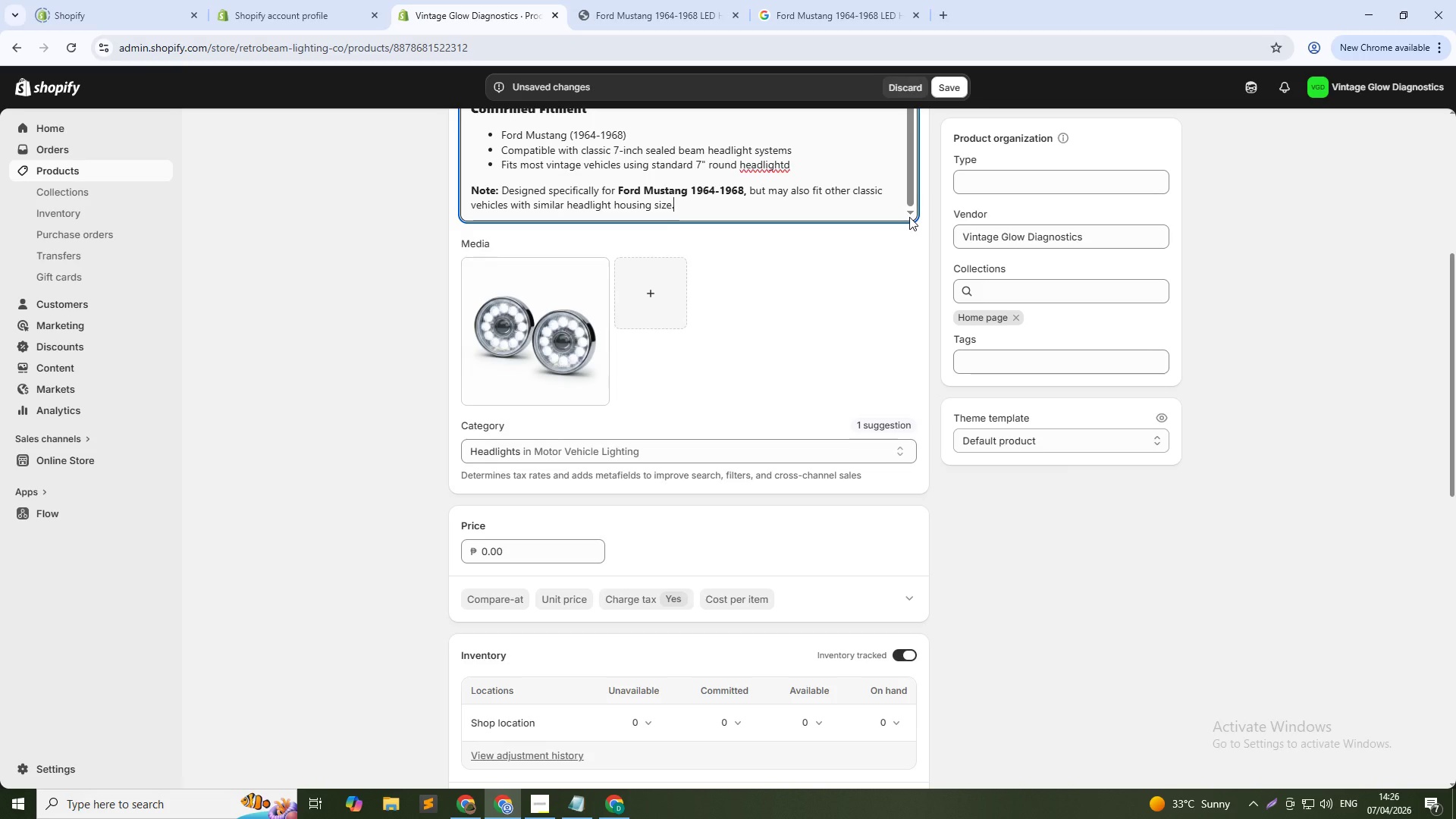 
key(Enter)
 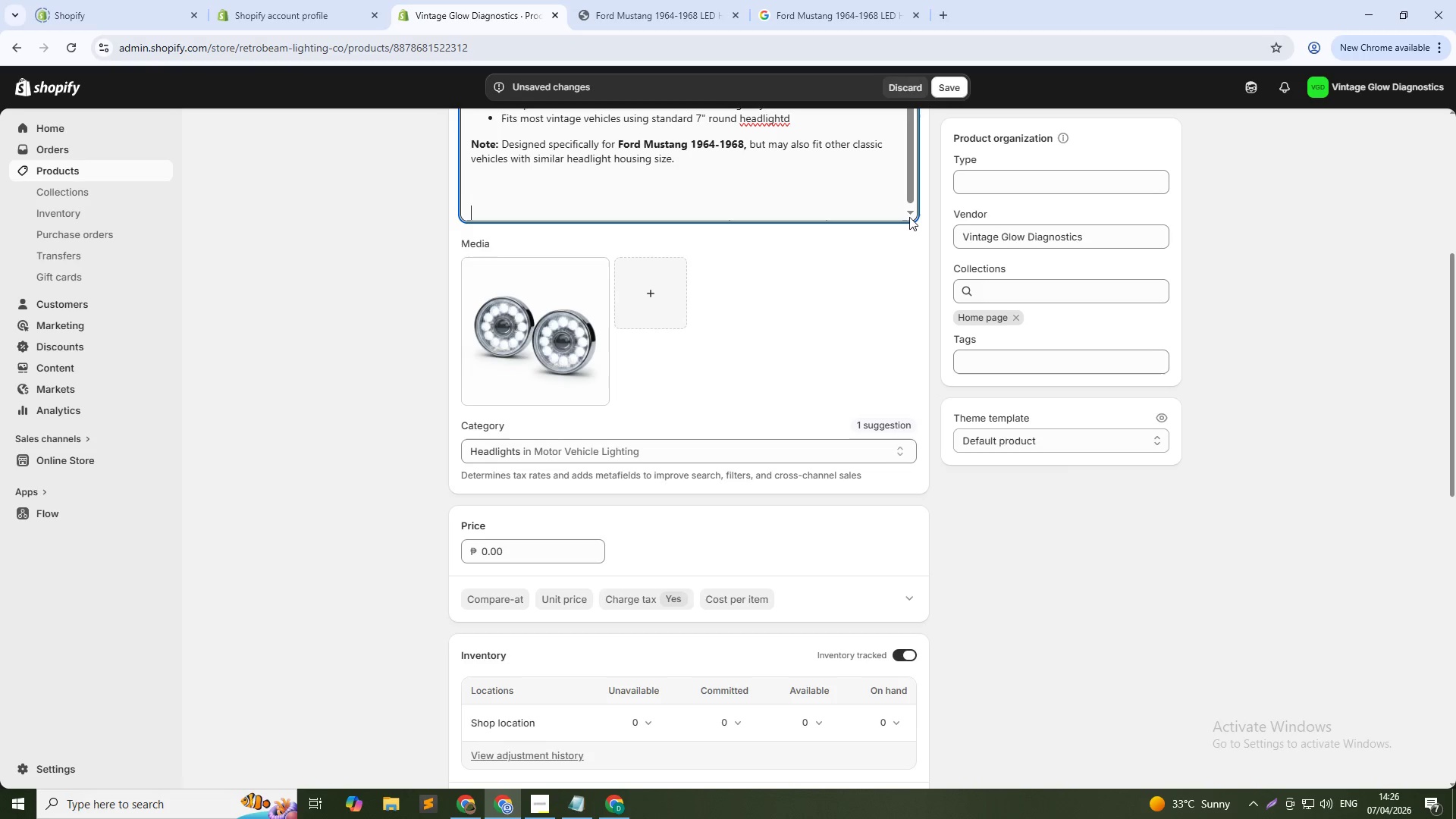 
key(Enter)
 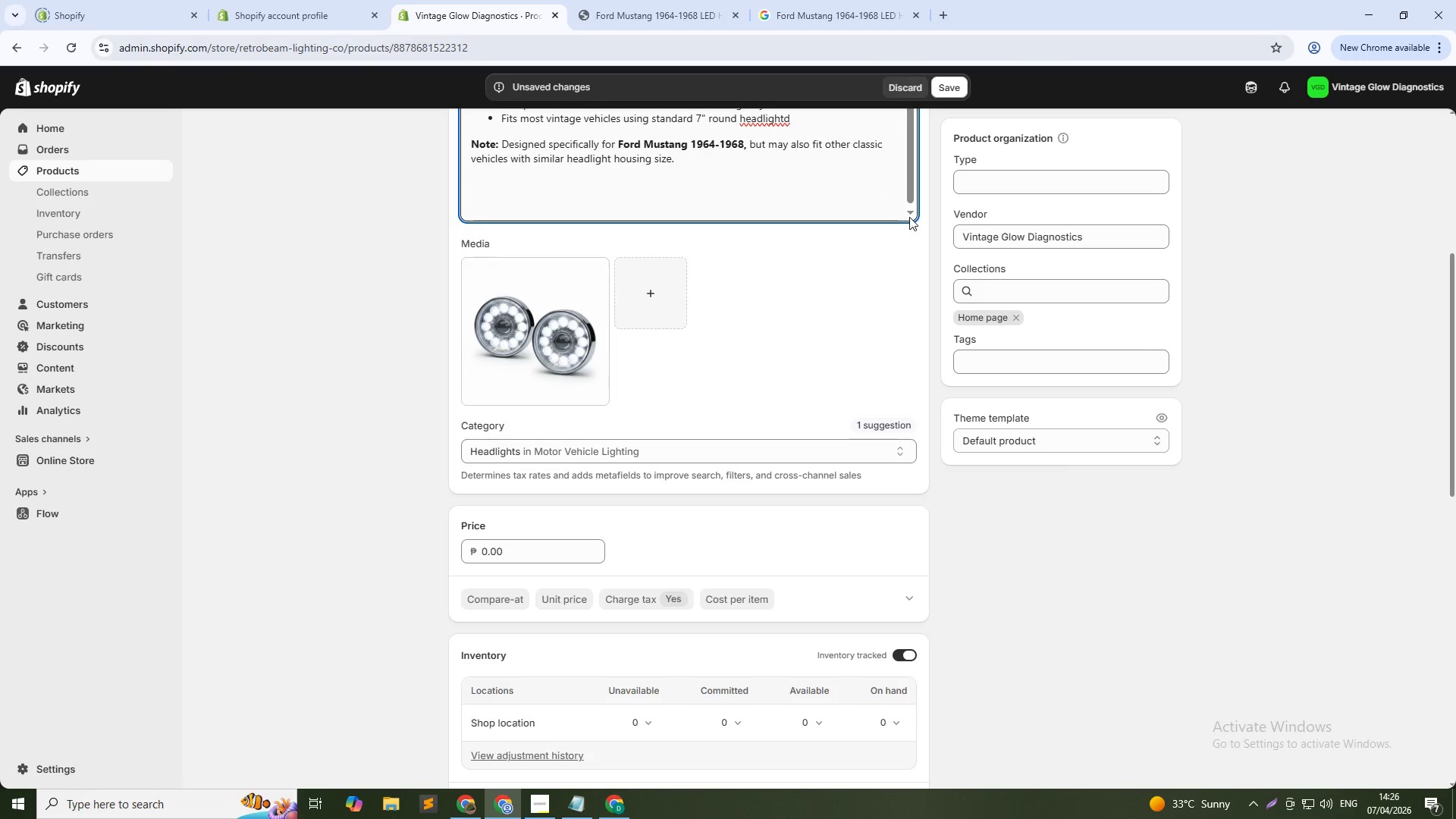 
key(Backspace)
type(Ket)
key(Backspace)
type(y Features)
 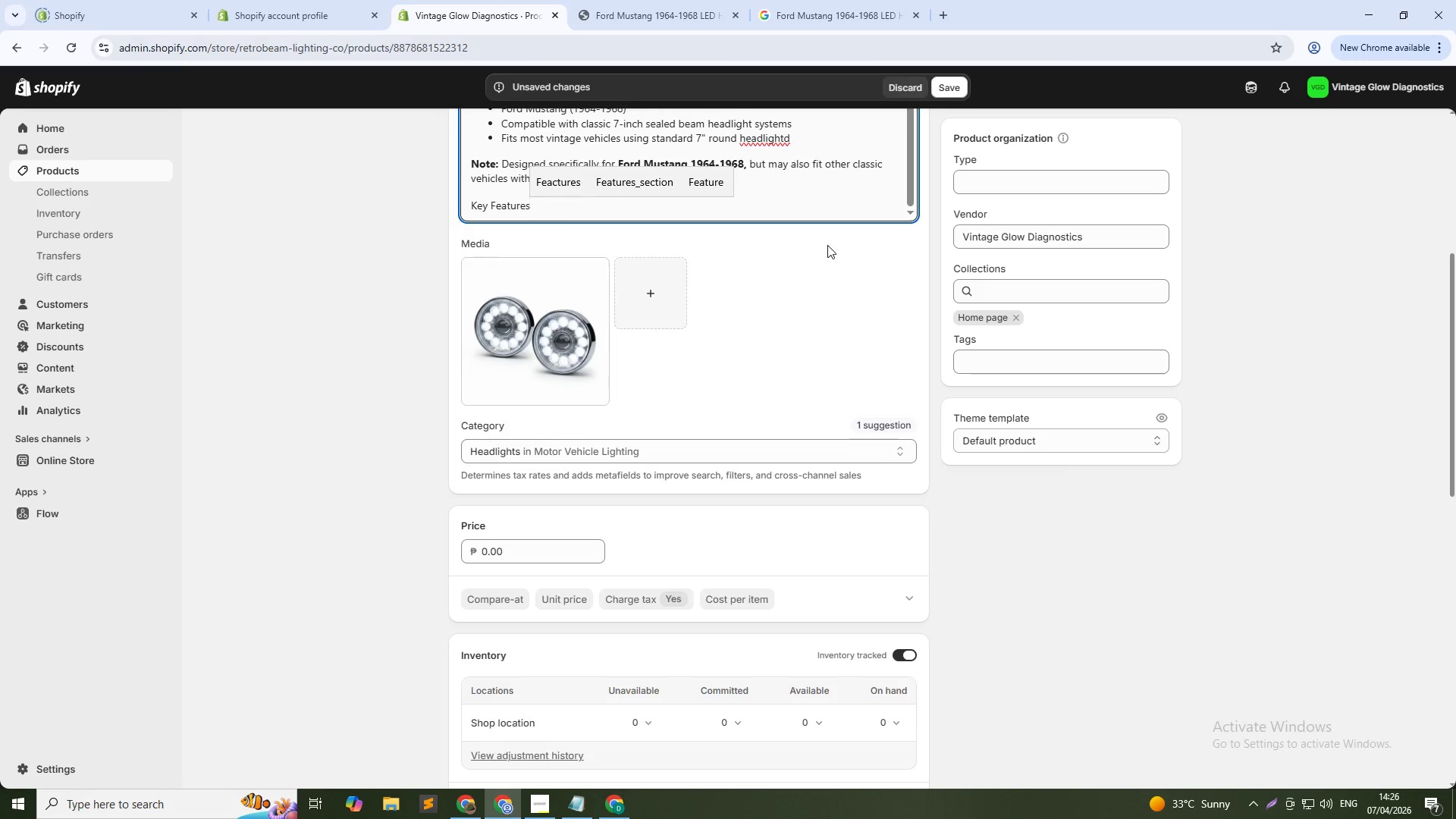 
scroll: coordinate [739, 265], scroll_direction: up, amount: 2.0
 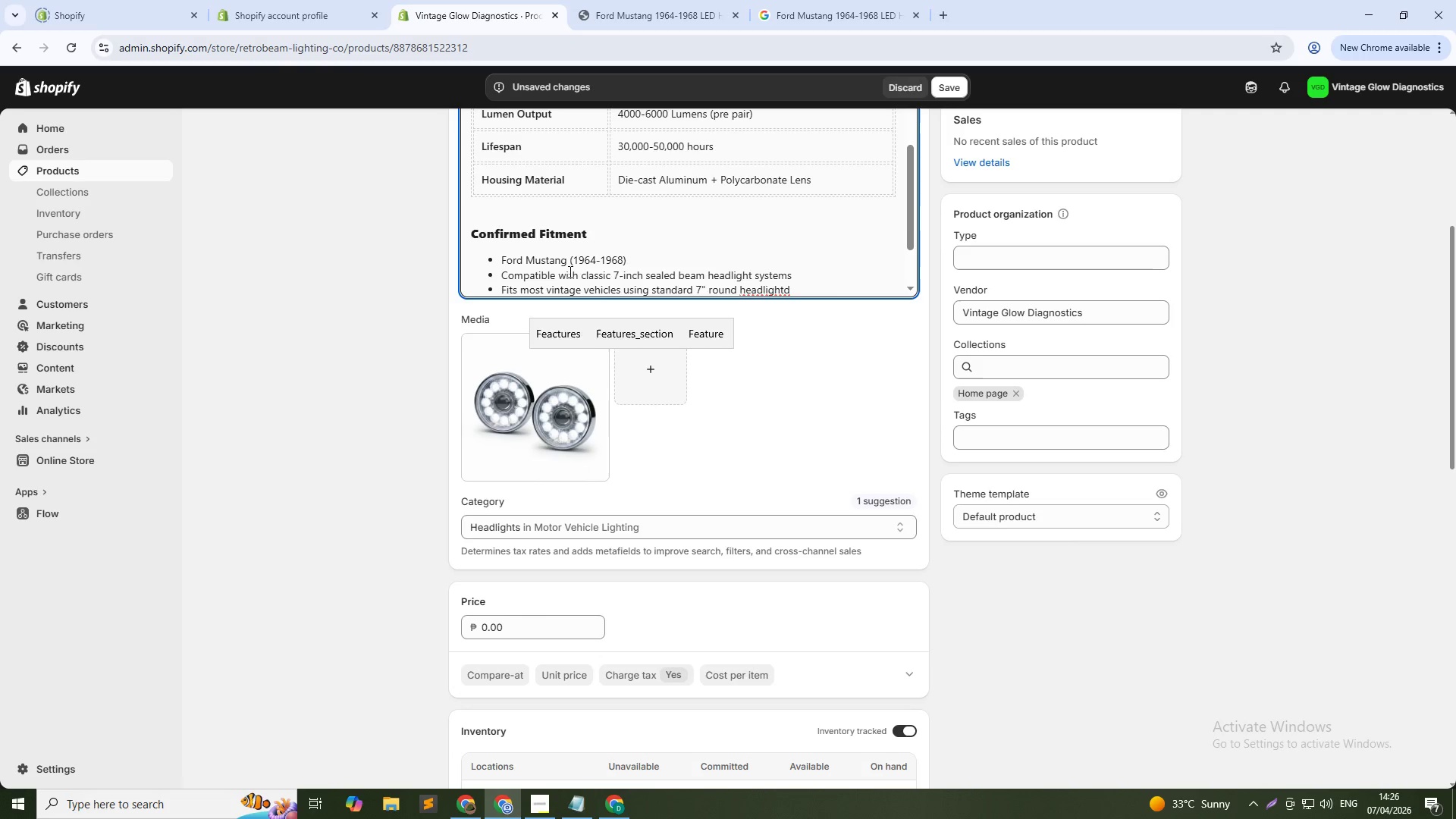 
scroll: coordinate [579, 262], scroll_direction: down, amount: 1.0
 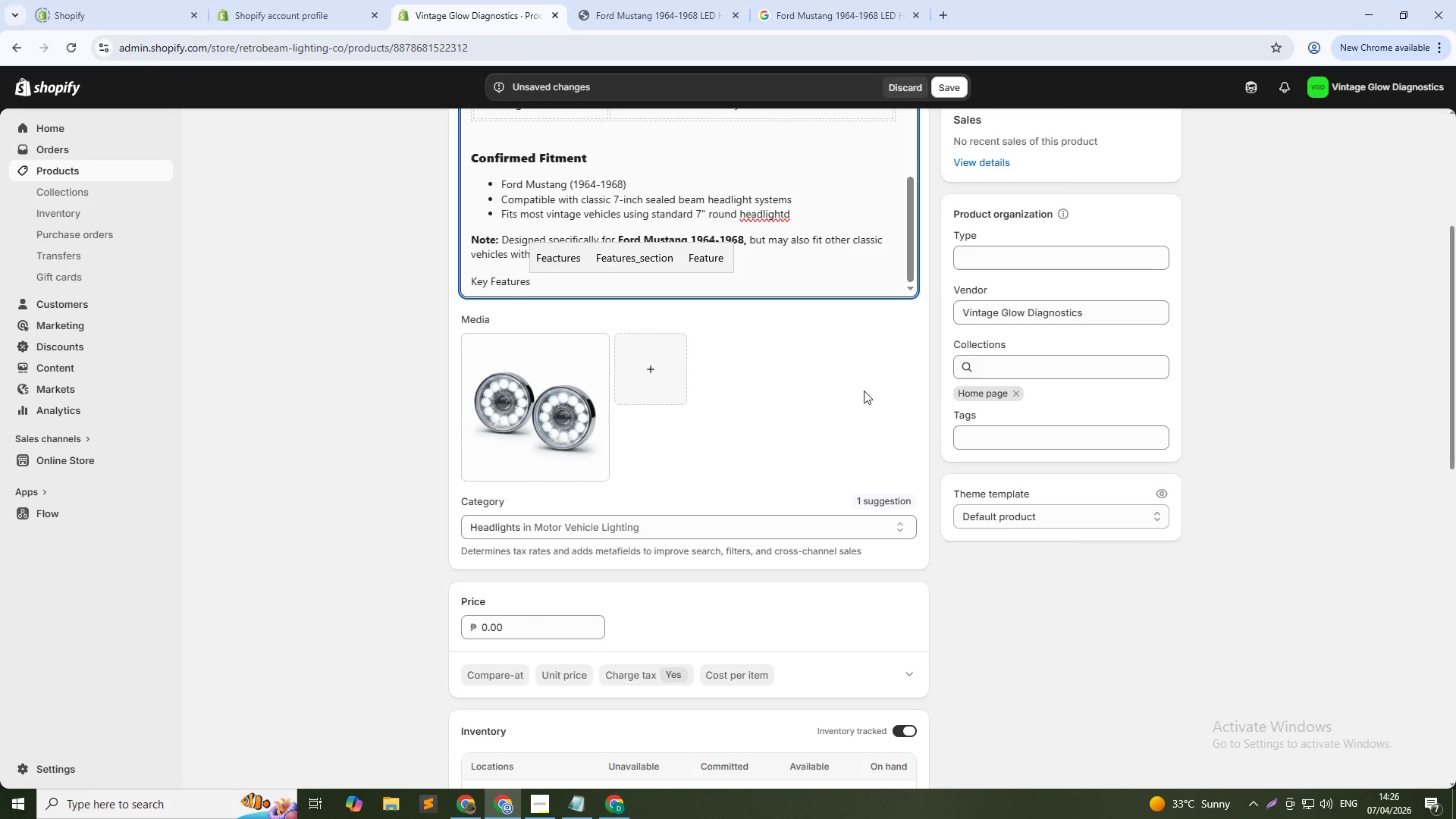 
scroll: coordinate [896, 411], scroll_direction: up, amount: 2.0
 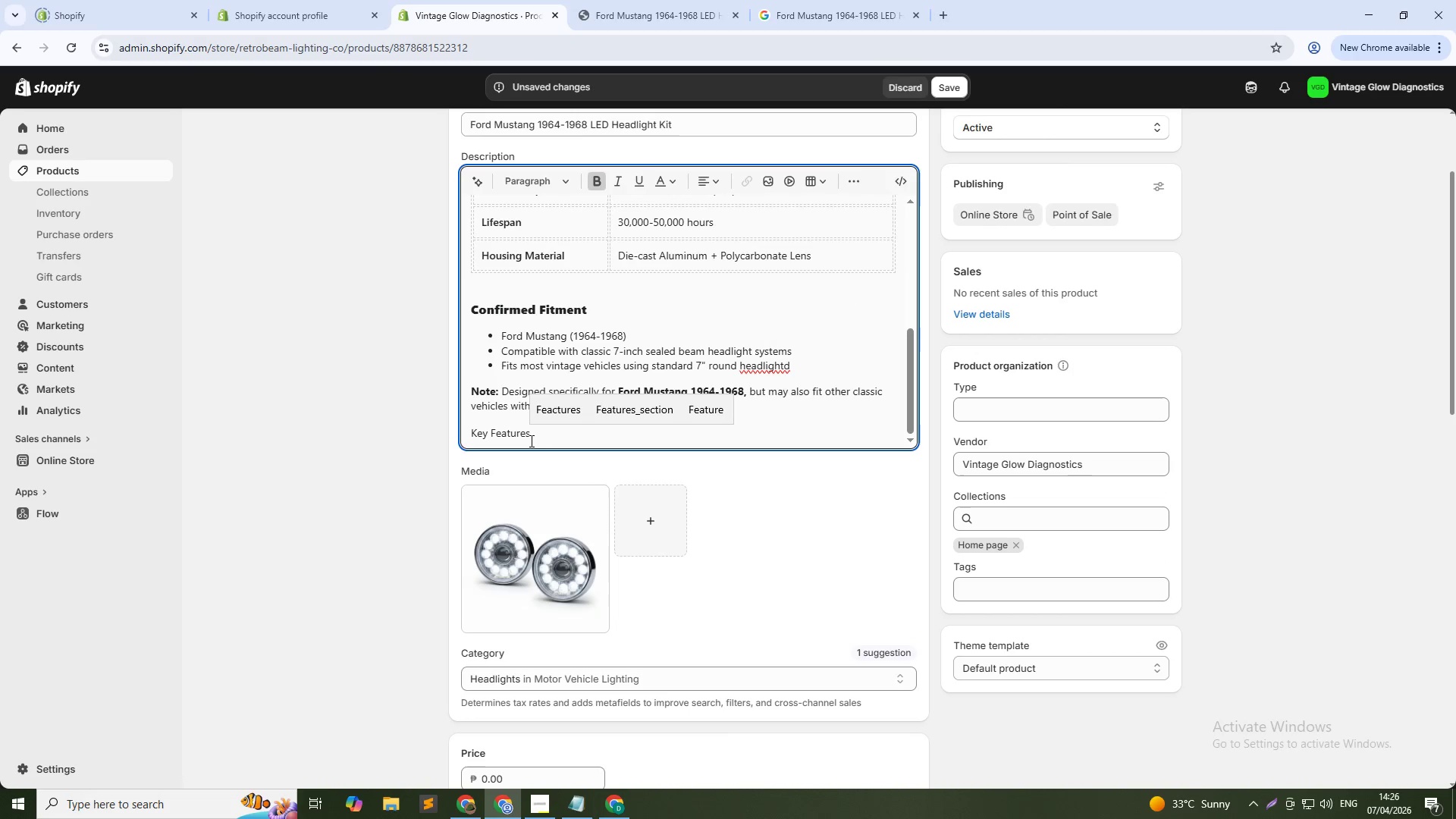 
wait(5.61)
 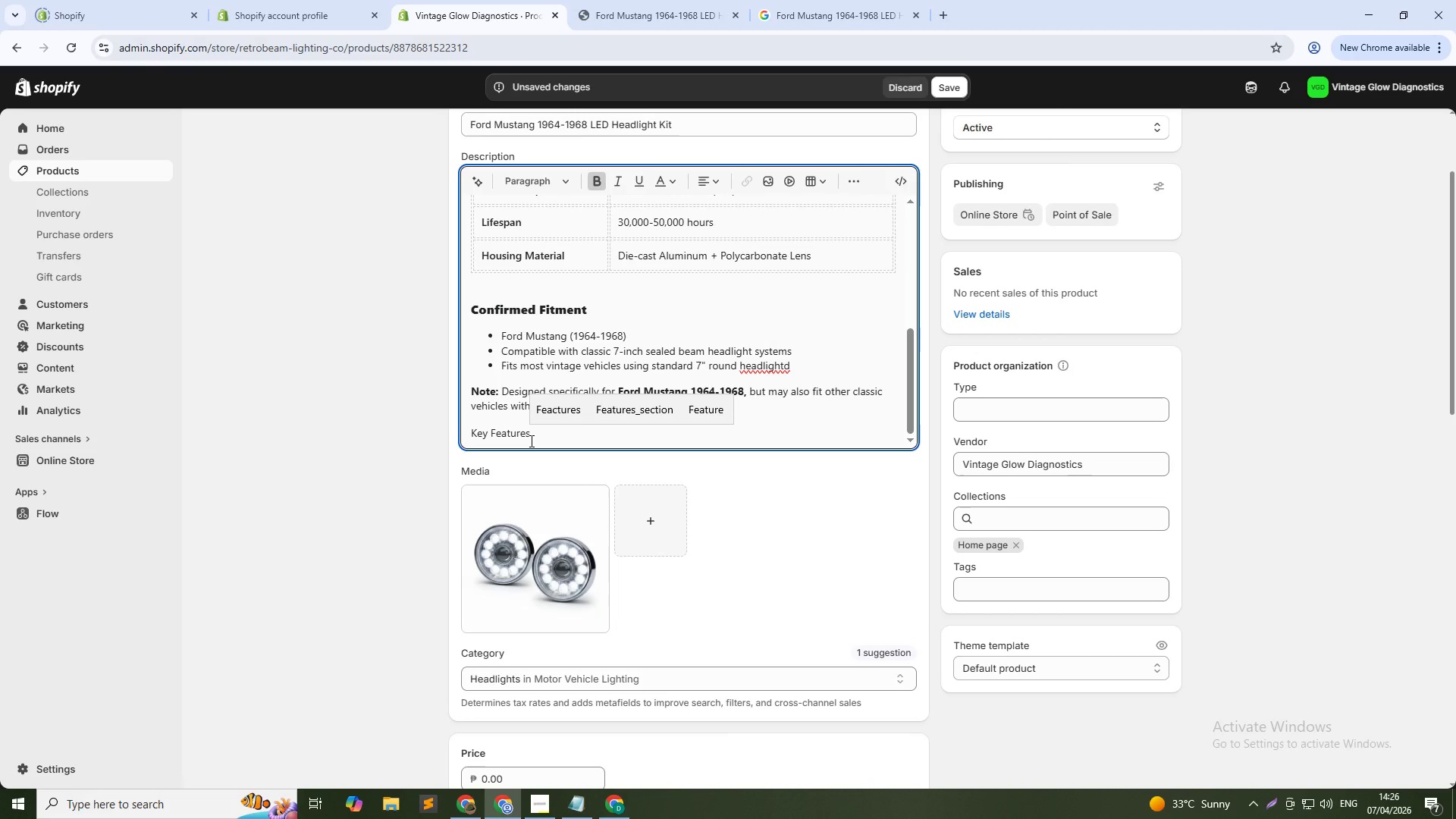 
double_click([515, 435])
 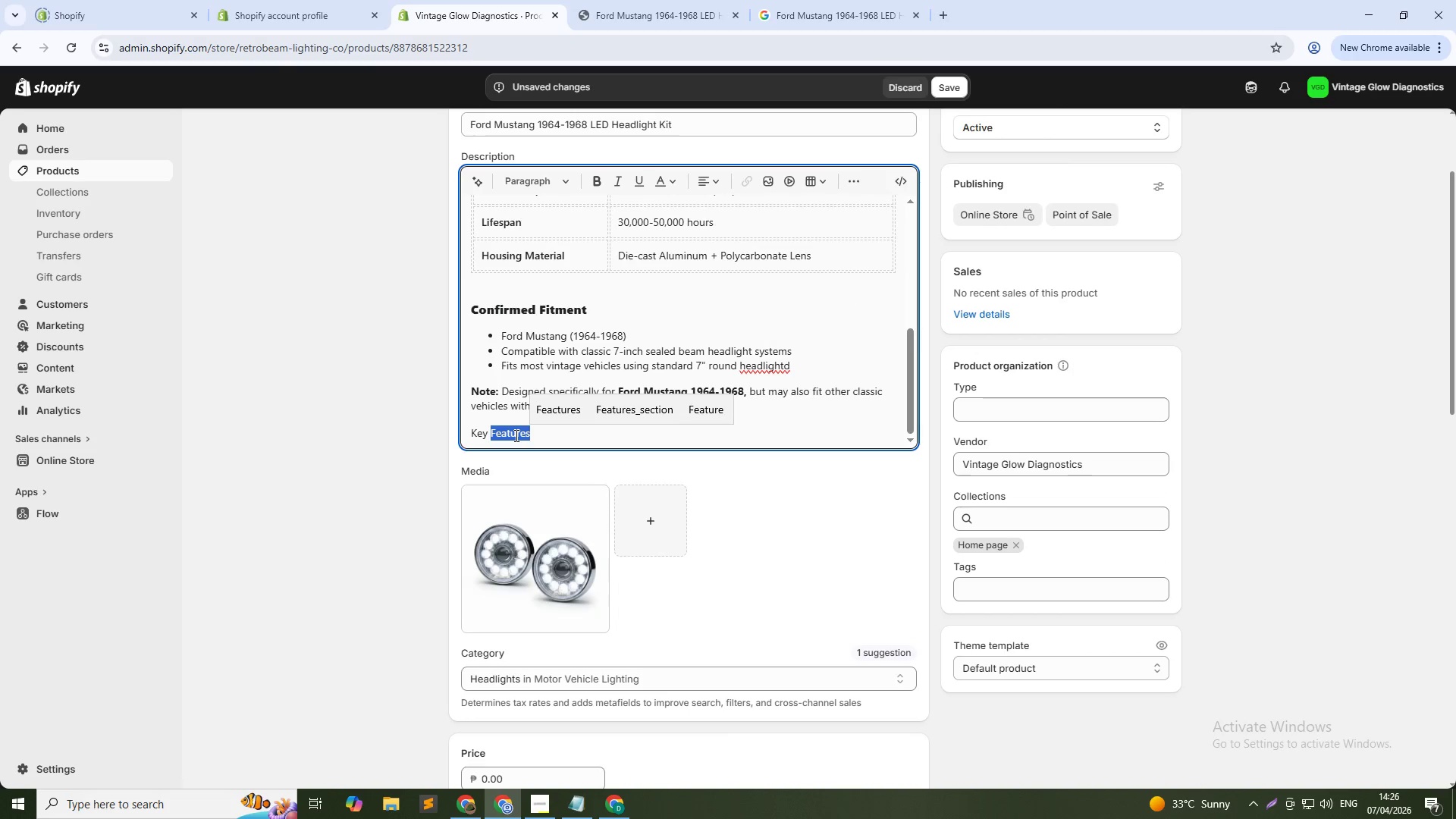 
triple_click([515, 435])
 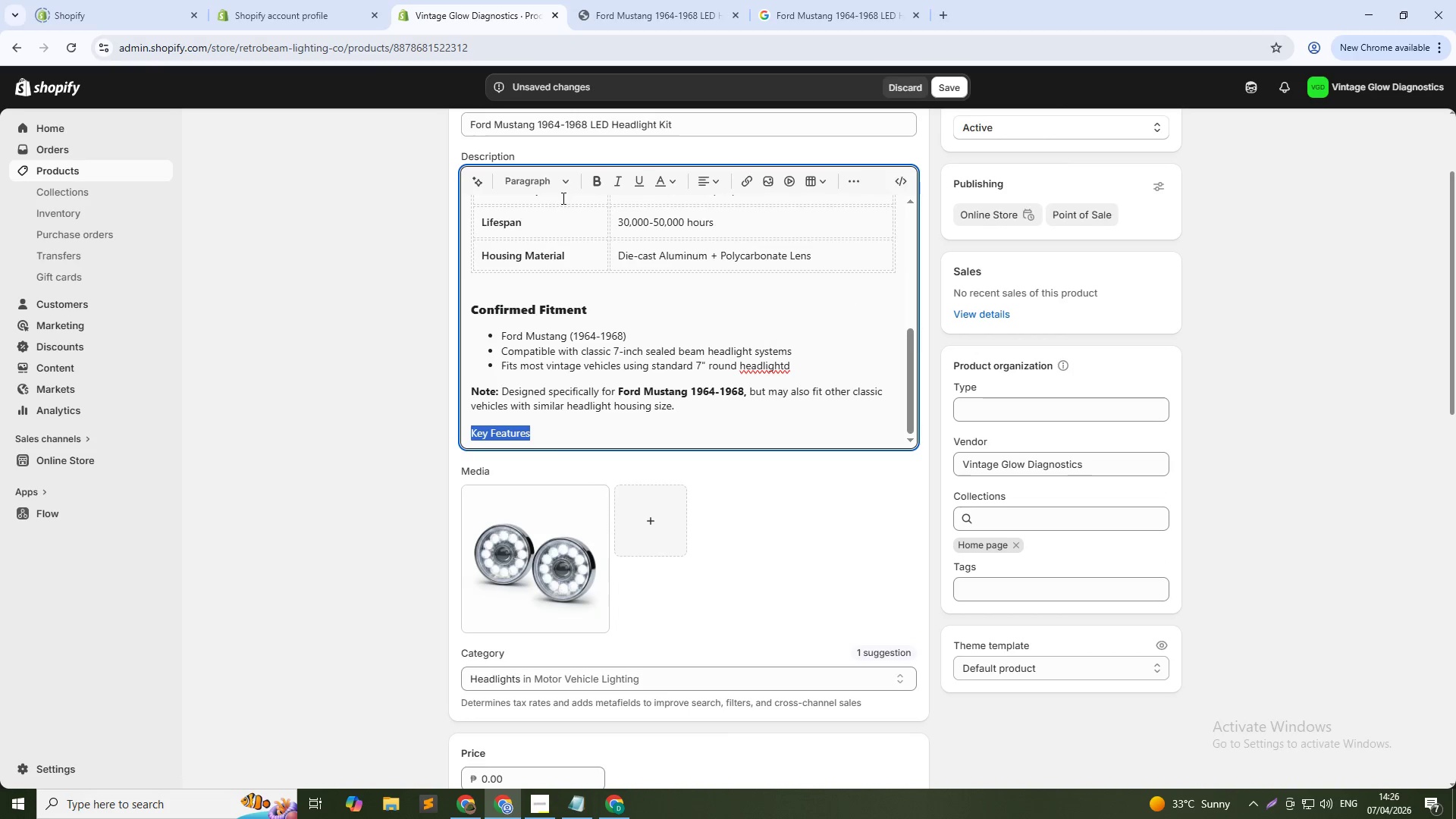 
left_click([561, 182])
 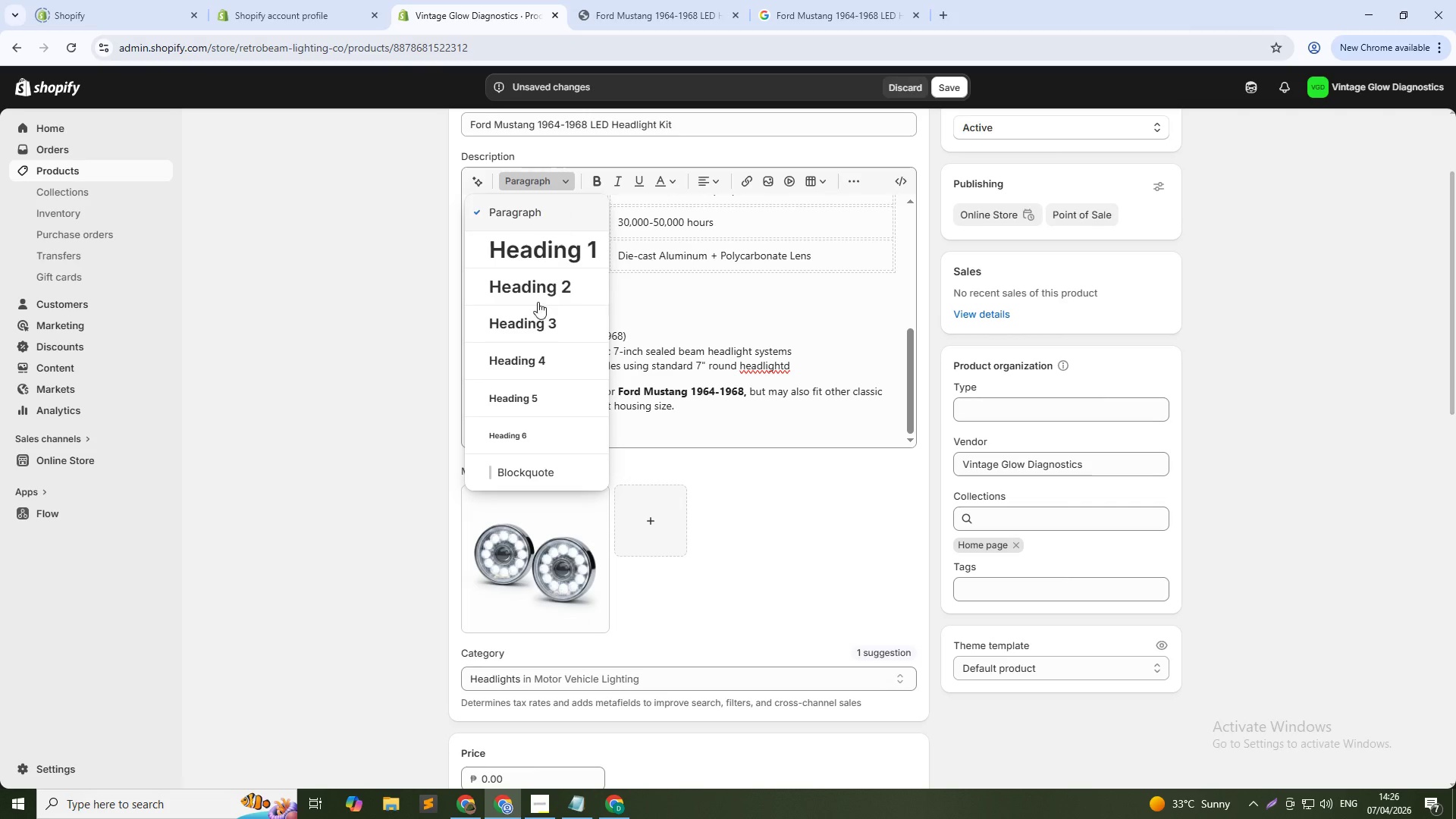 
left_click([538, 319])
 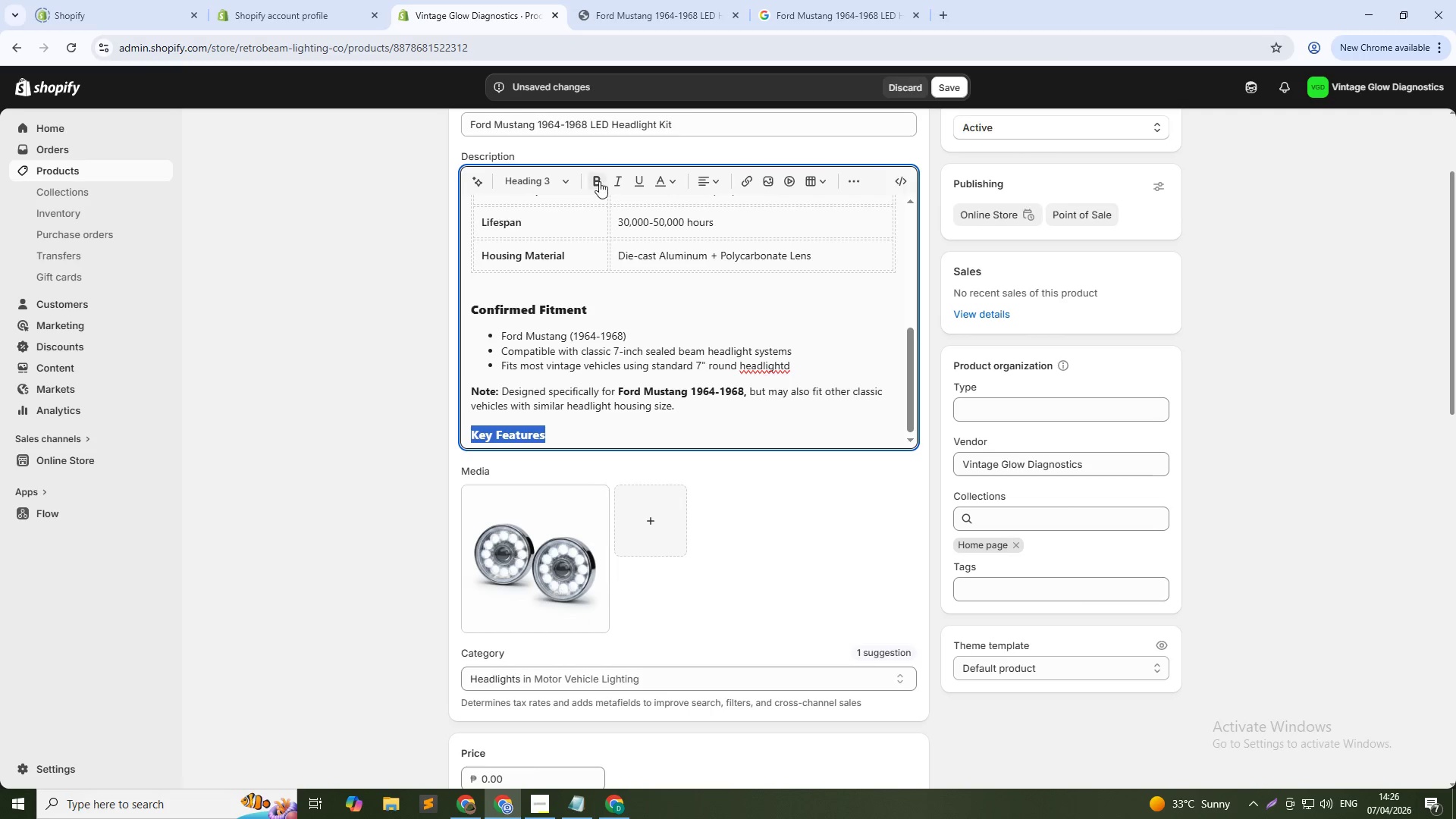 
left_click([599, 181])
 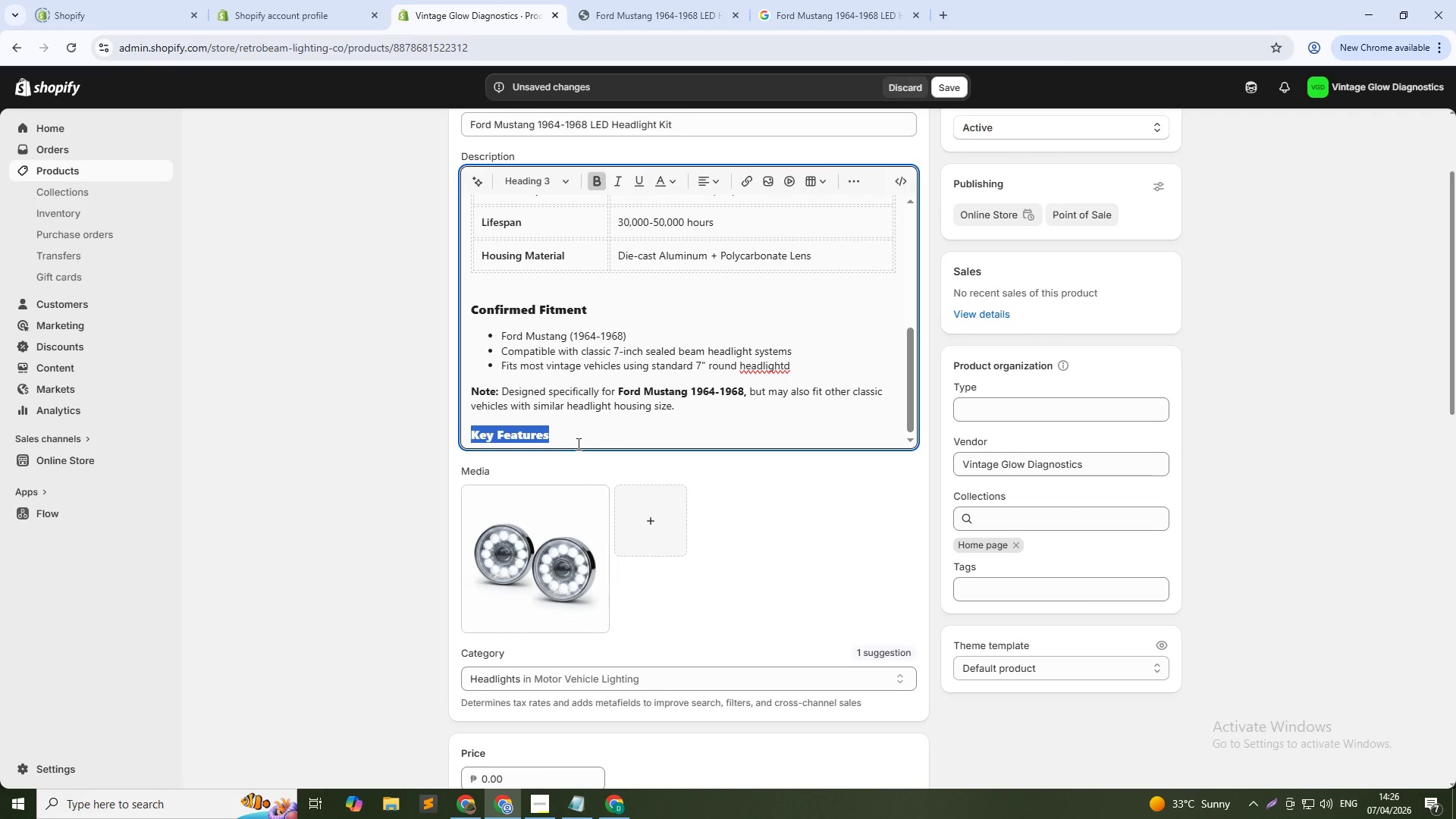 
left_click([577, 444])
 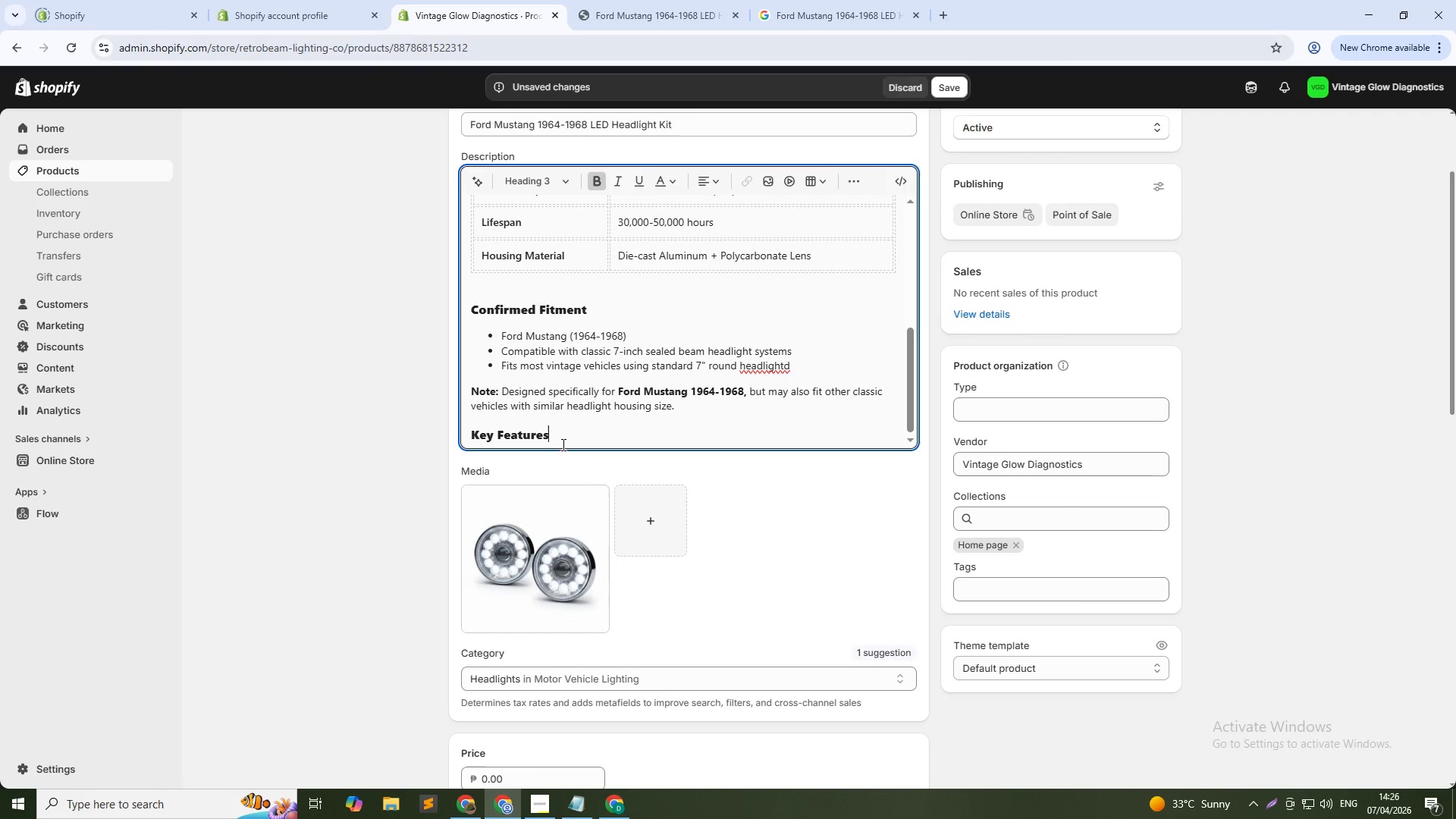 
key(NumpadEnter)
 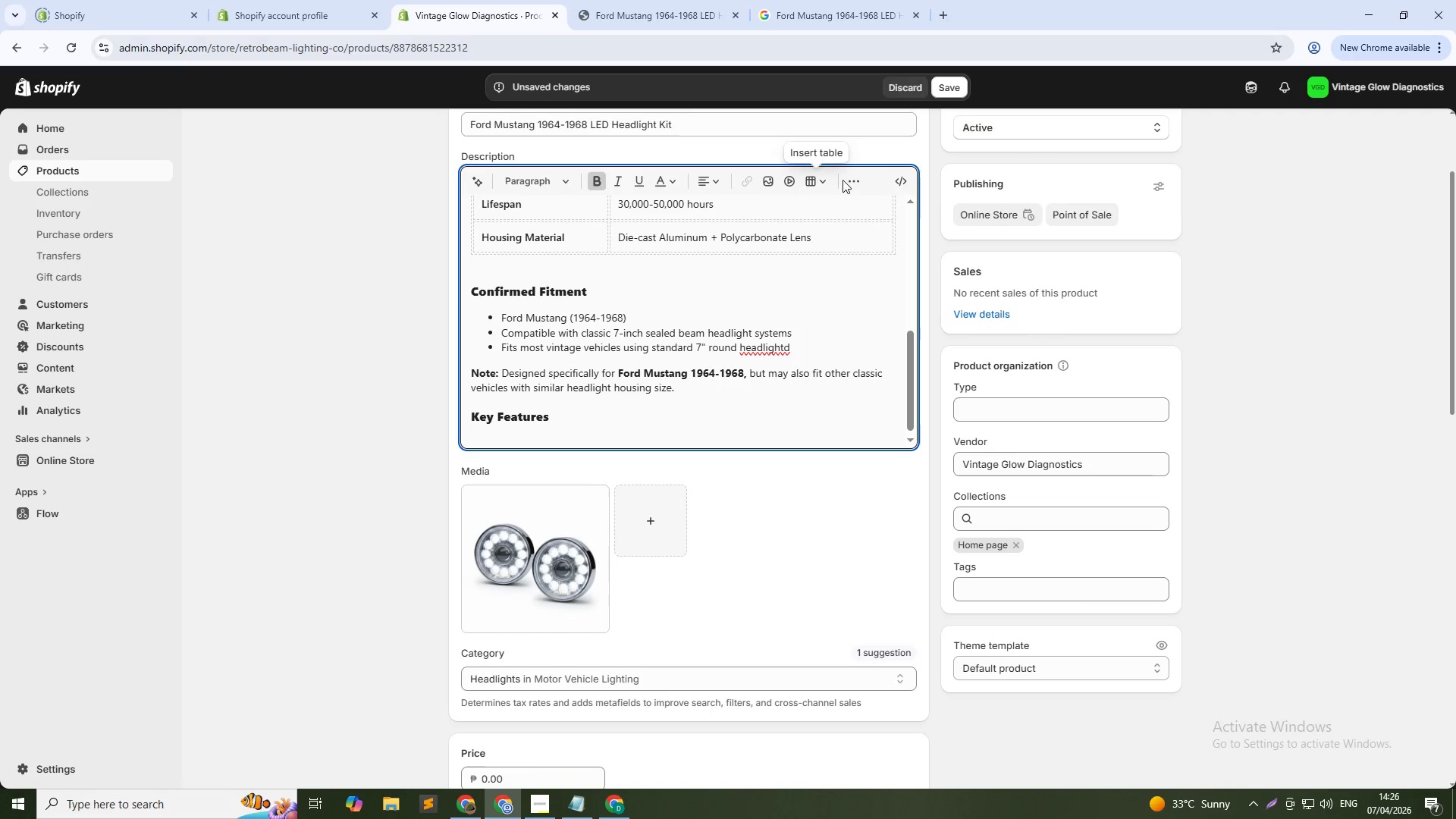 
left_click([848, 181])
 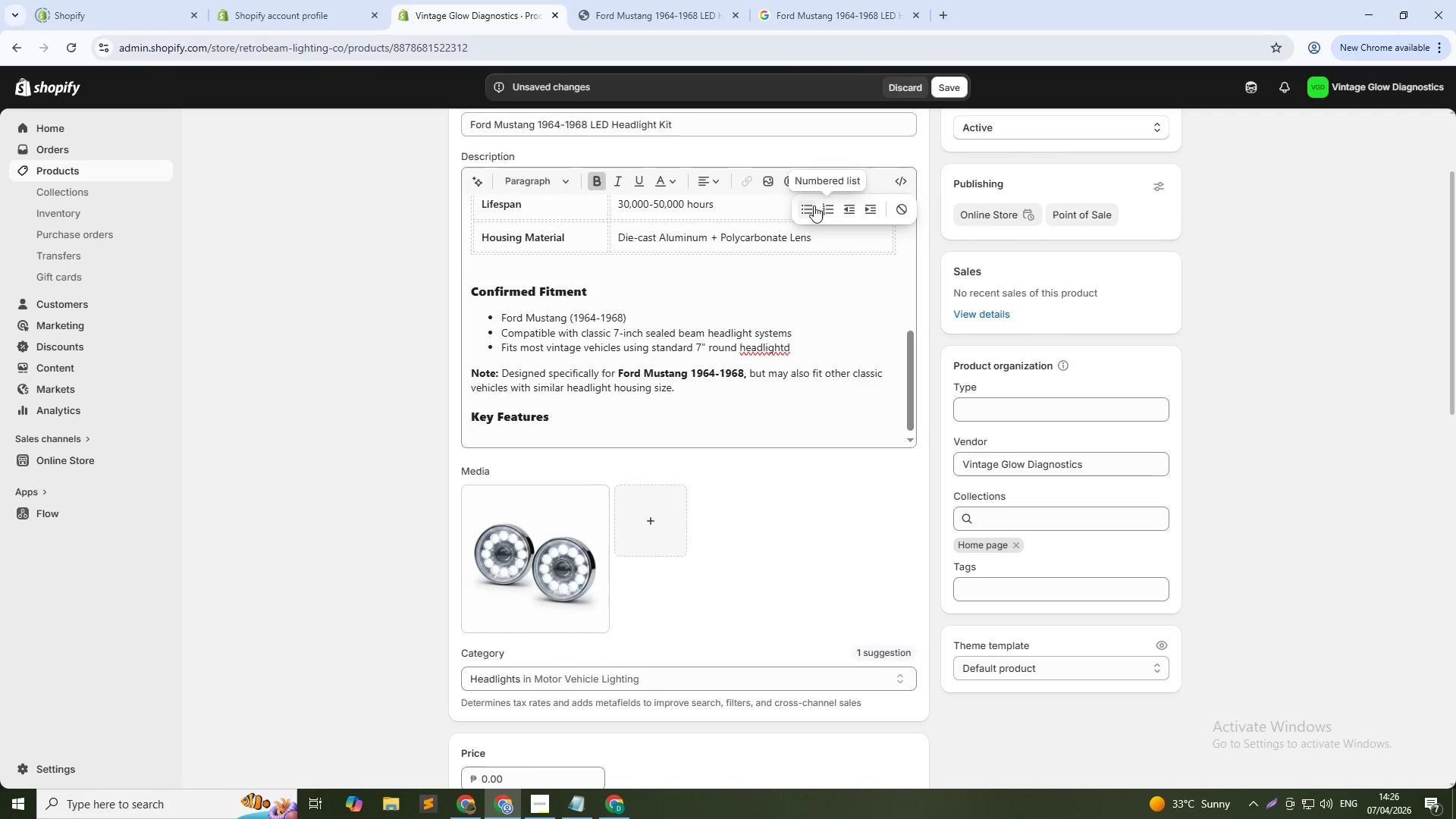 
left_click([814, 206])
 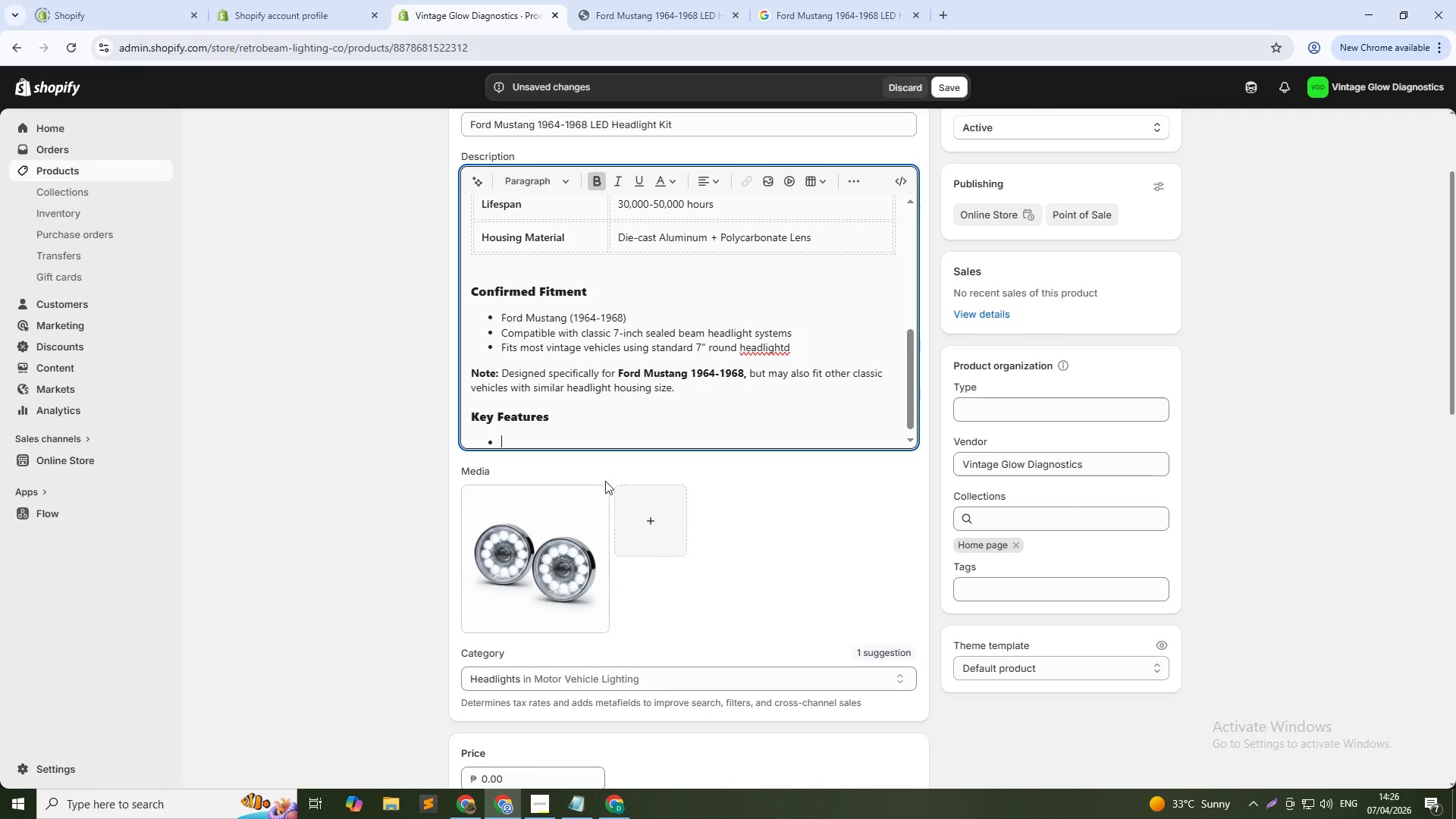 
type(PLu)
key(Backspace)
key(Backspace)
type(lug & Pa)
key(Backspace)
type(lay Installation - No )
key(Backspace)
key(Backspace)
key(Backspace)
 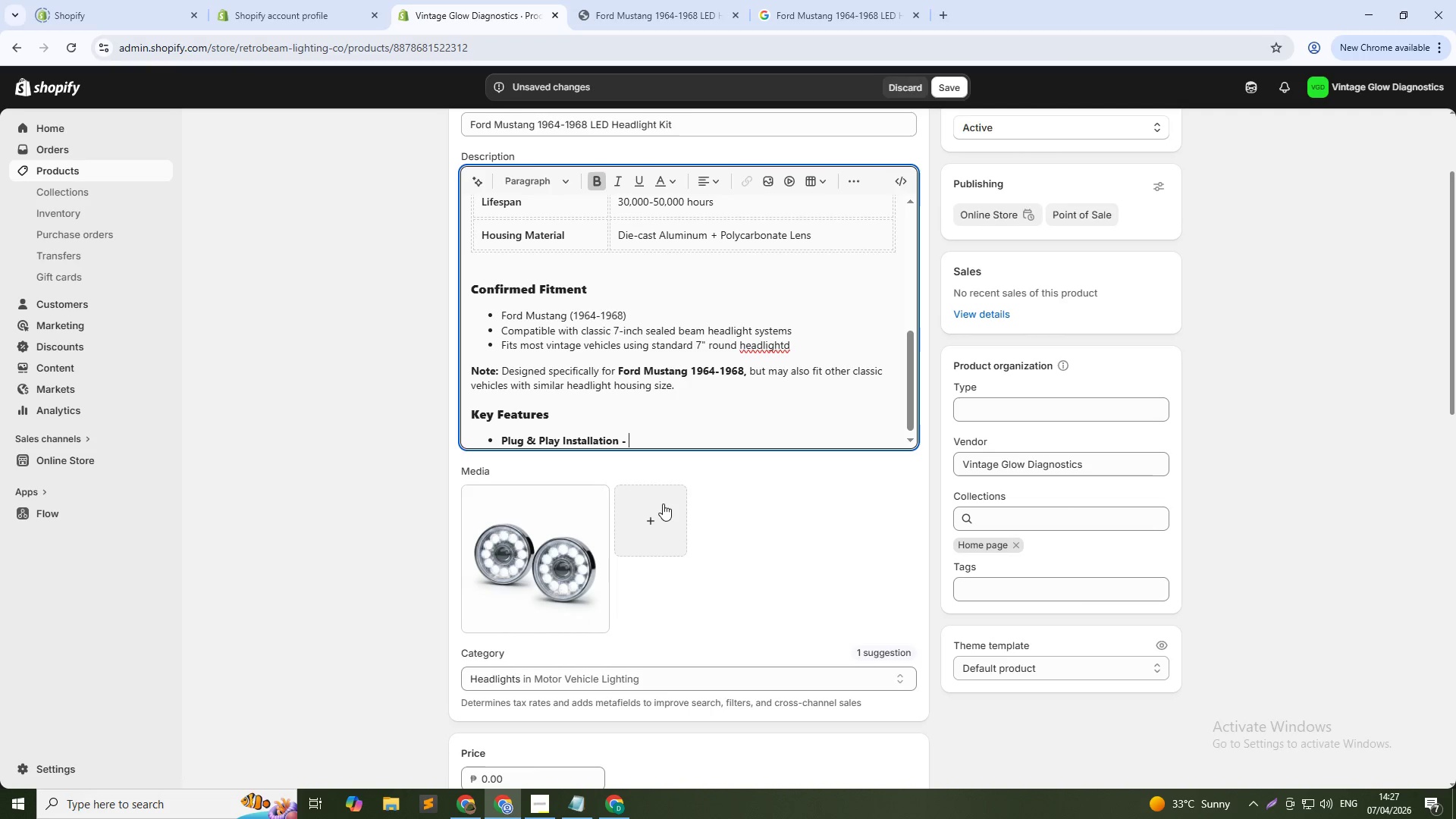 
key(Control+B)
 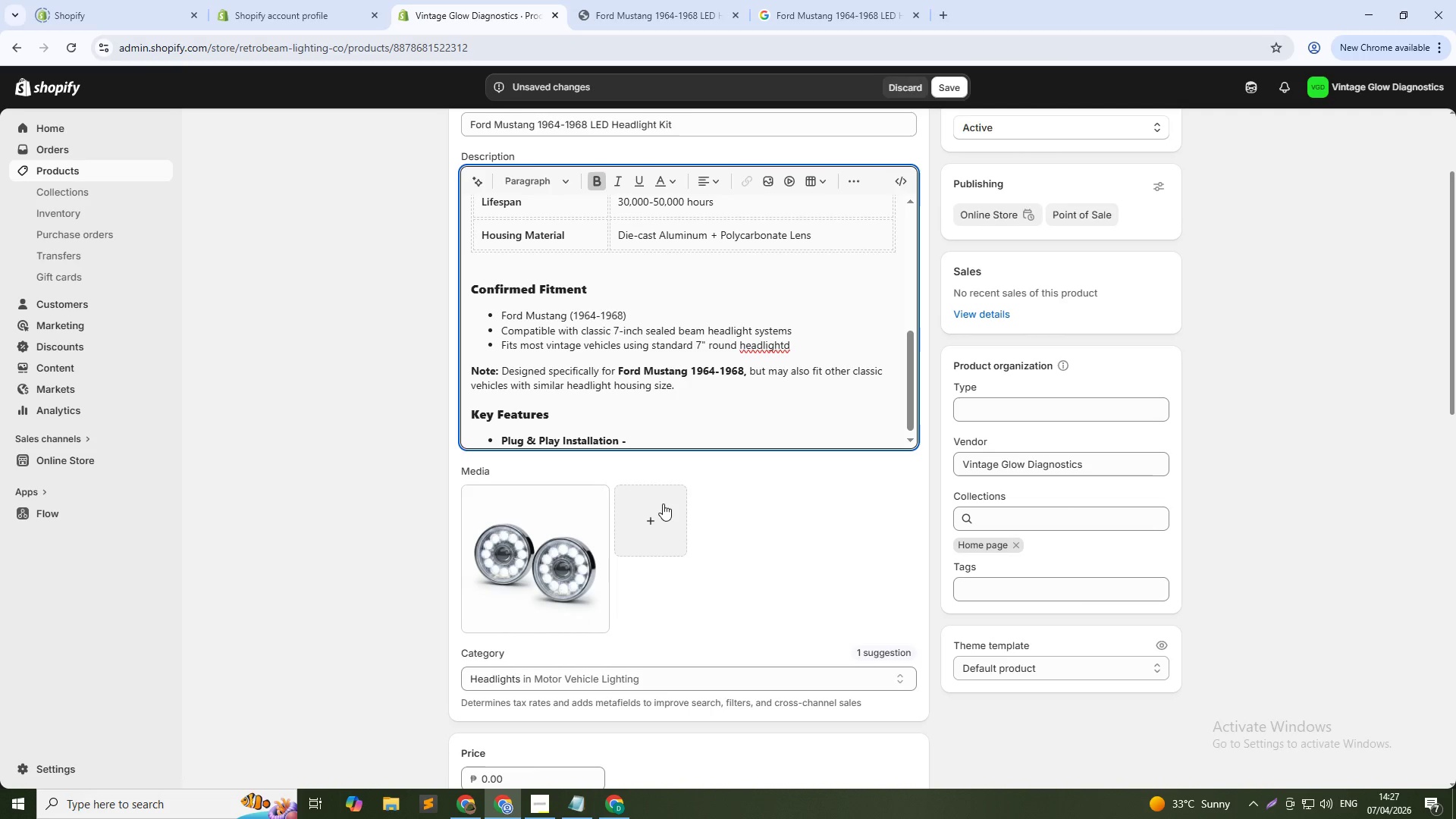 
key(Shift+N)
 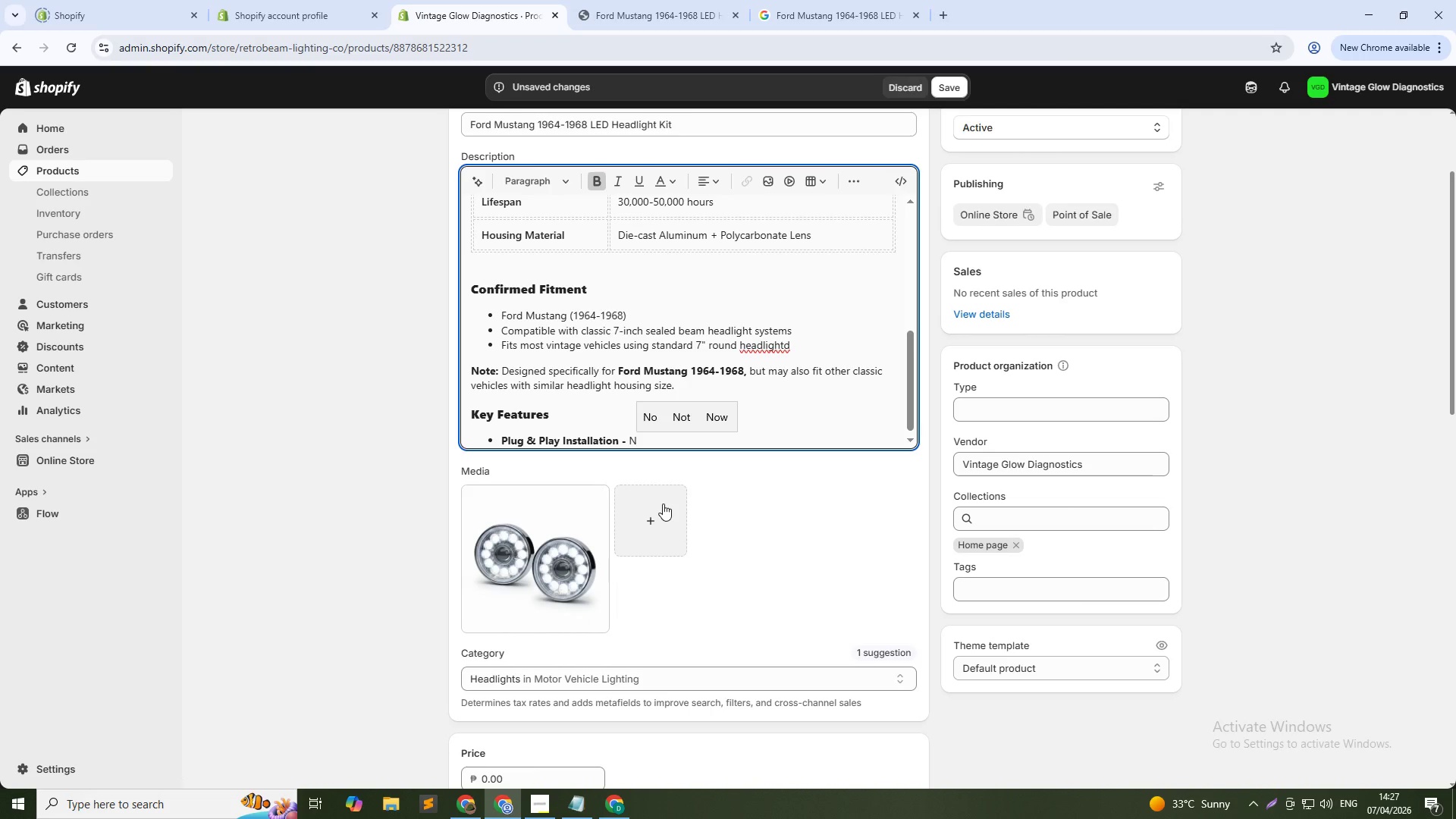 
key(Backspace)
 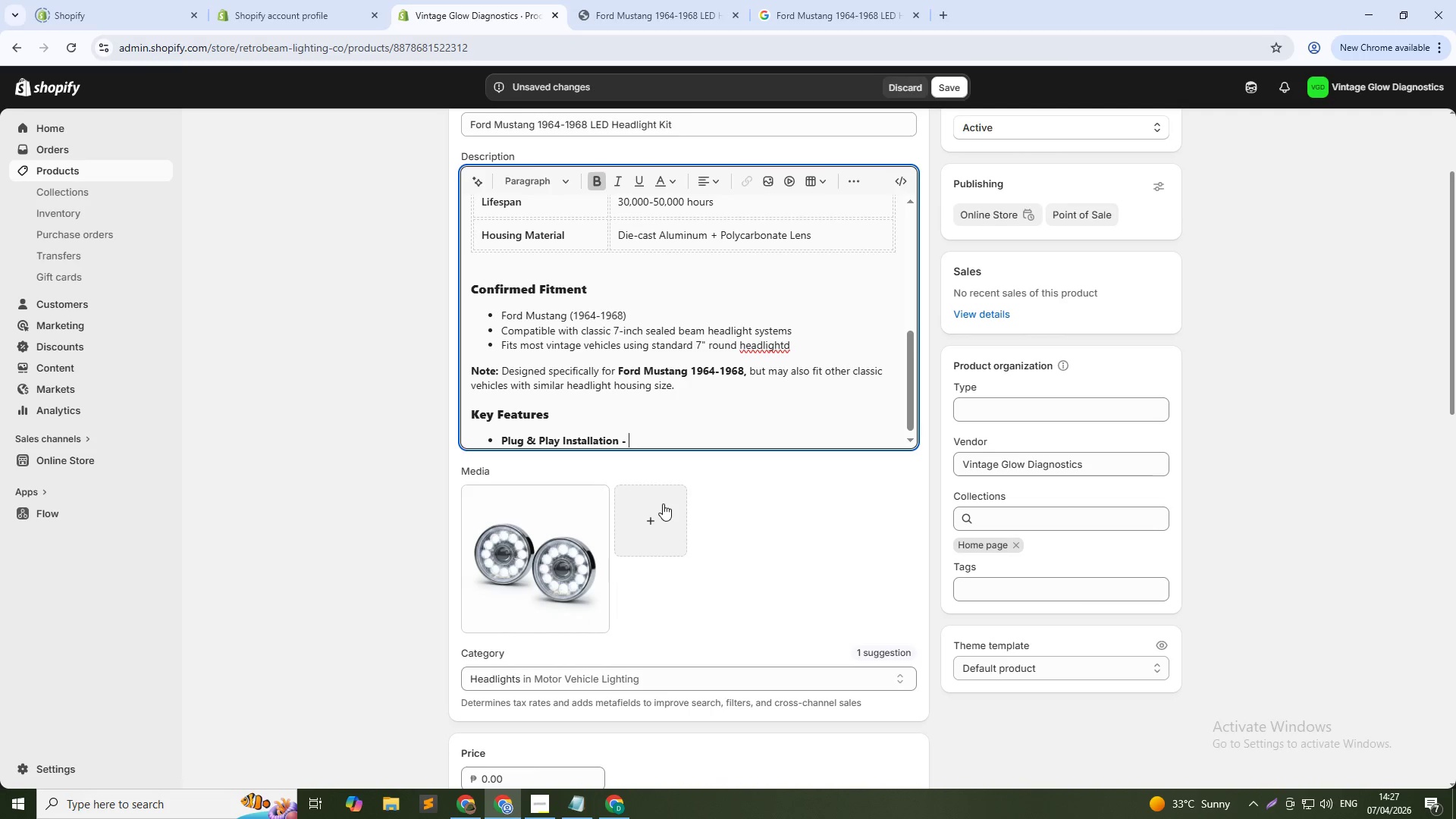 
key(Control+V)
 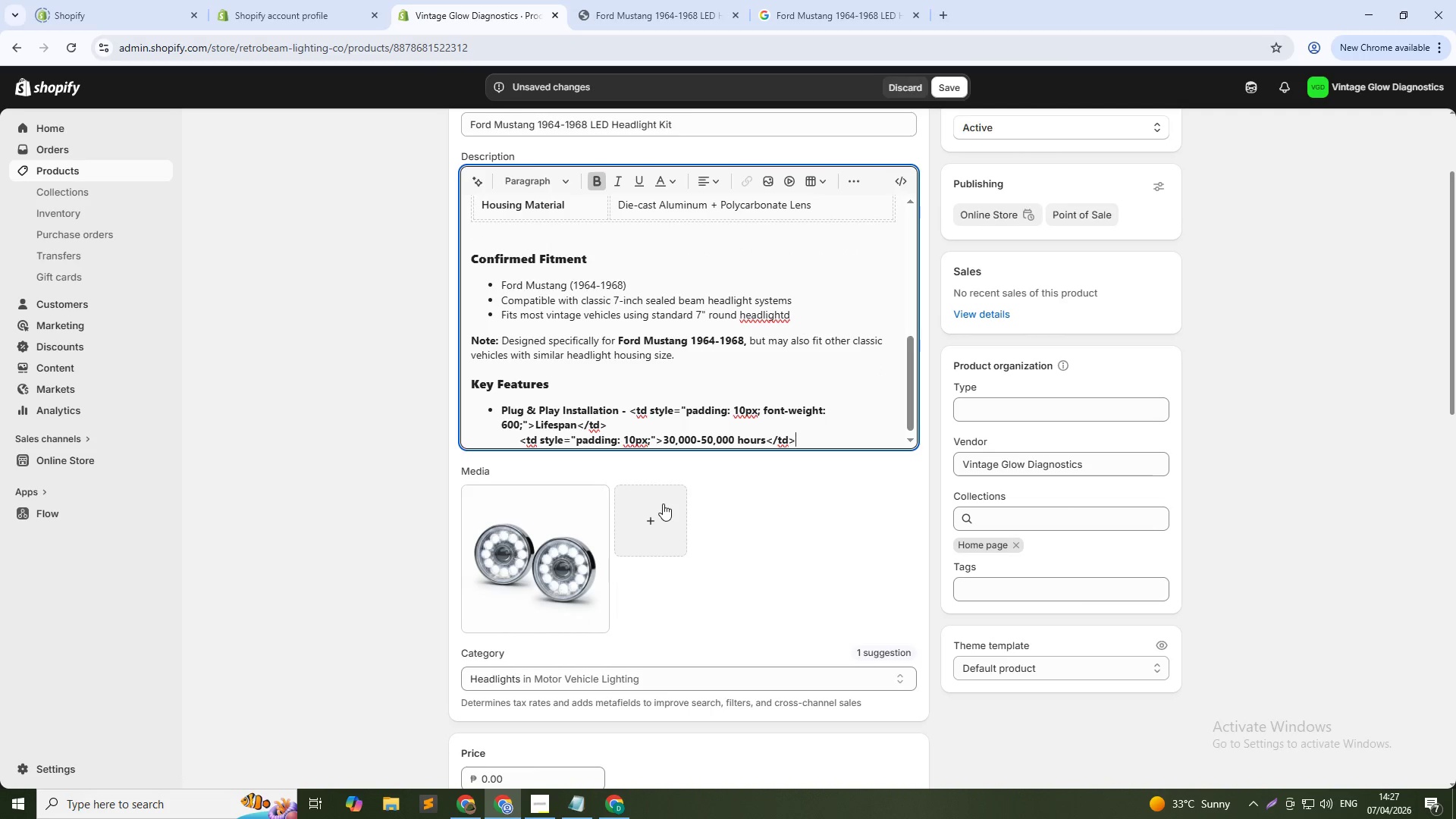 
key(Control+Z)
 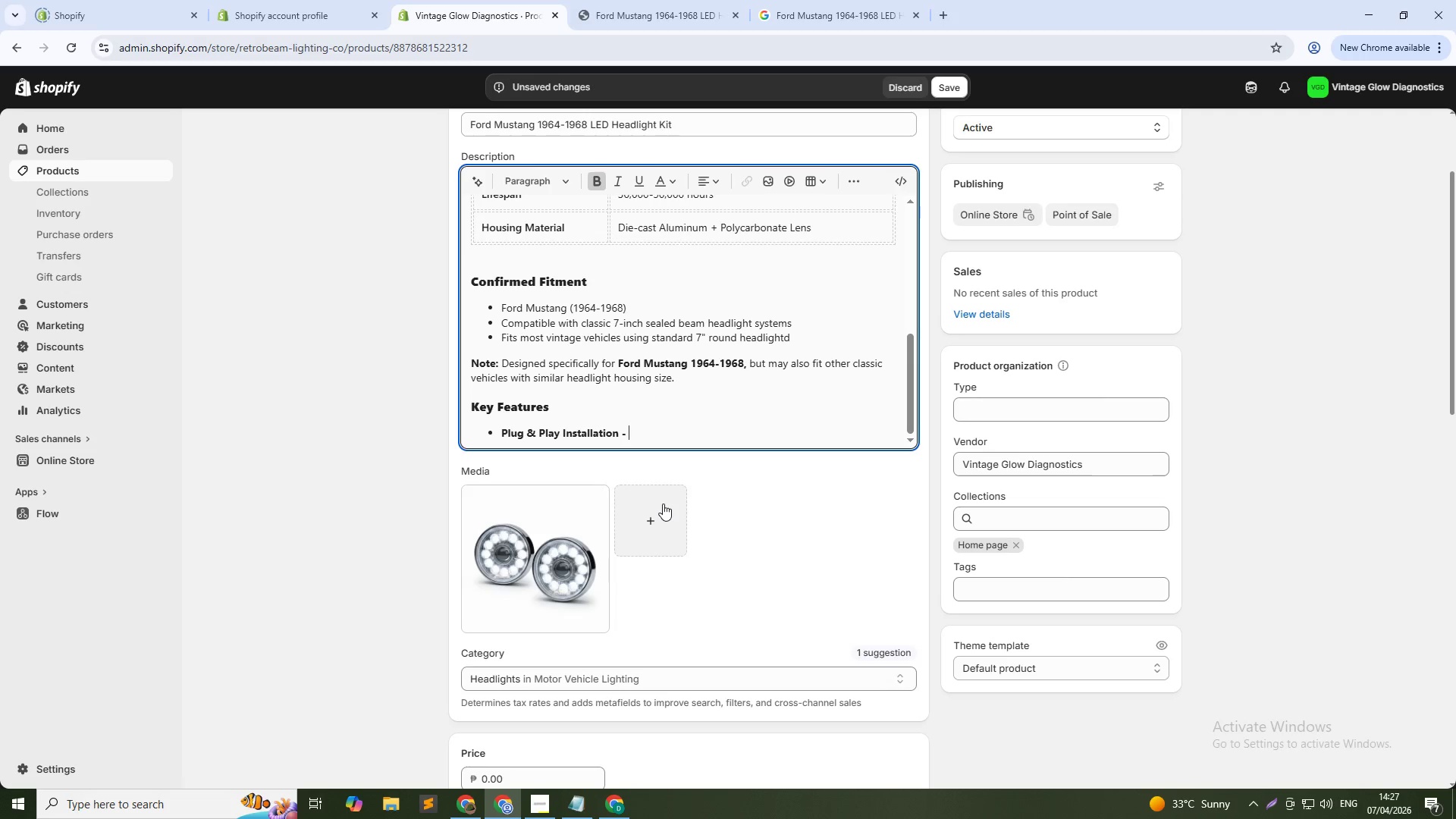 
type(No)
key(Backspace)
key(Backspace)
 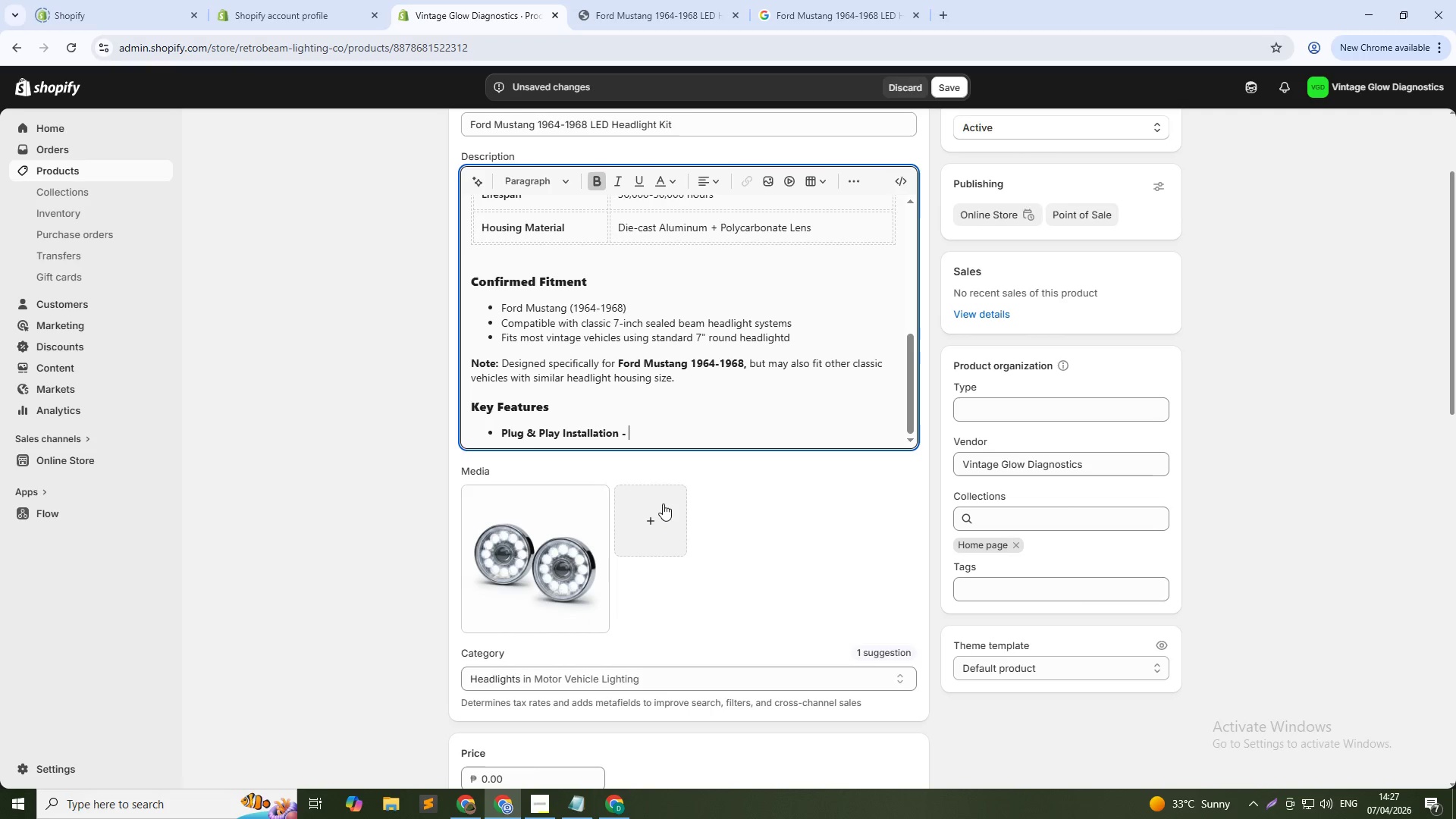 
key(Control+B)
 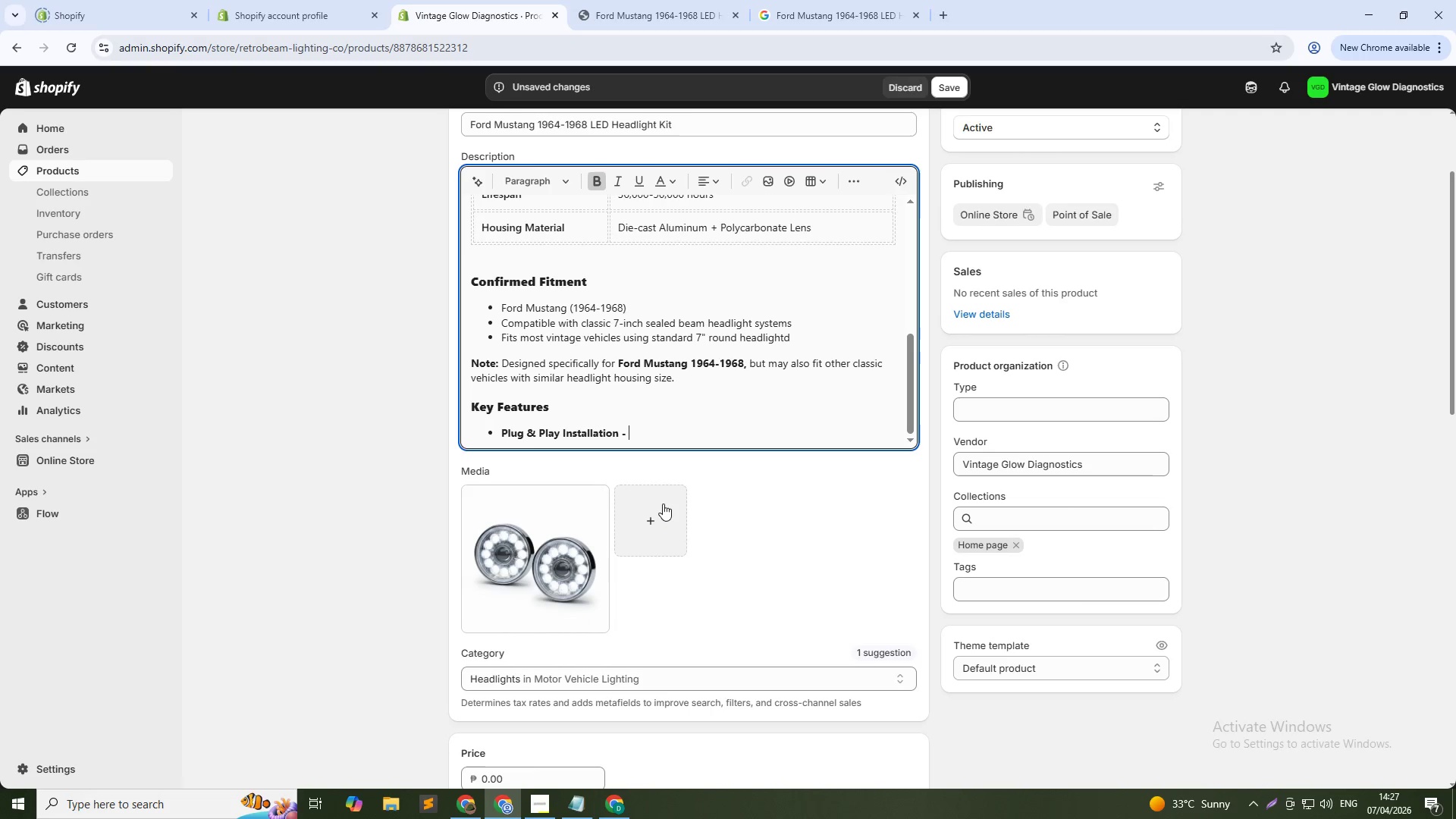 
type(No wiring modifications required)
 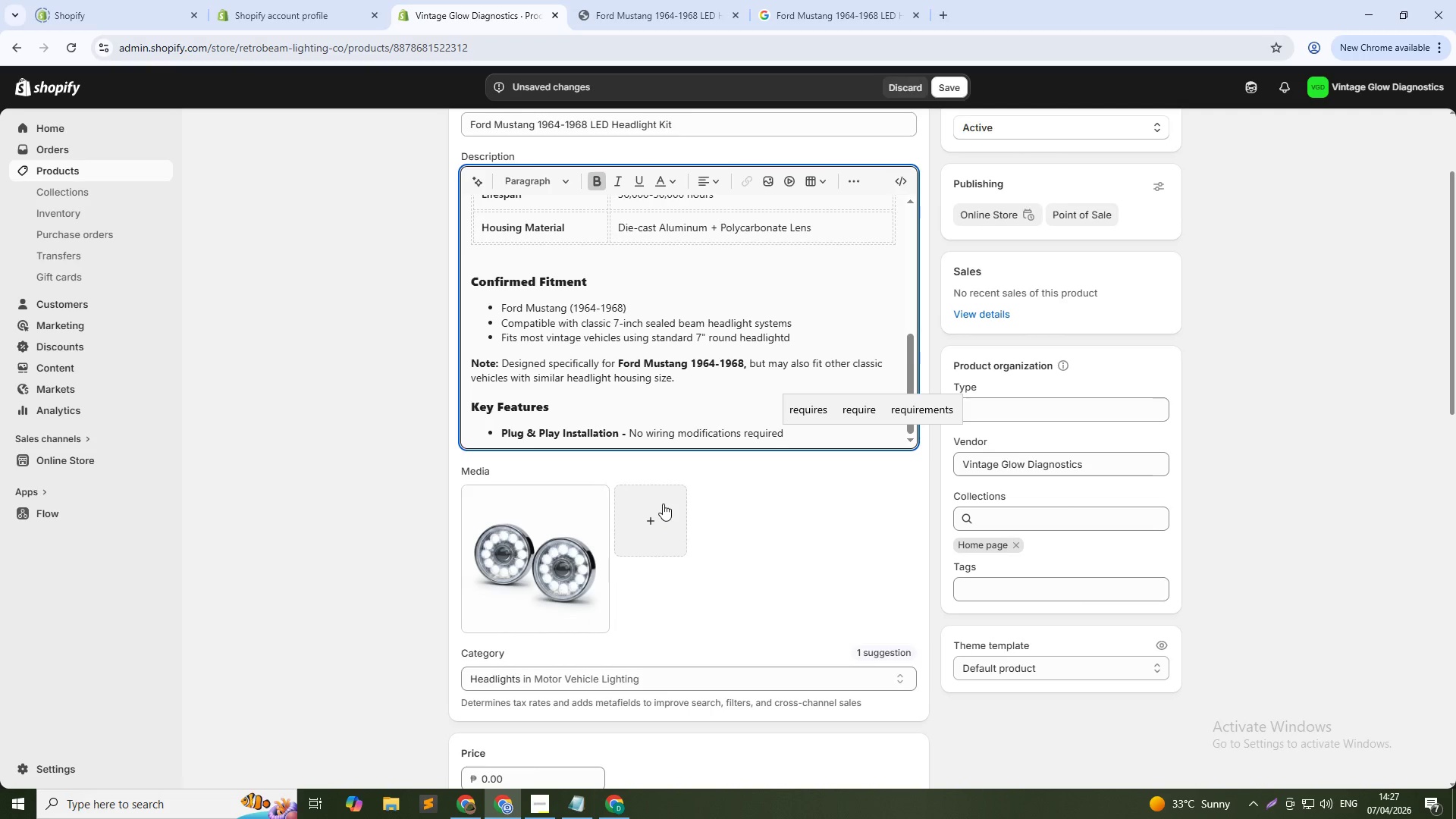 
key(Enter)
 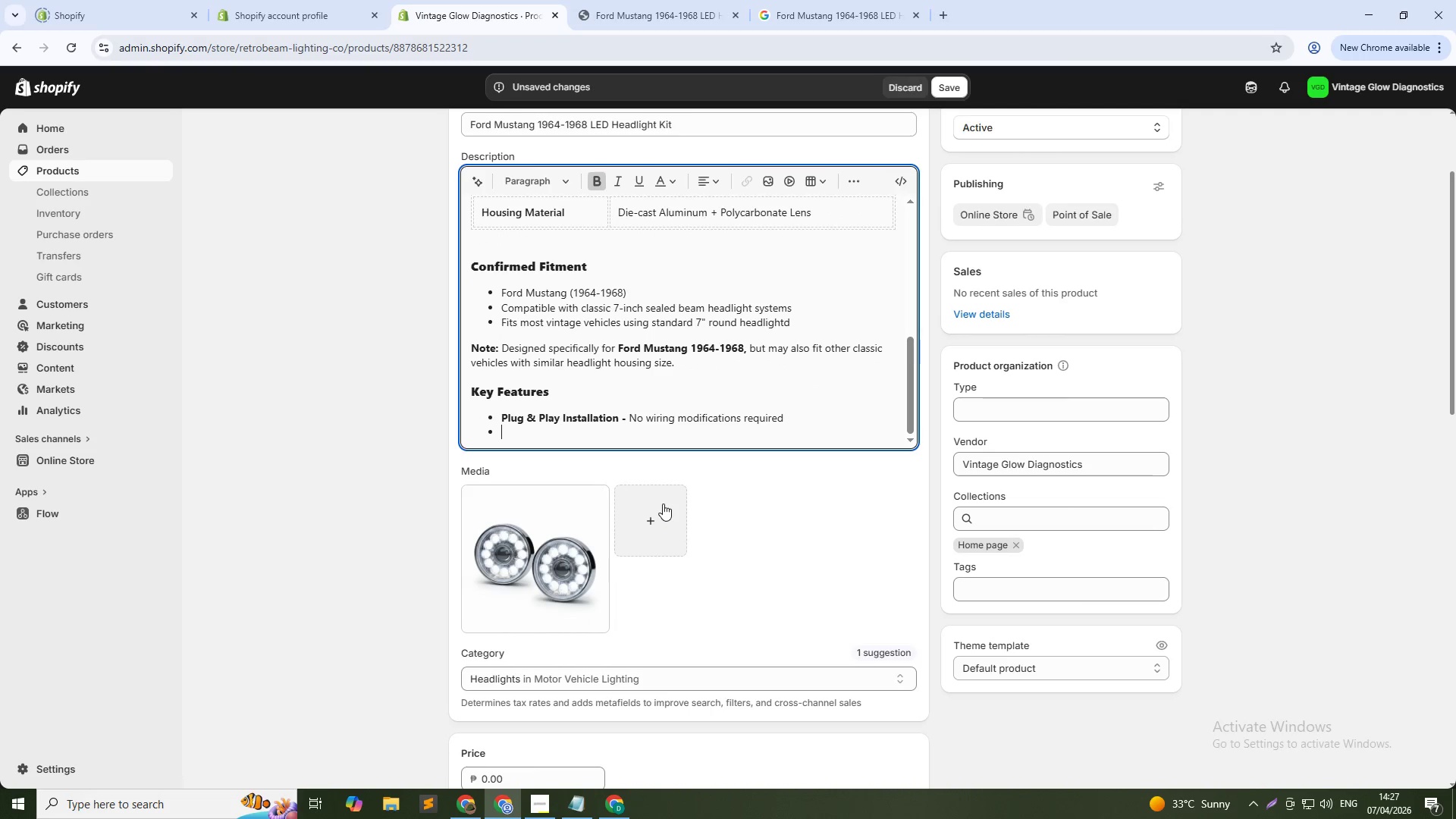 
type(High Brightness Output - Improved night visibility & safety)
 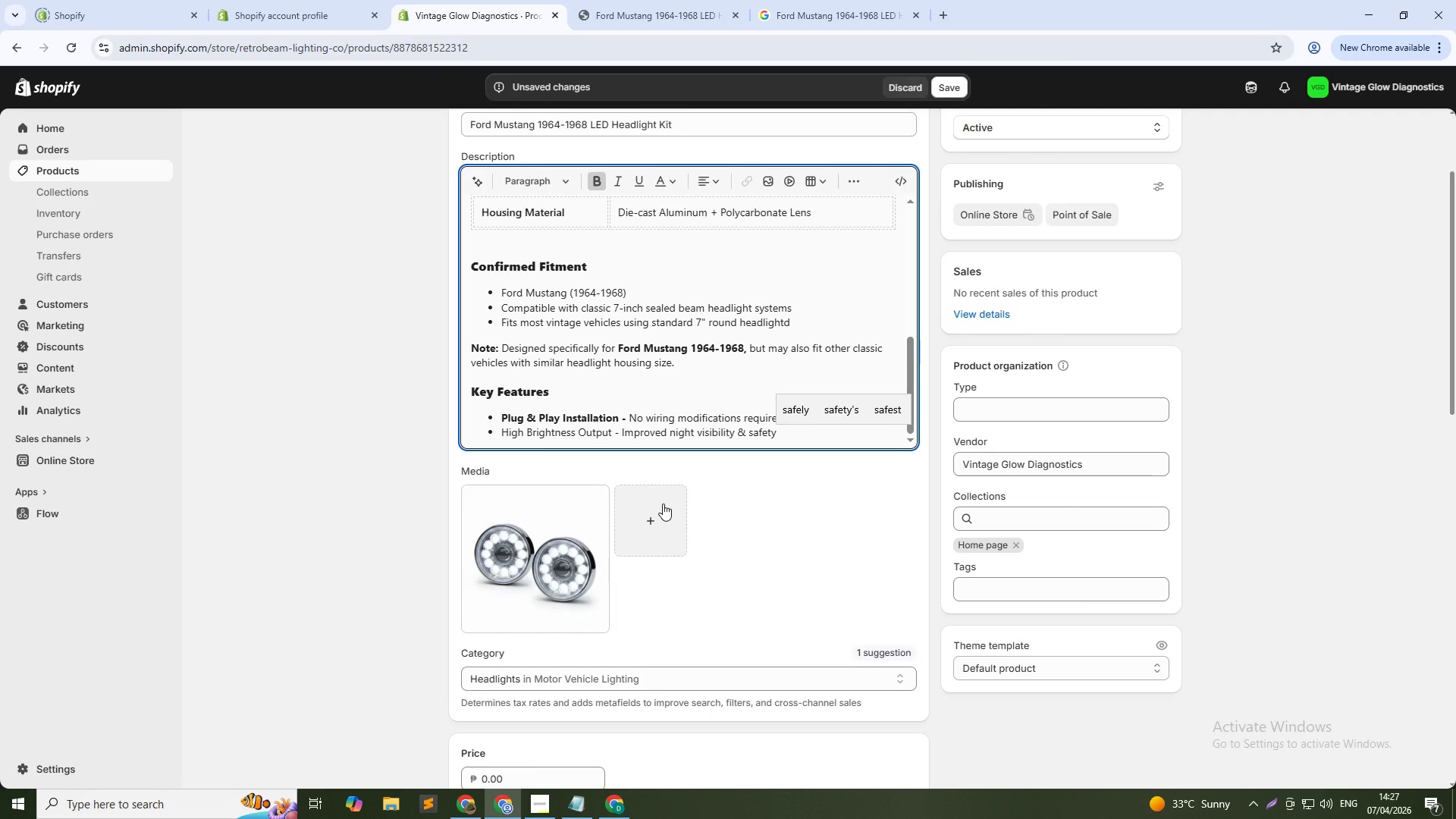 
key(Enter)
 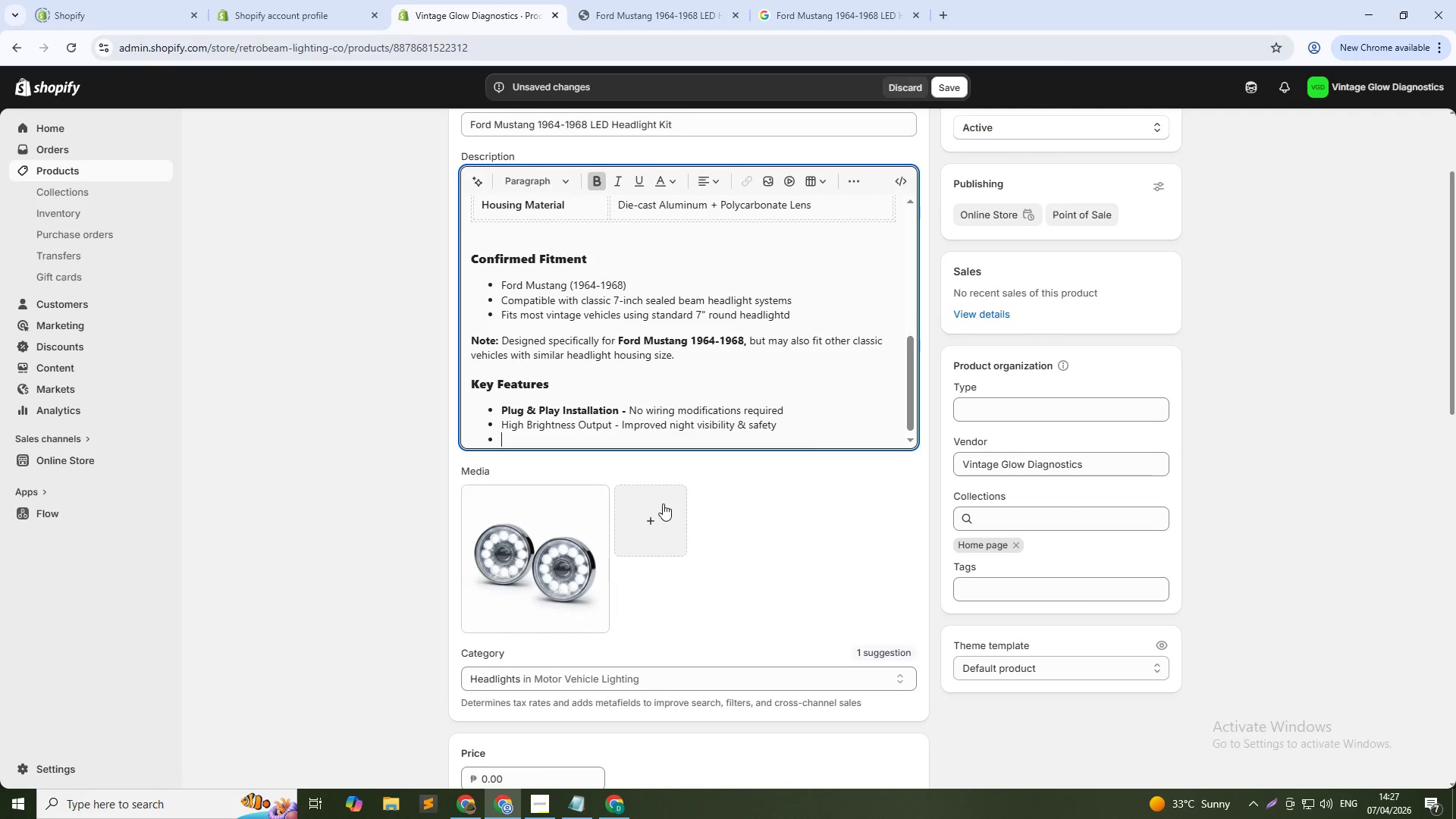 
type(Energy Efficiet)
key(Backspace)
type(nt - Lower power consumption vs halogen)
 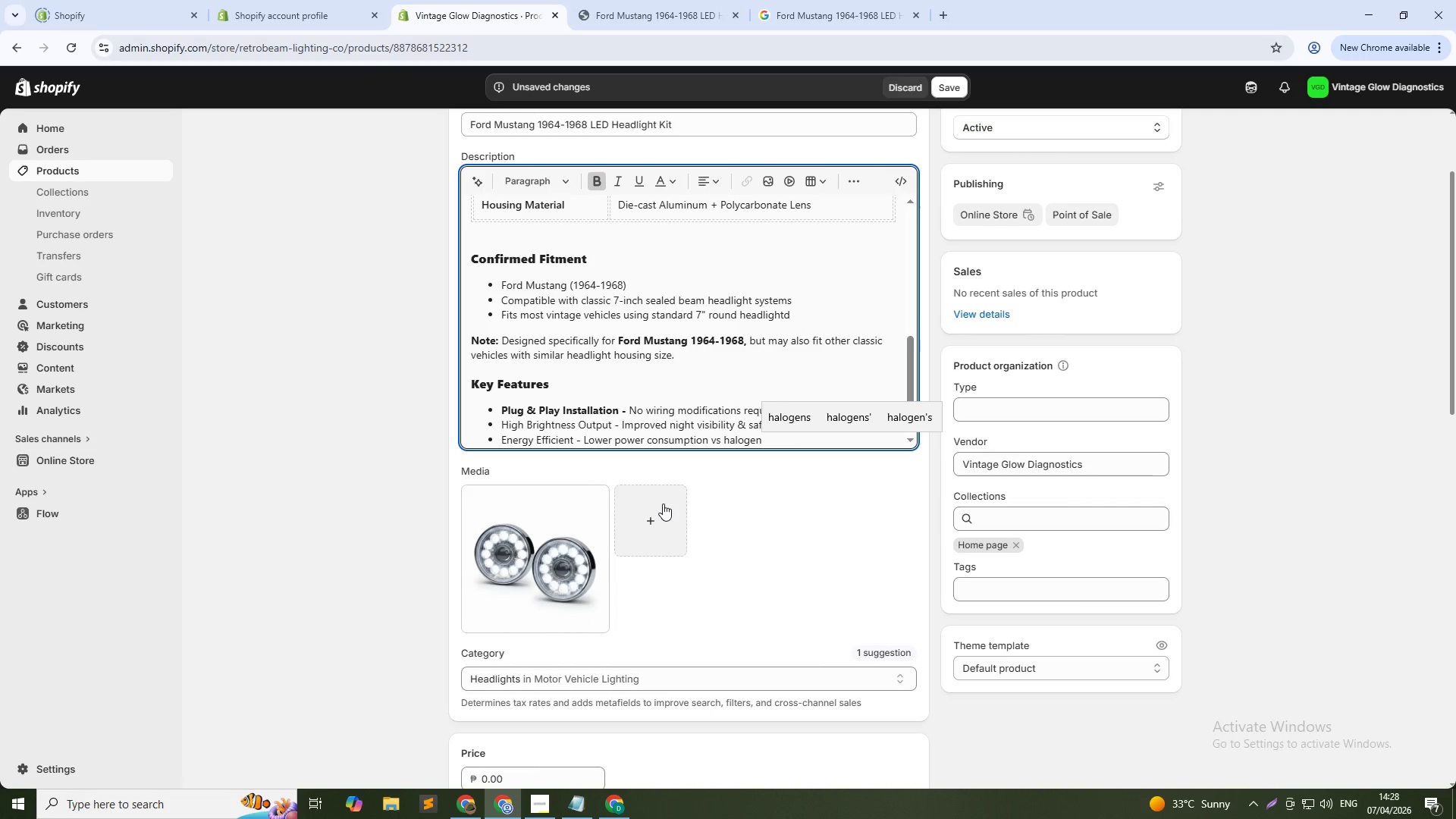 
key(Enter)
 